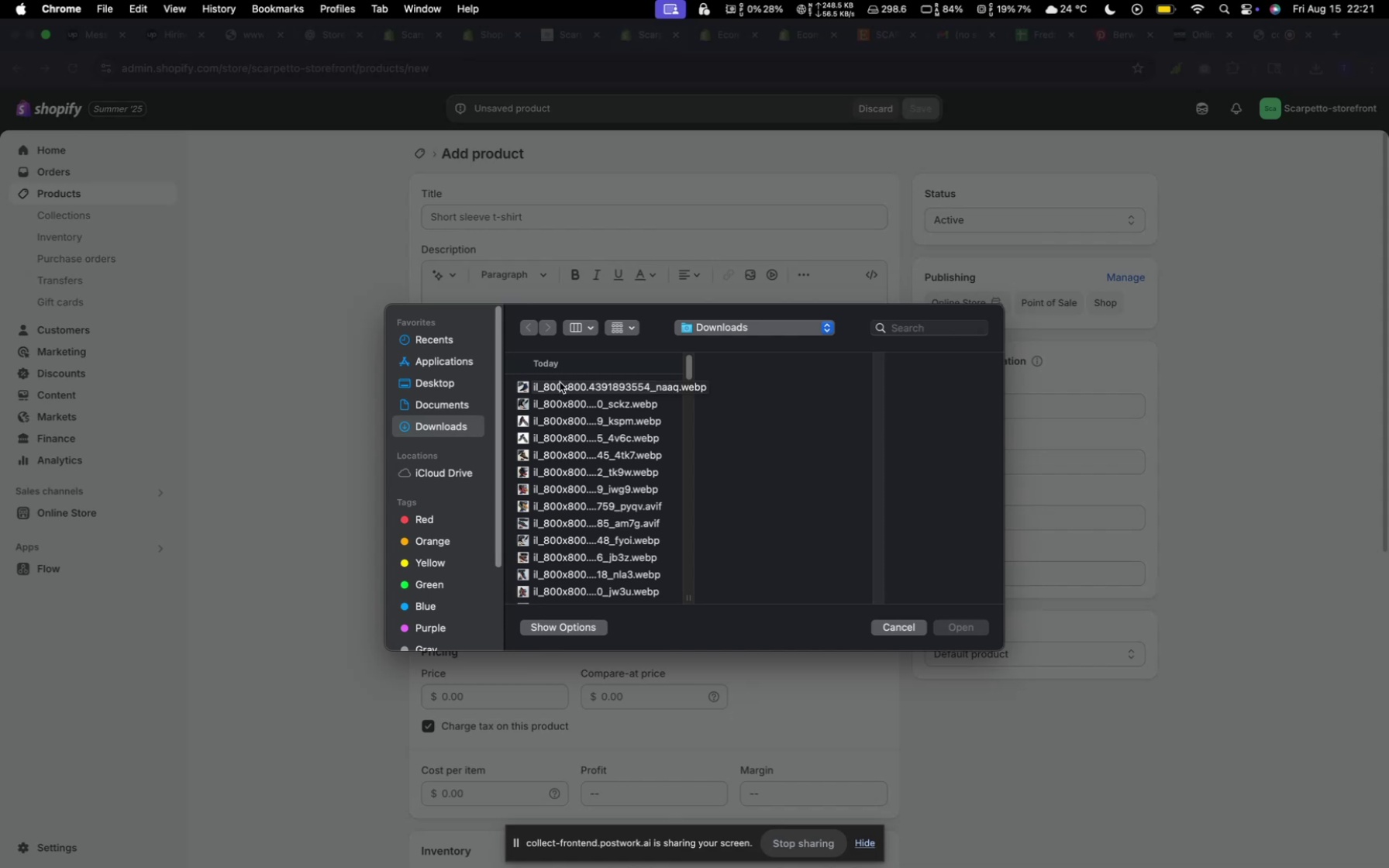 
wait(7.15)
 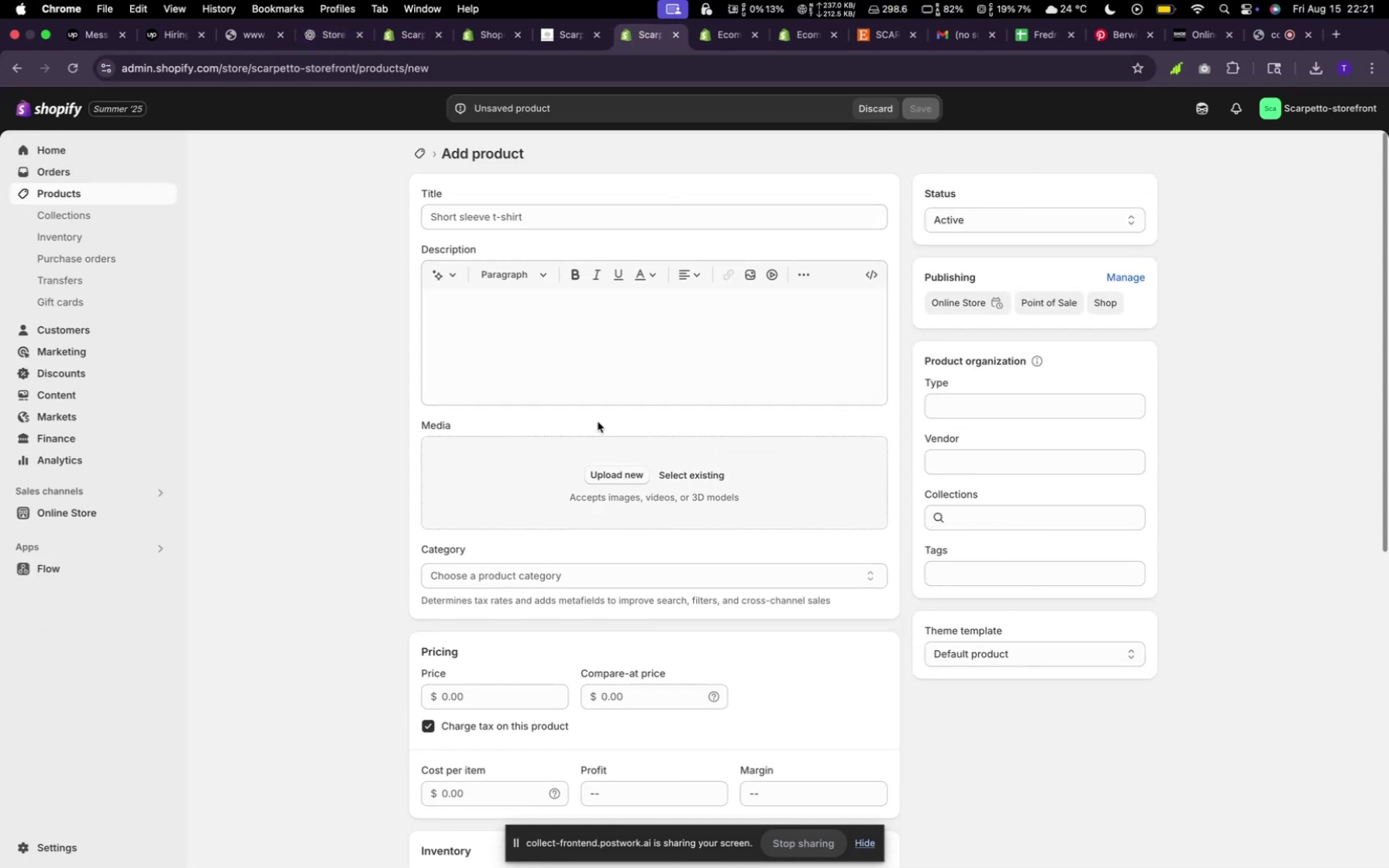 
left_click([560, 381])
 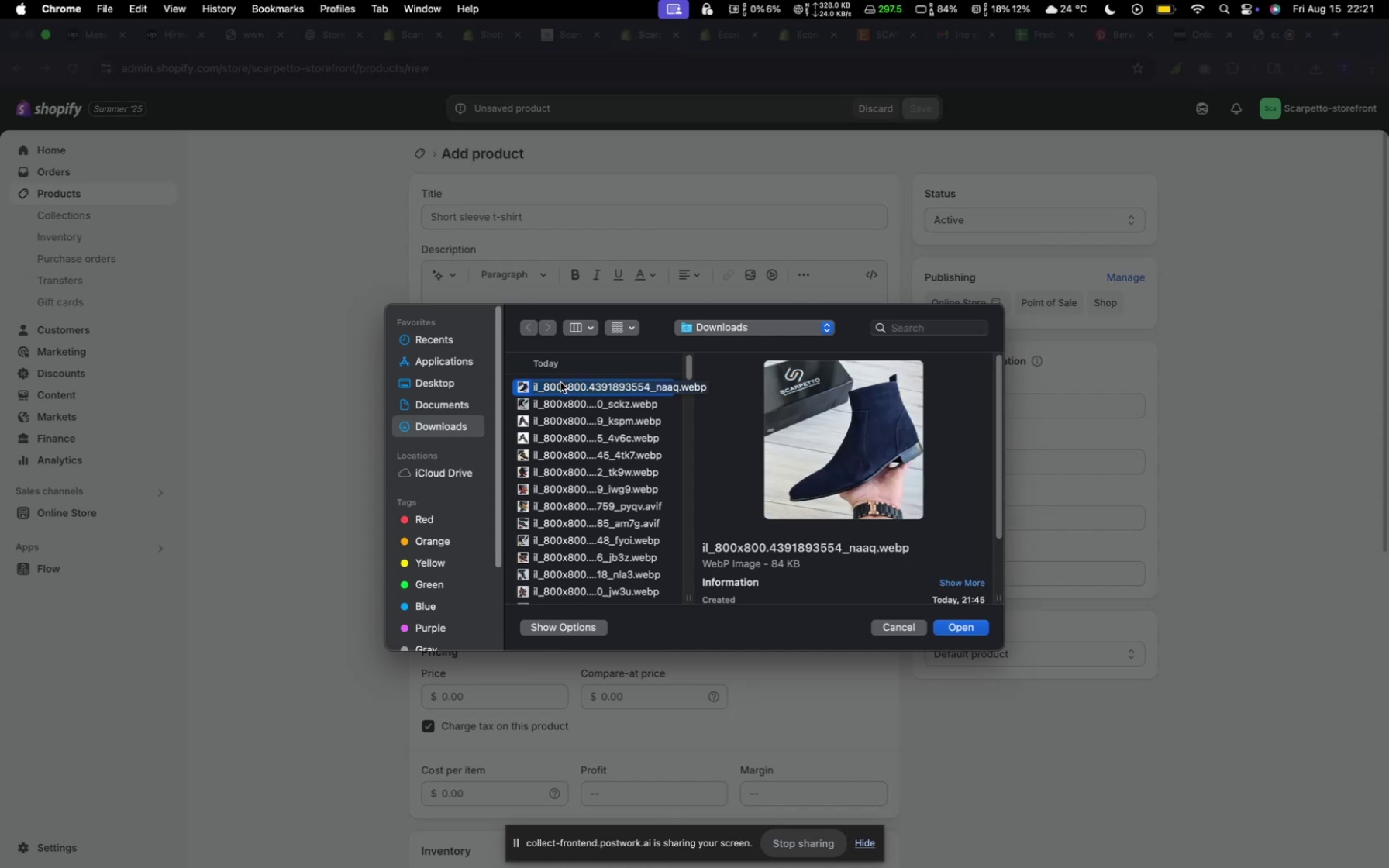 
left_click([560, 382])
 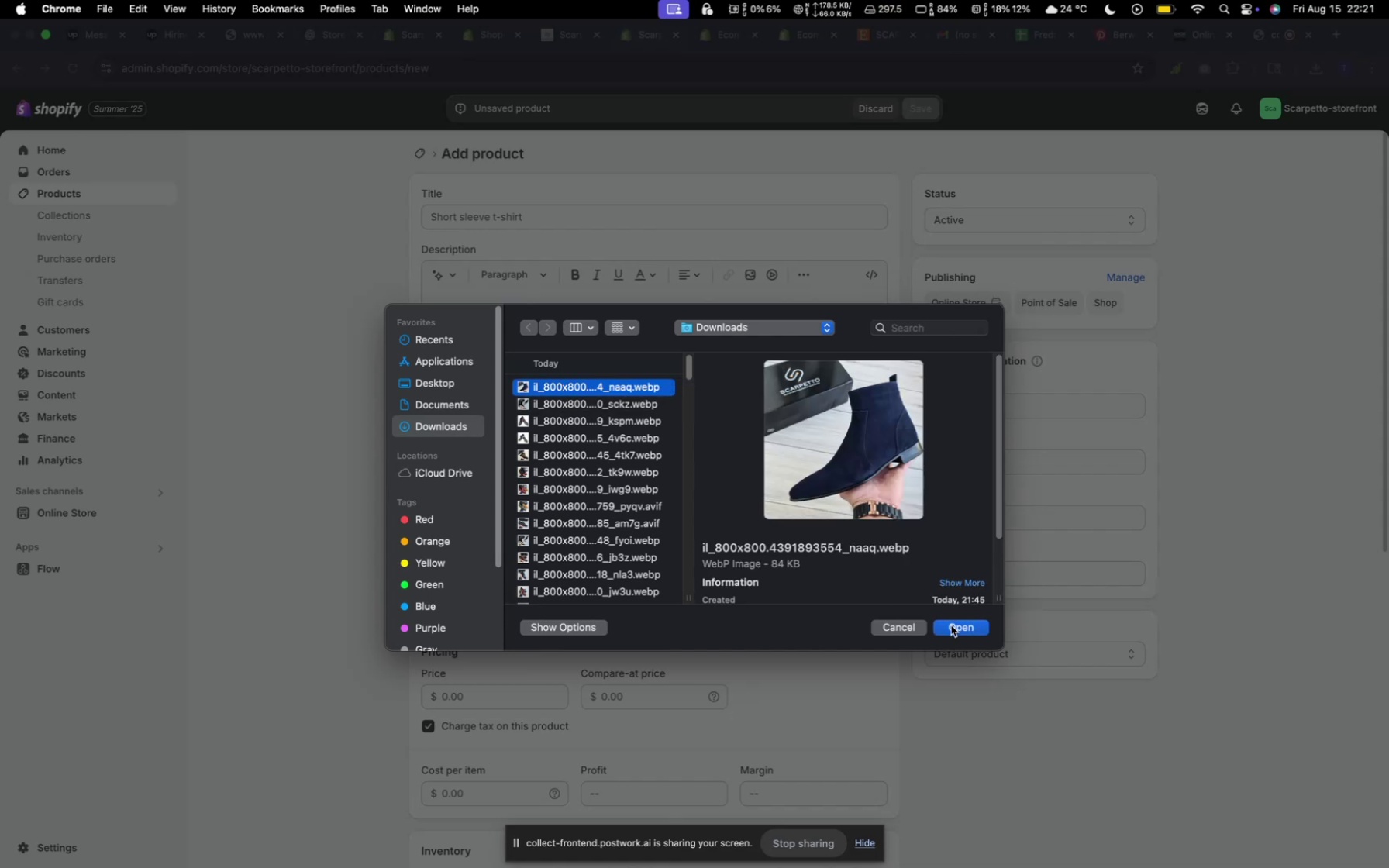 
left_click([910, 630])
 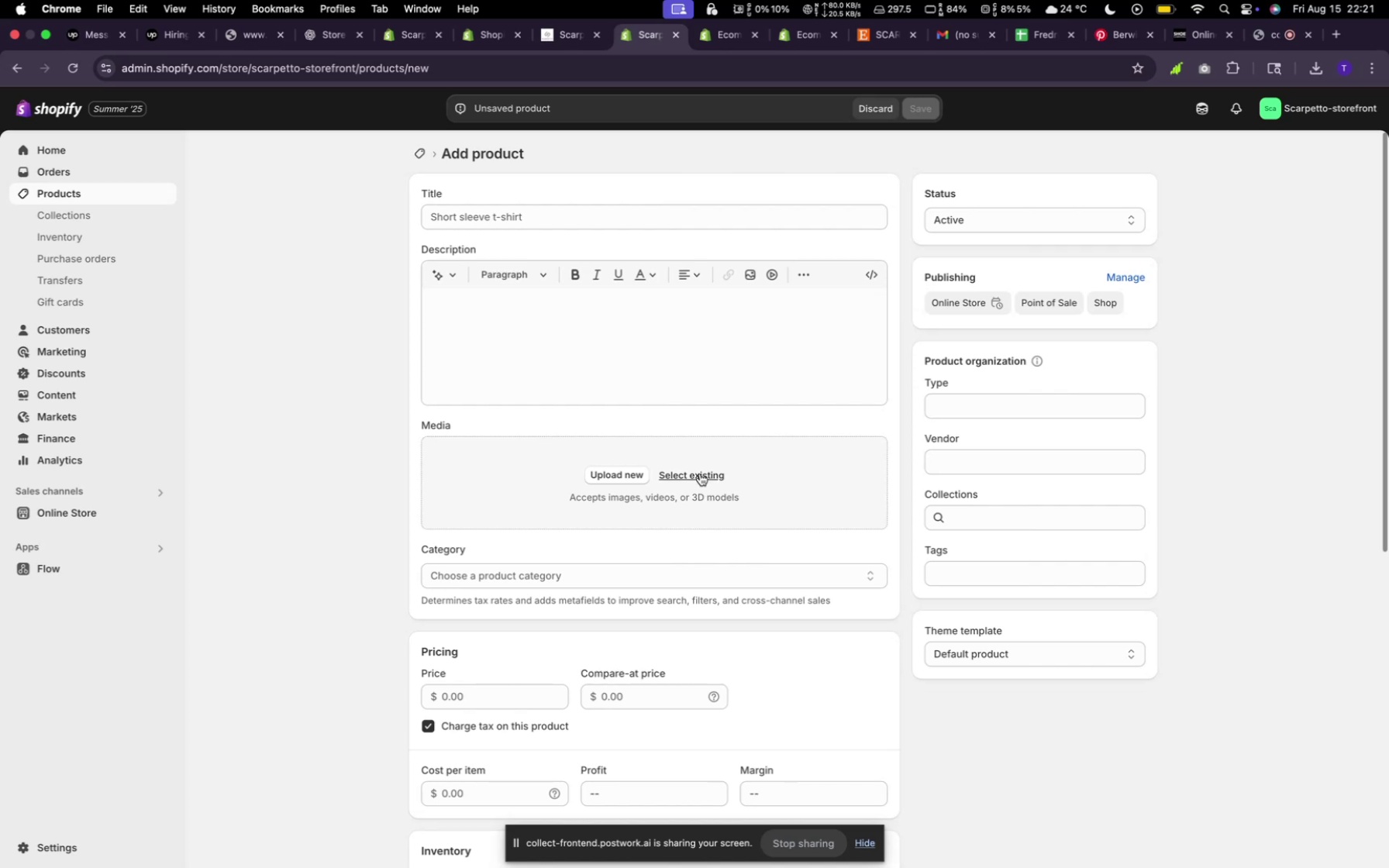 
left_click([698, 470])
 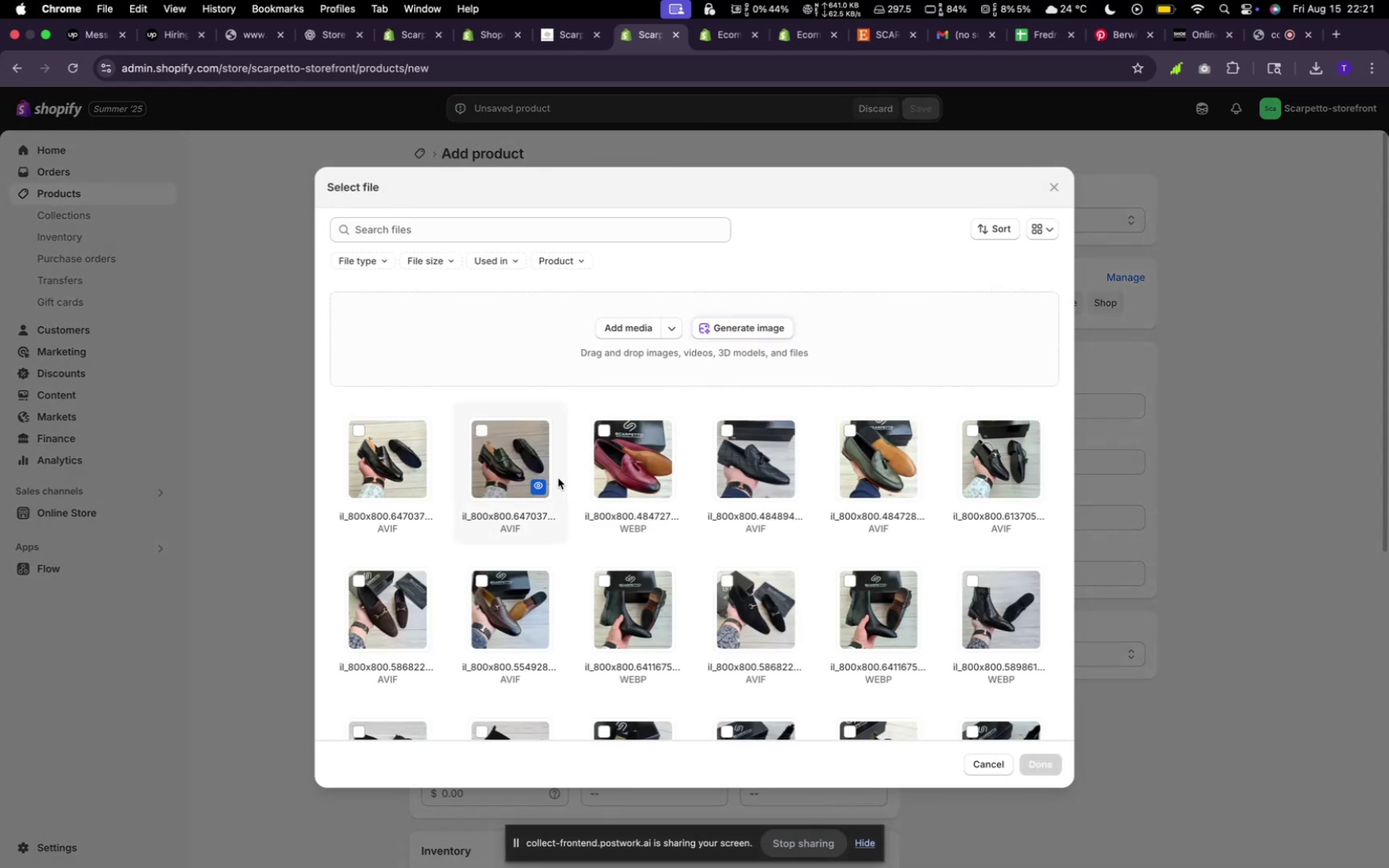 
scroll: coordinate [762, 595], scroll_direction: down, amount: 9.0
 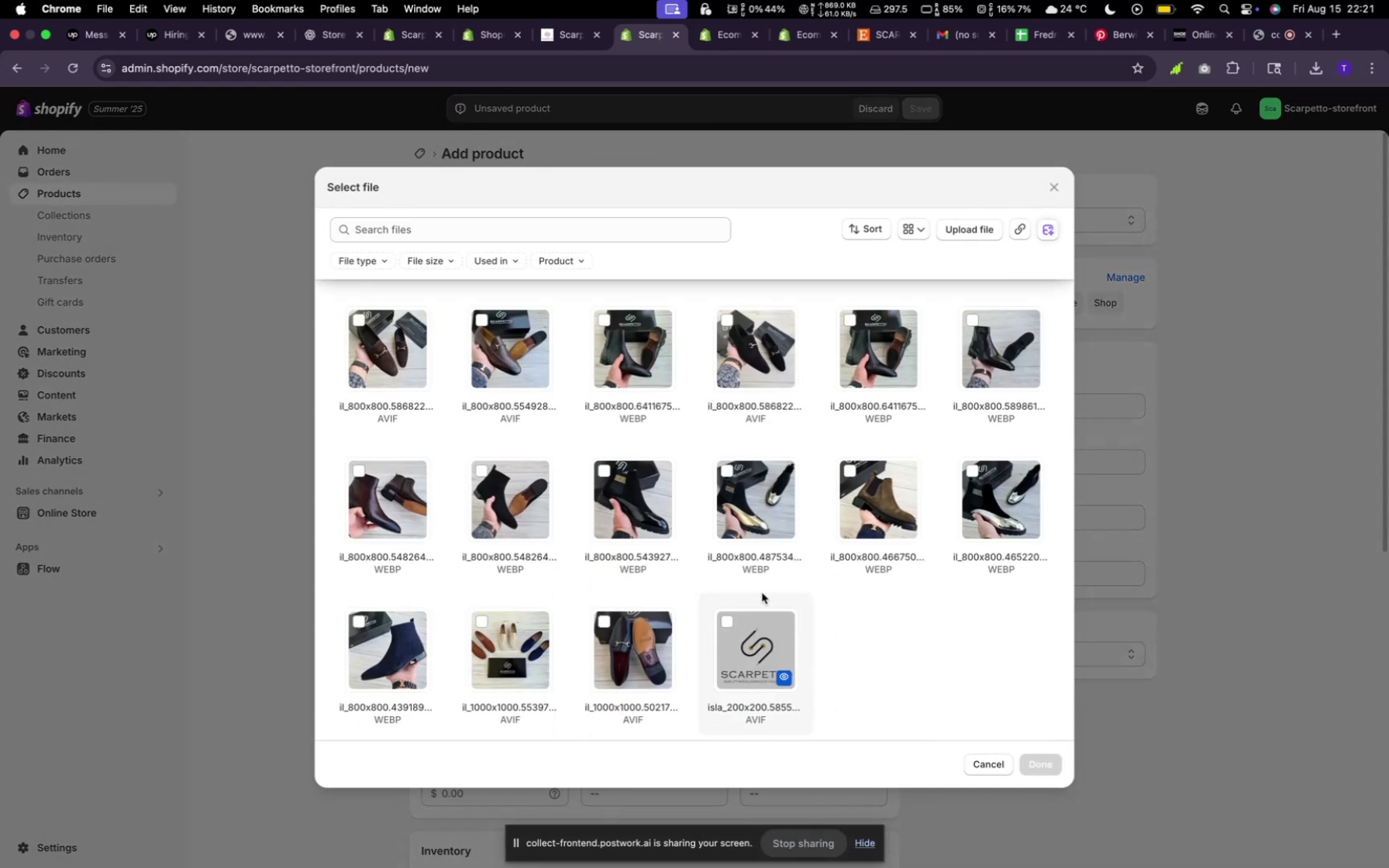 
scroll: coordinate [639, 384], scroll_direction: up, amount: 17.0
 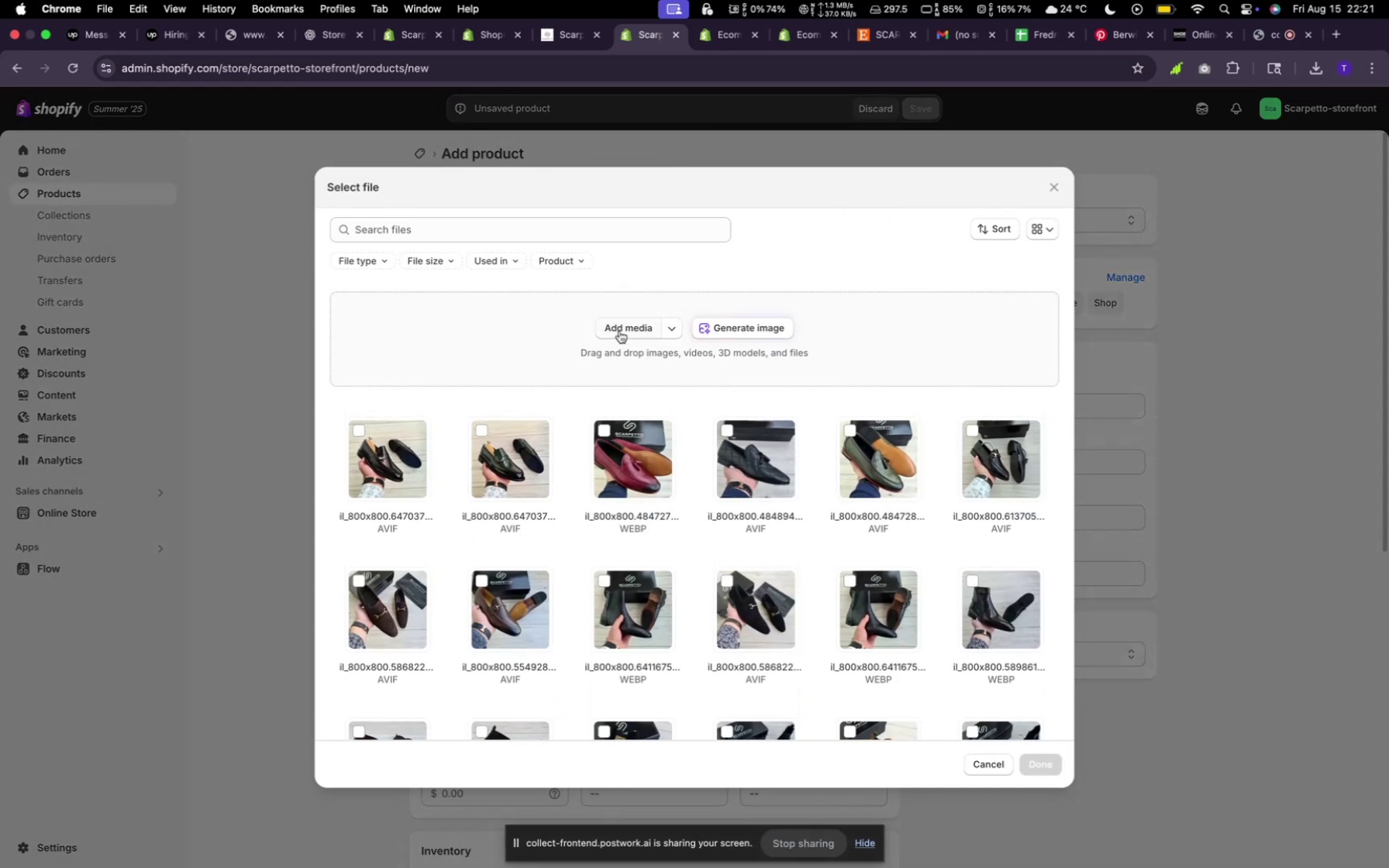 
left_click([619, 331])
 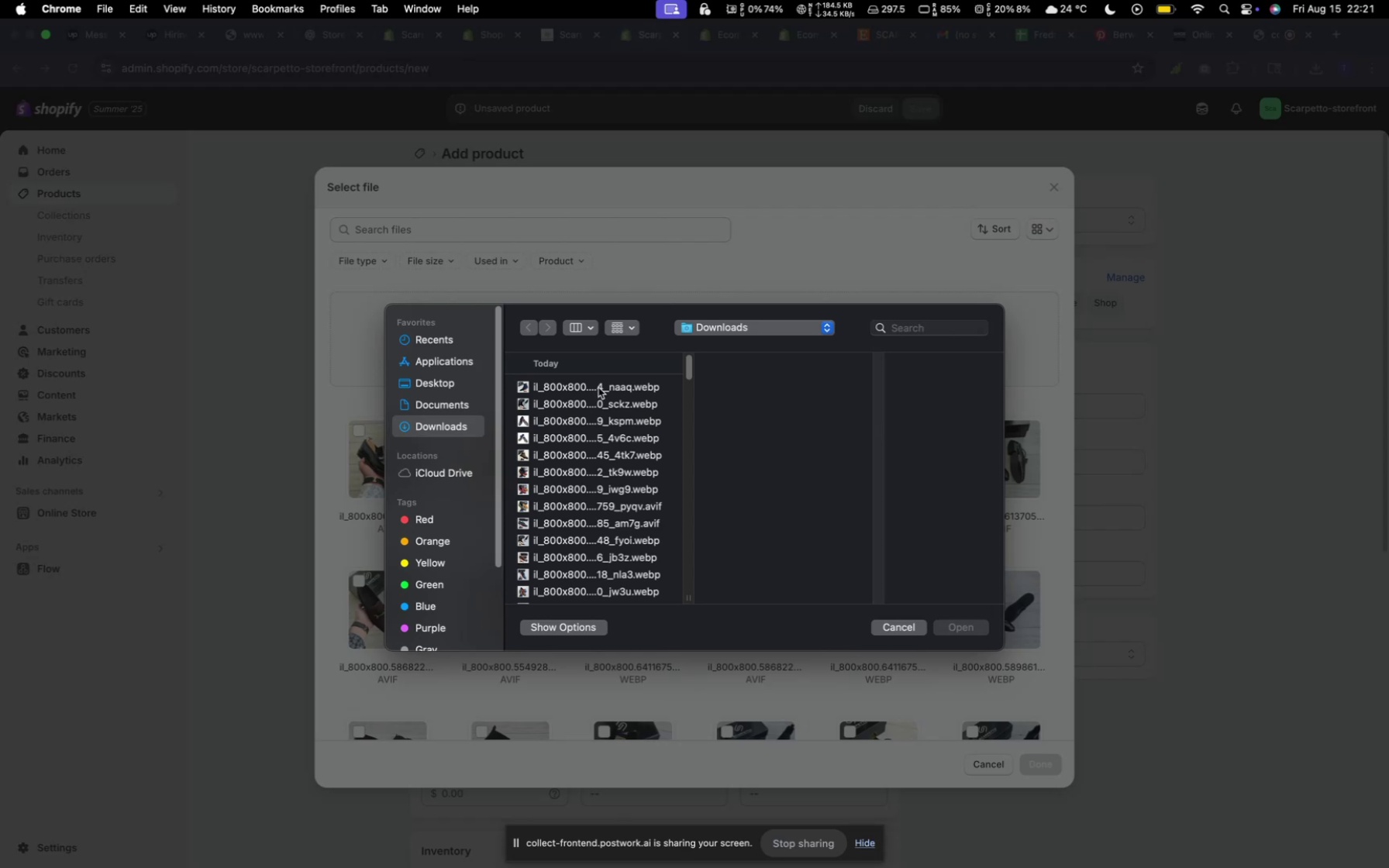 
left_click([598, 388])
 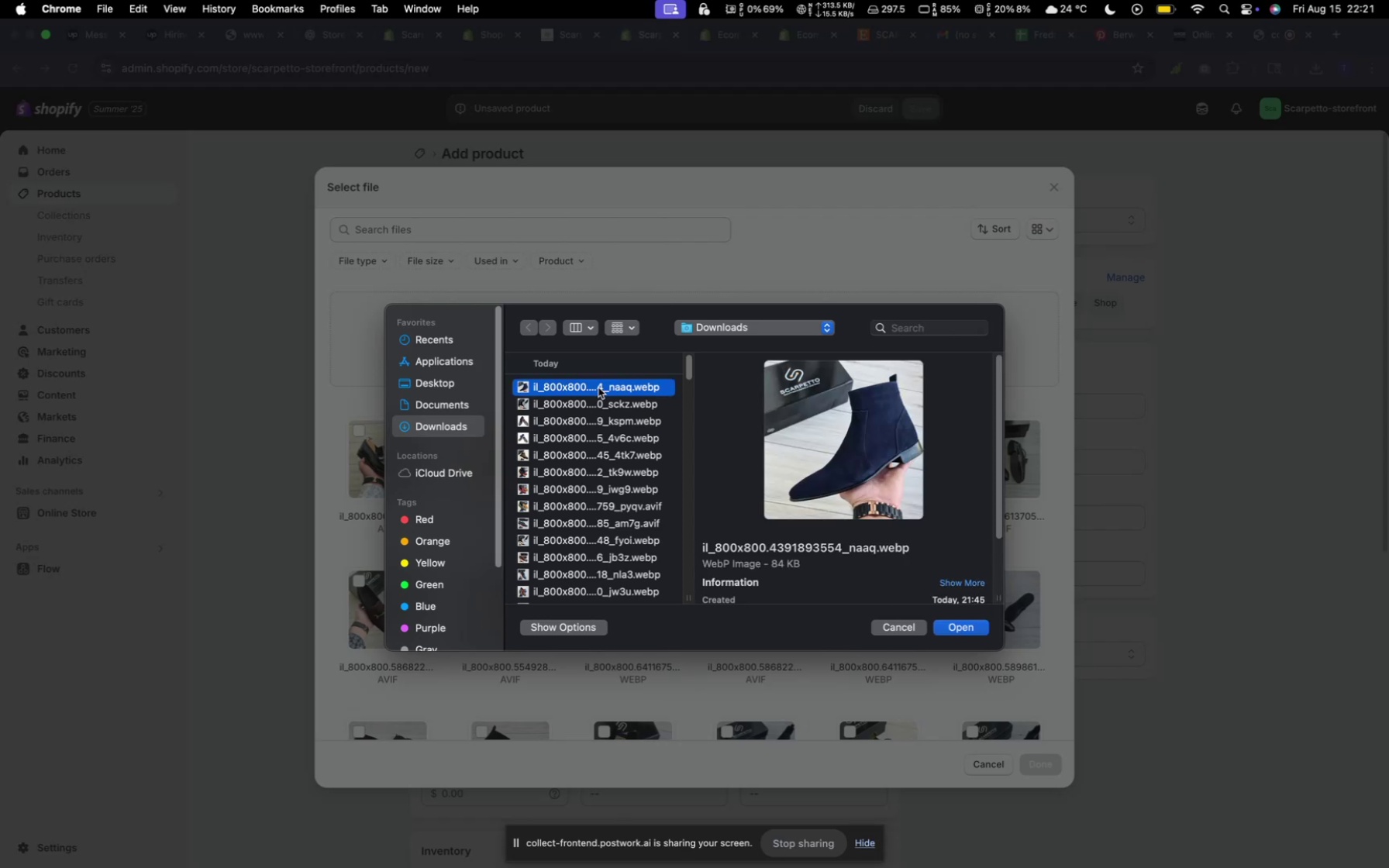 
left_click([598, 388])
 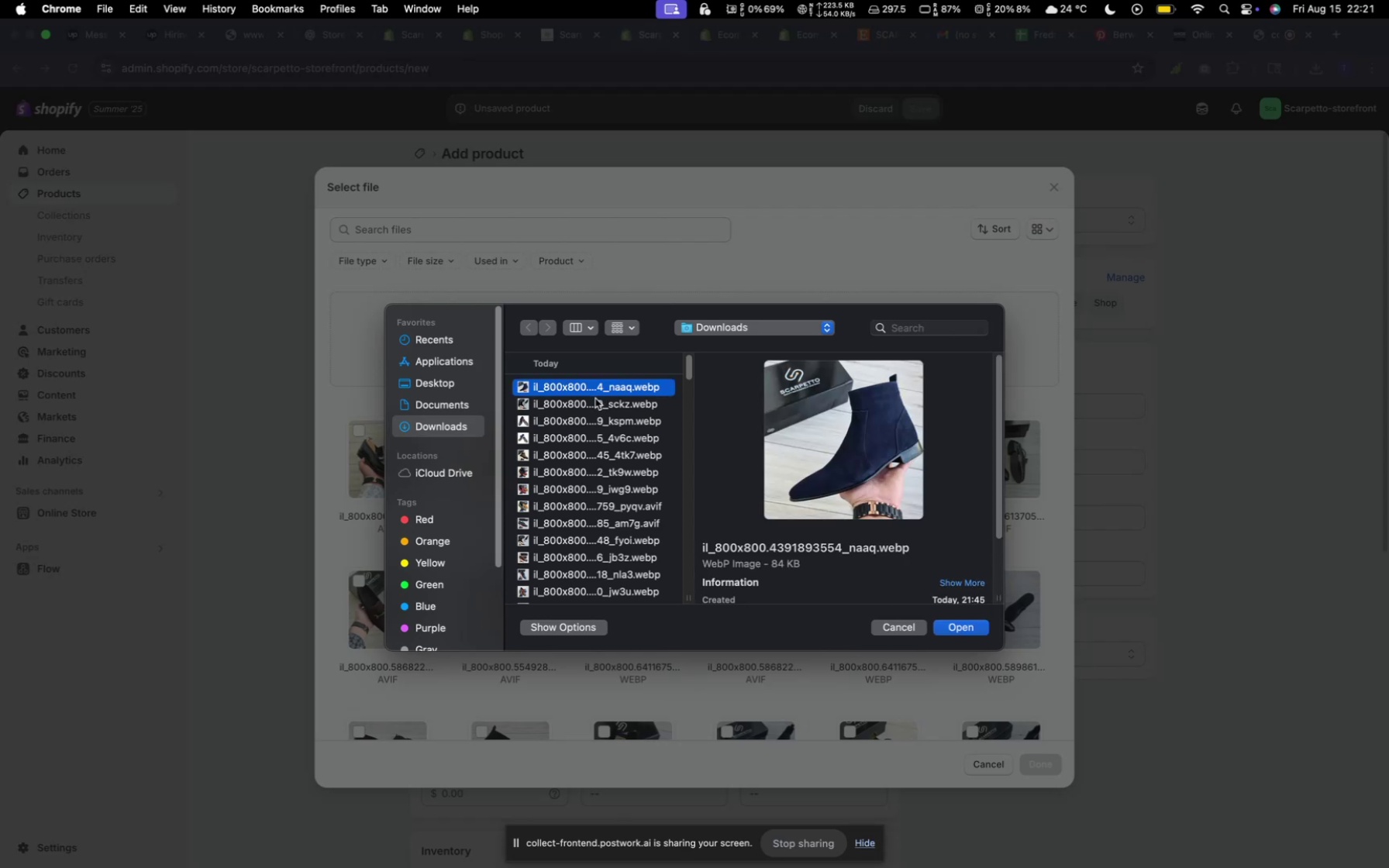 
hold_key(key=CommandLeft, duration=0.78)
left_click([585, 390])
 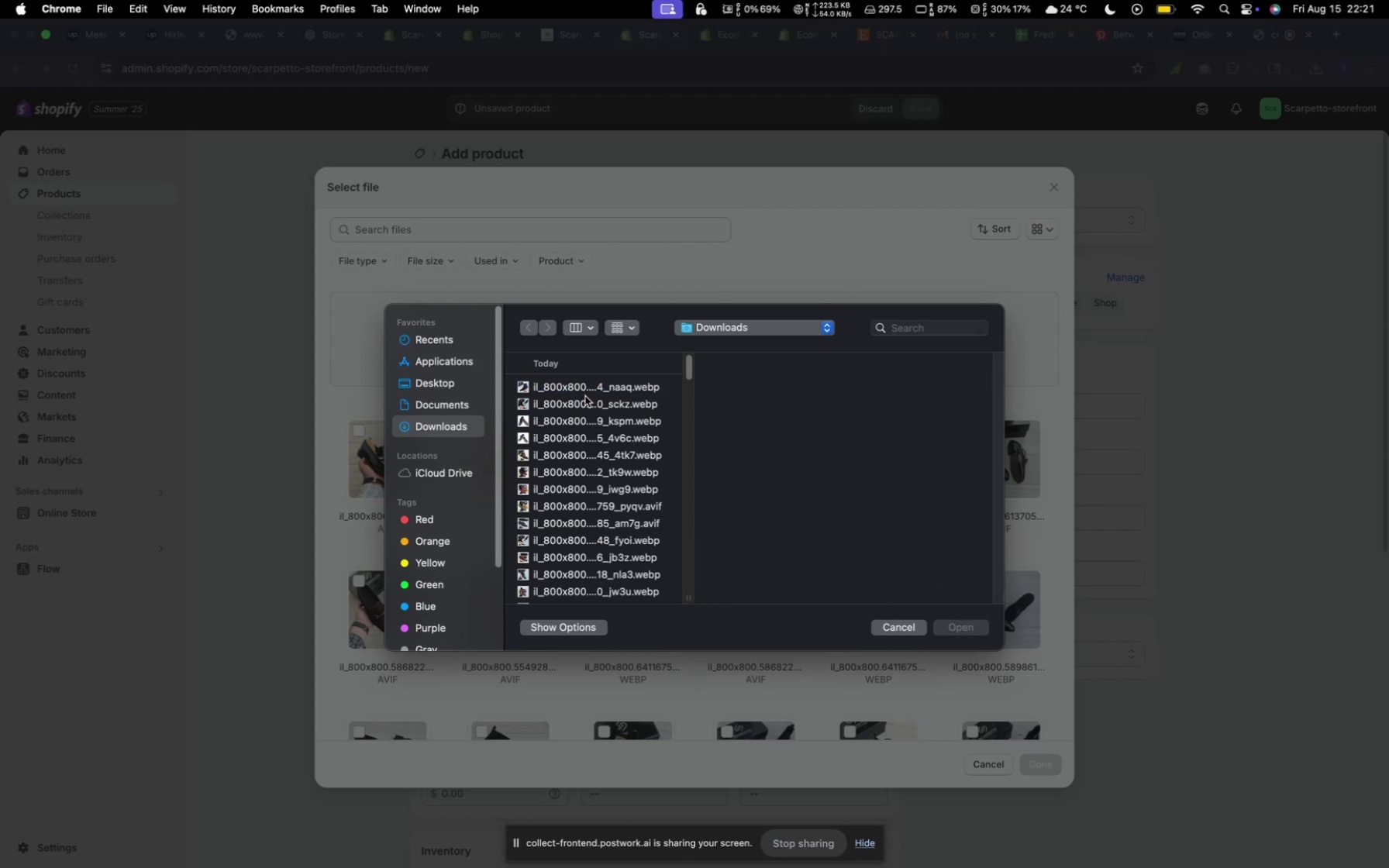 
hold_key(key=CommandLeft, duration=0.64)
left_click([586, 401])
 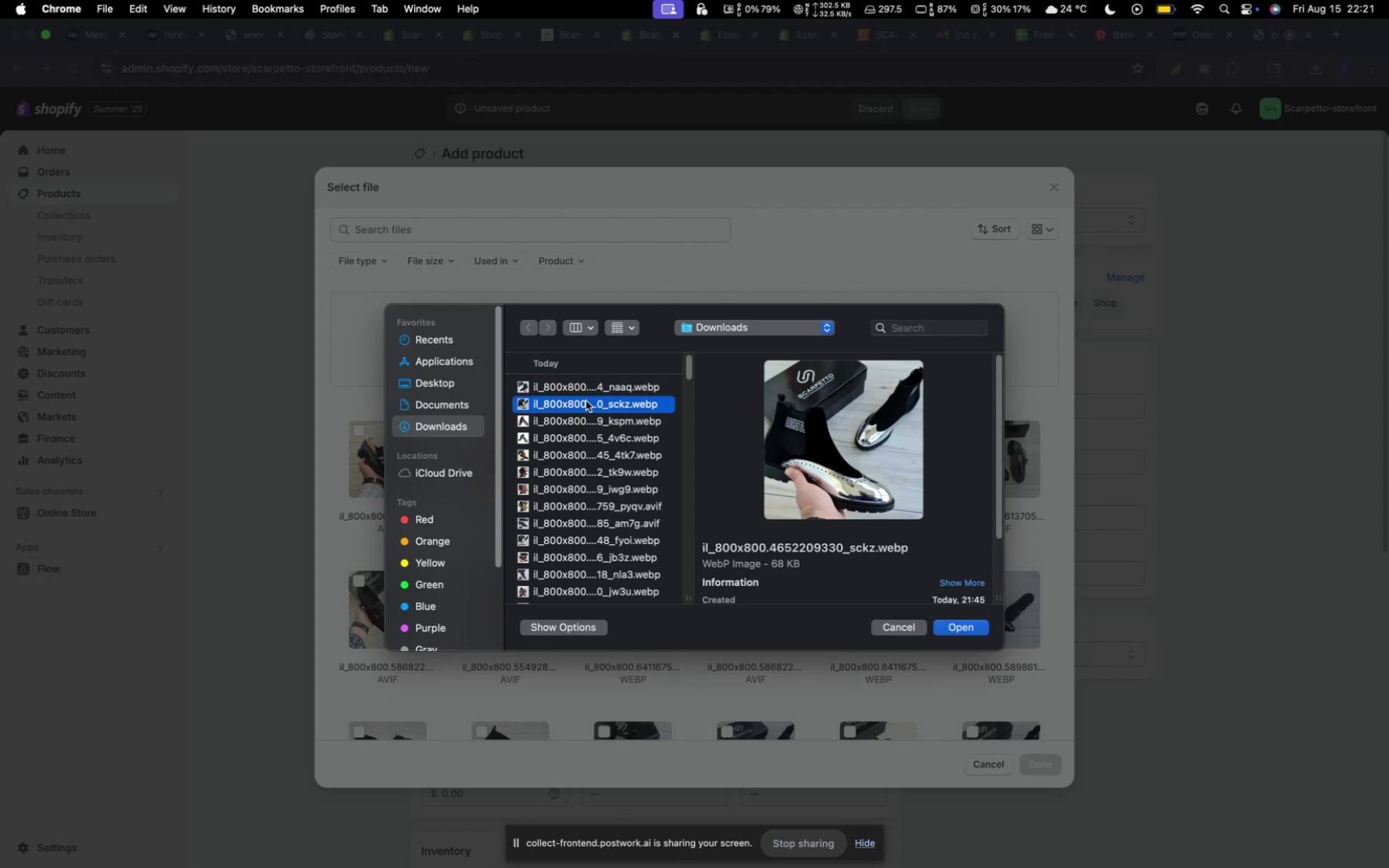 
hold_key(key=CommandLeft, duration=0.43)
left_click([586, 401])
 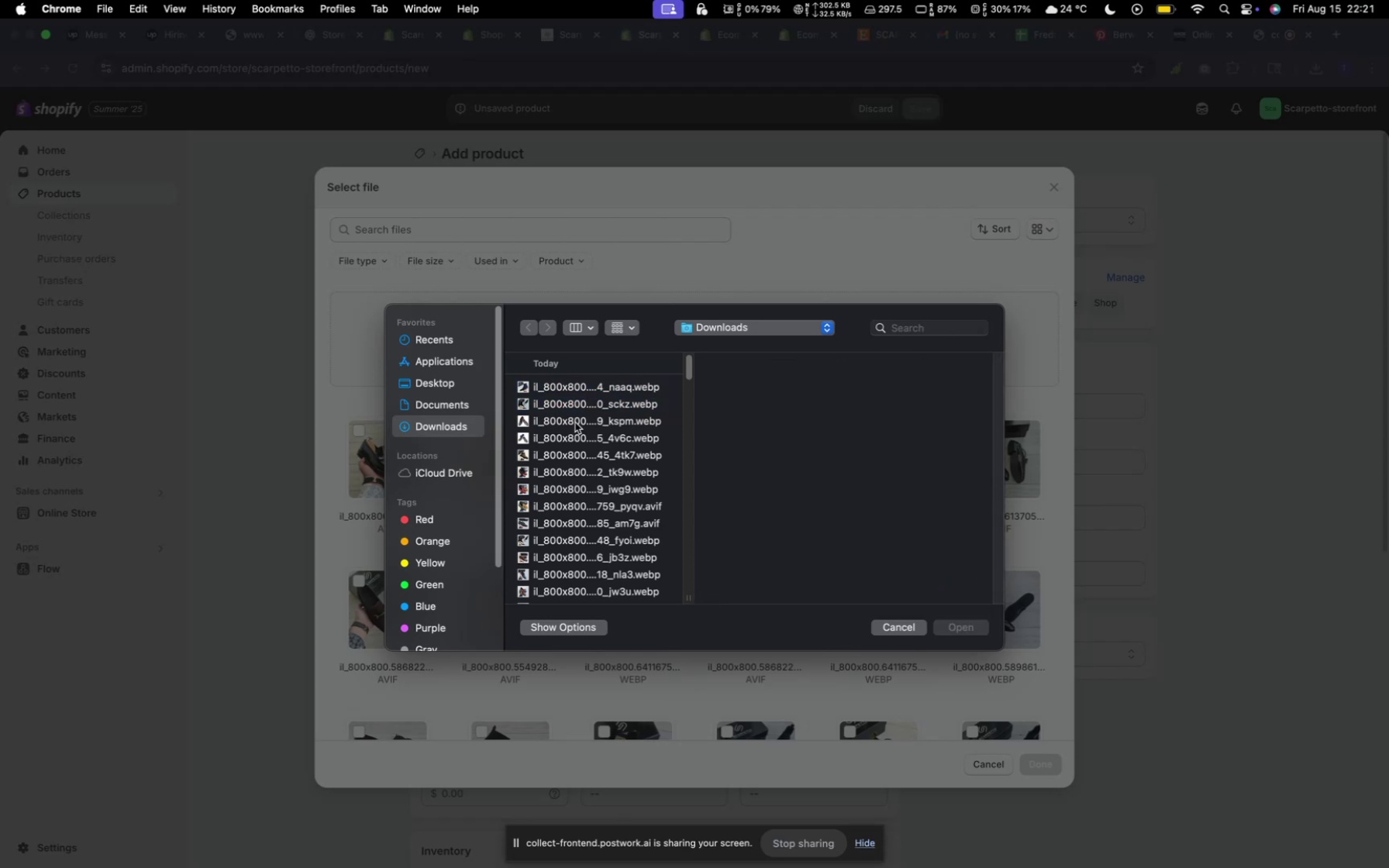 
hold_key(key=CommandLeft, duration=0.41)
left_click([575, 422])
 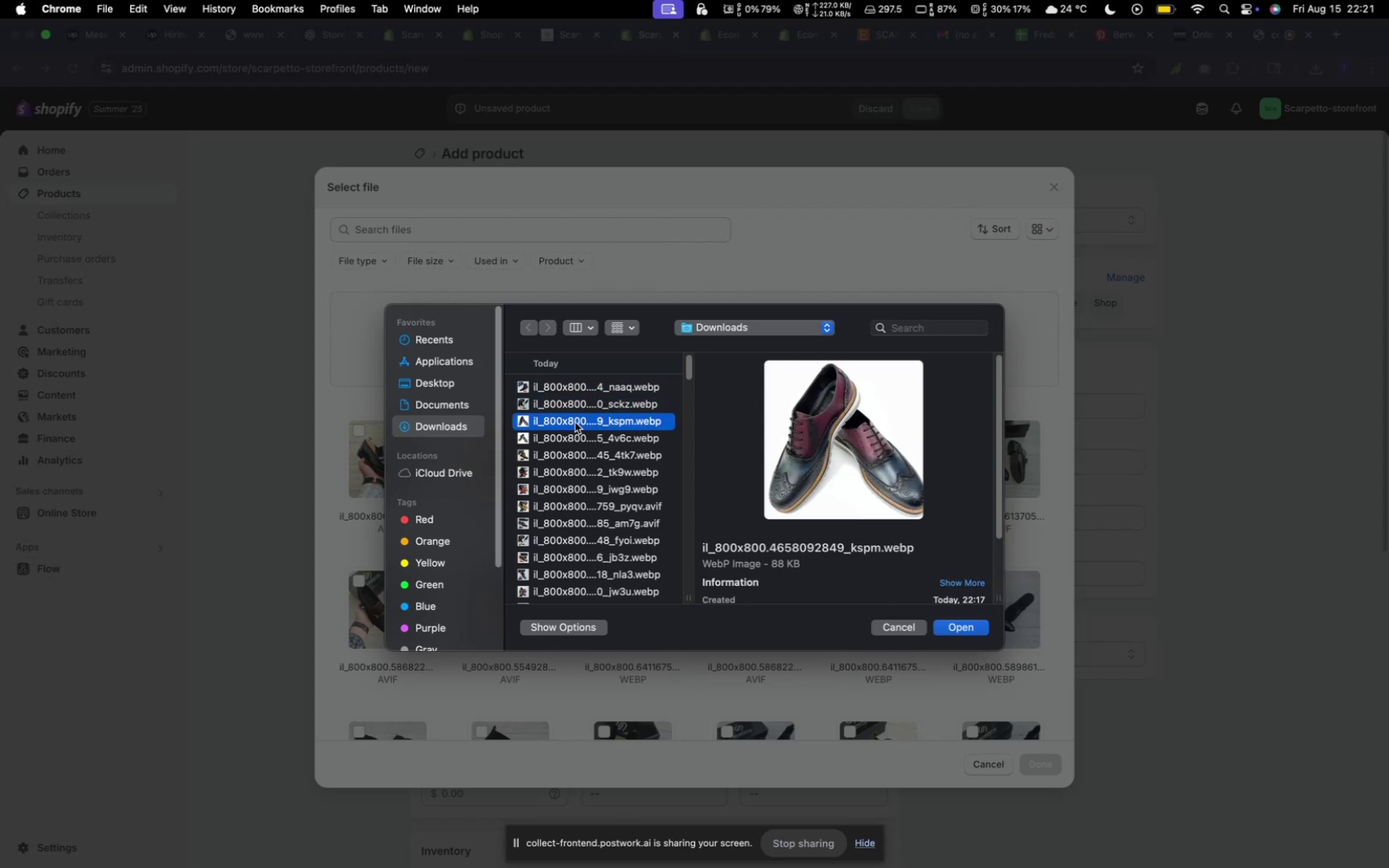 
hold_key(key=CommandLeft, duration=3.39)
left_click([578, 433])
 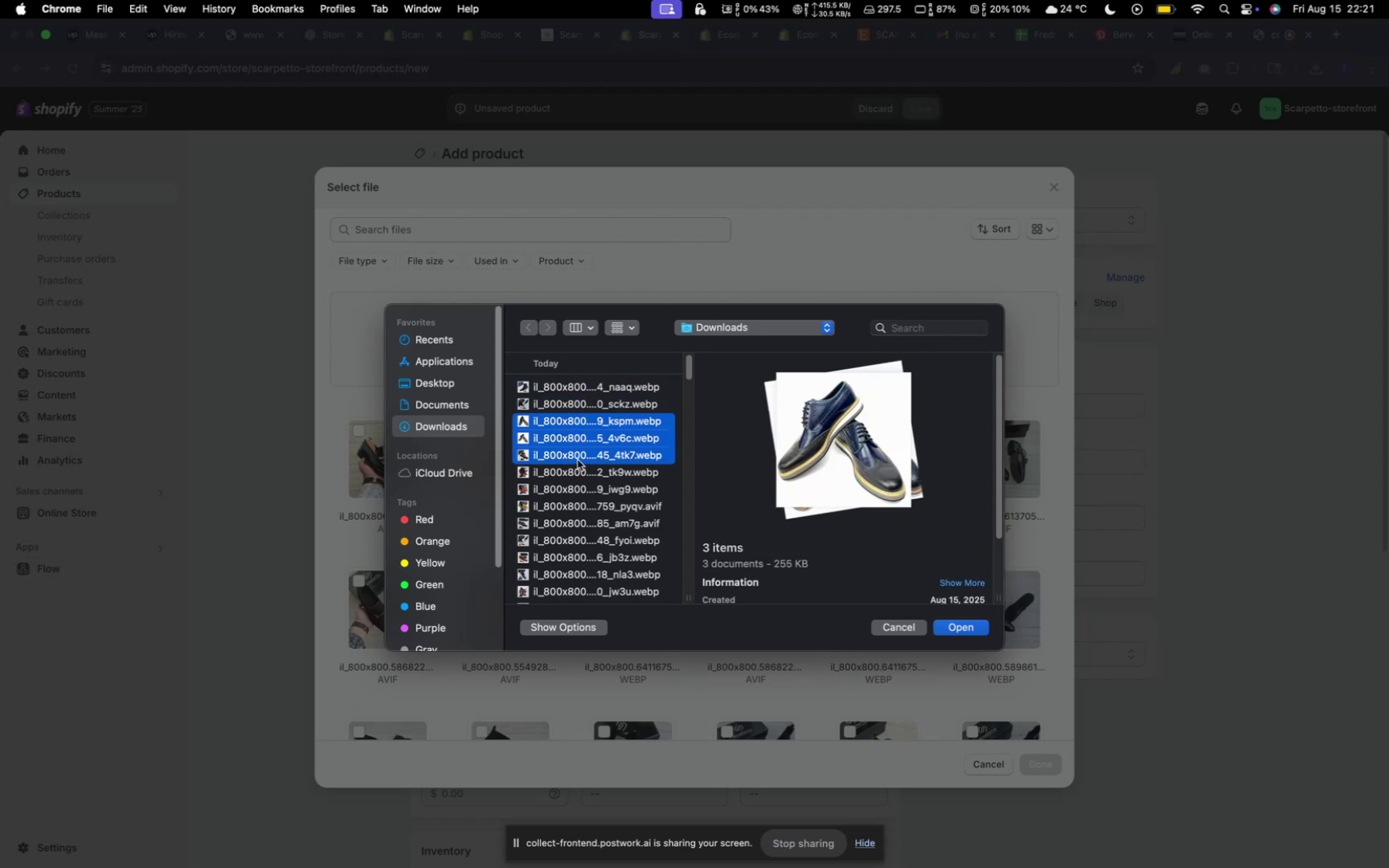 
hold_key(key=CommandLeft, duration=0.75)
 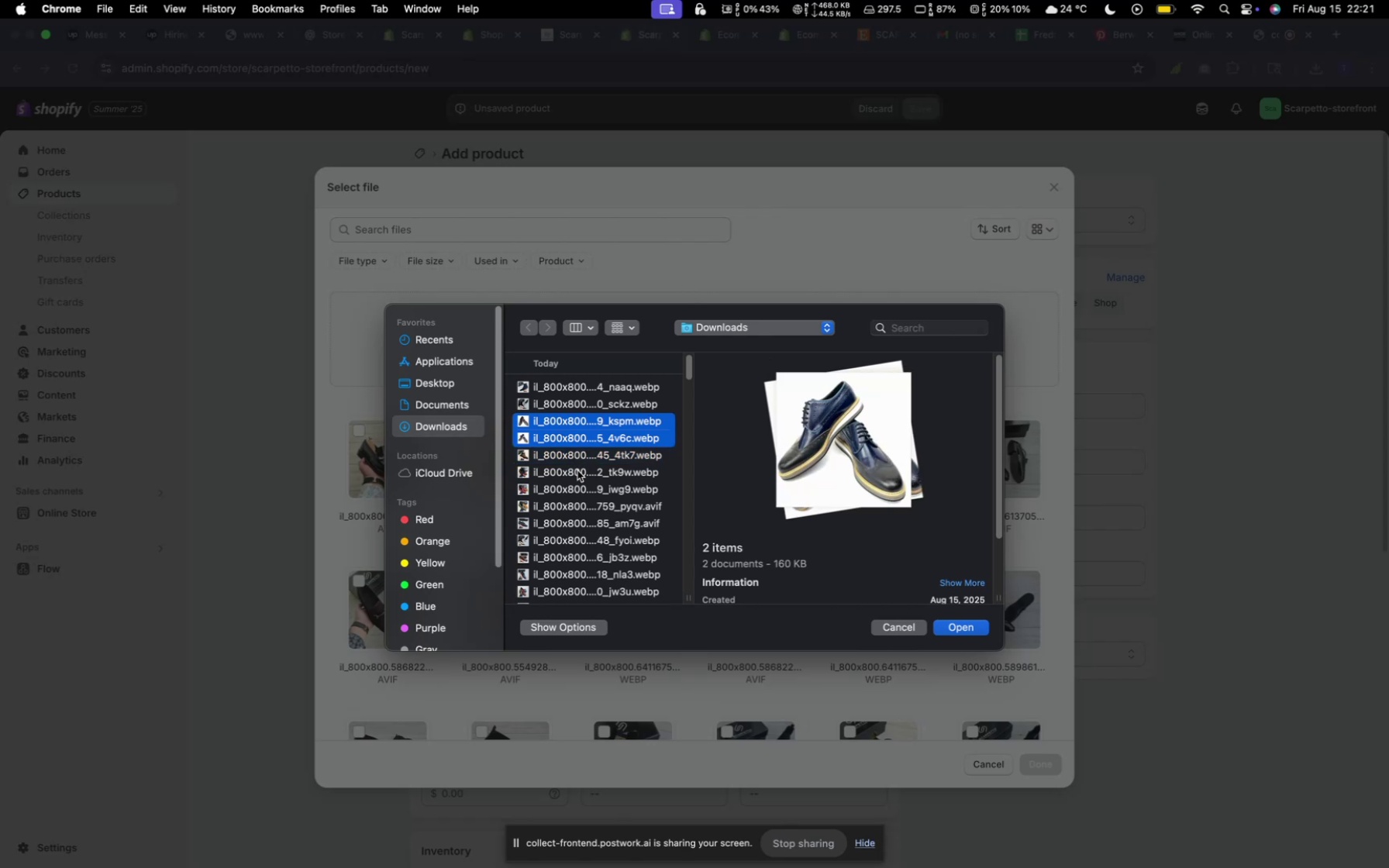 
hold_key(key=CommandLeft, duration=0.71)
left_click([578, 473])
 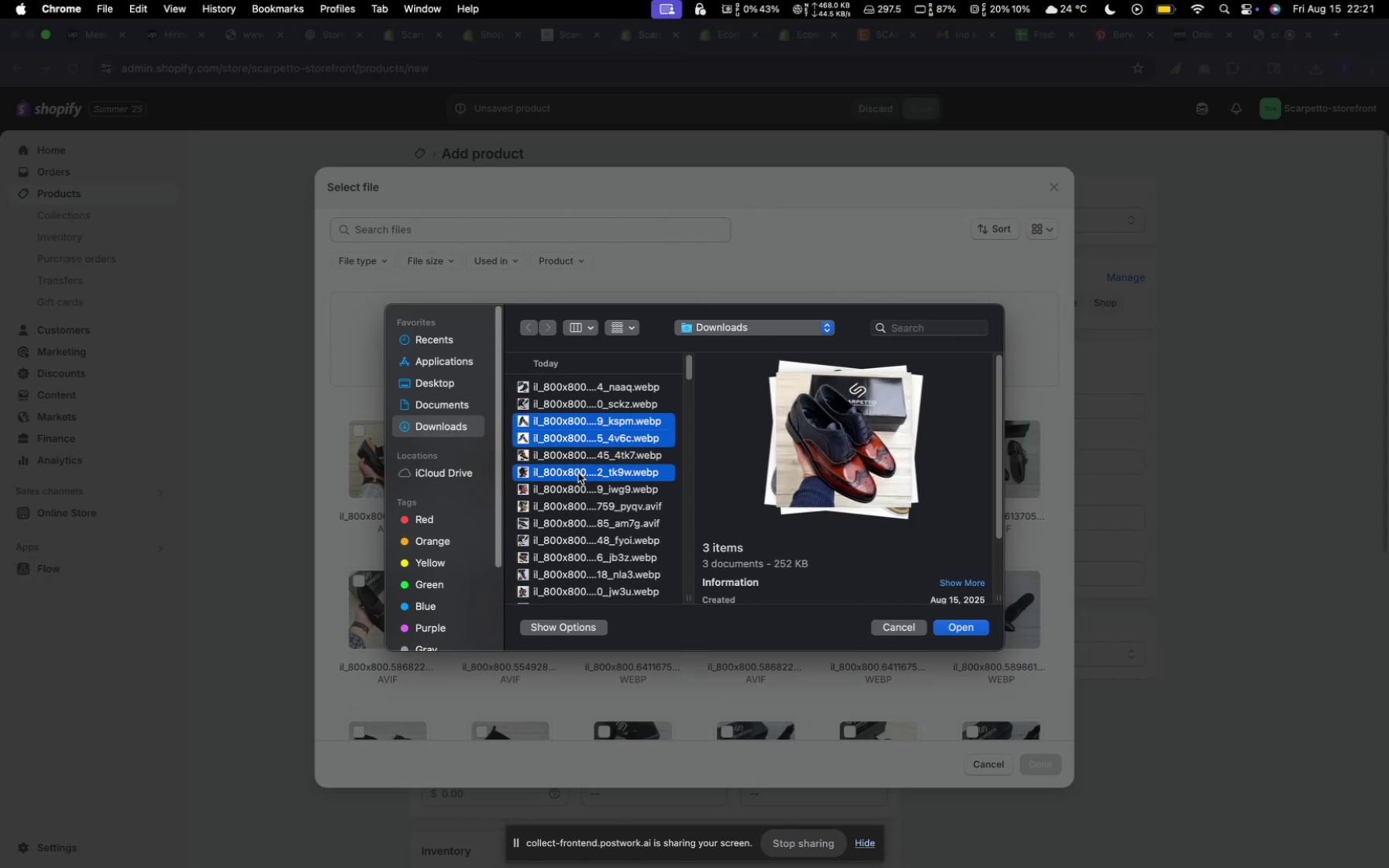 
hold_key(key=CommandLeft, duration=1.17)
left_click([580, 483])
 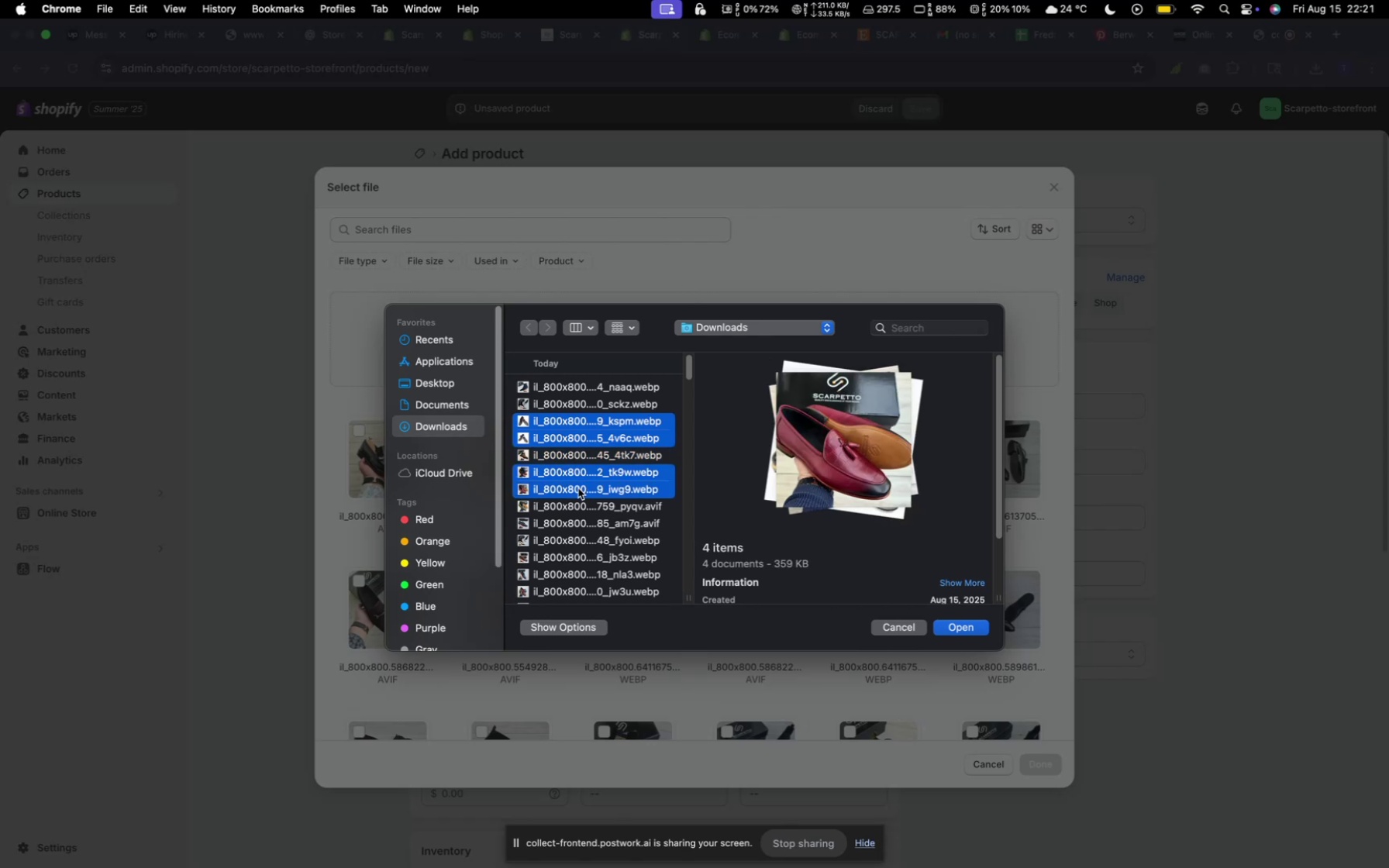 
hold_key(key=CommandLeft, duration=0.38)
 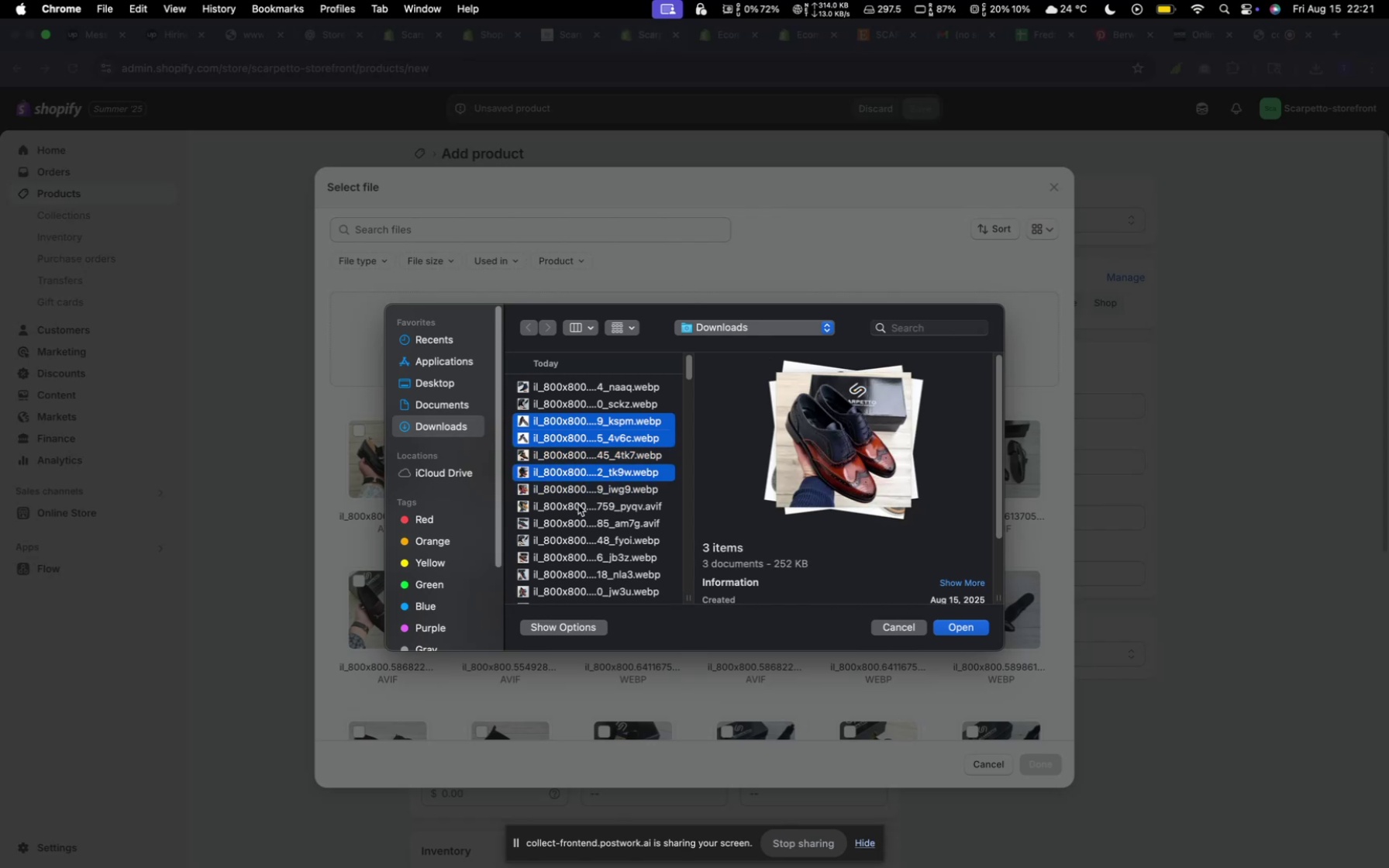 
hold_key(key=CommandLeft, duration=0.64)
 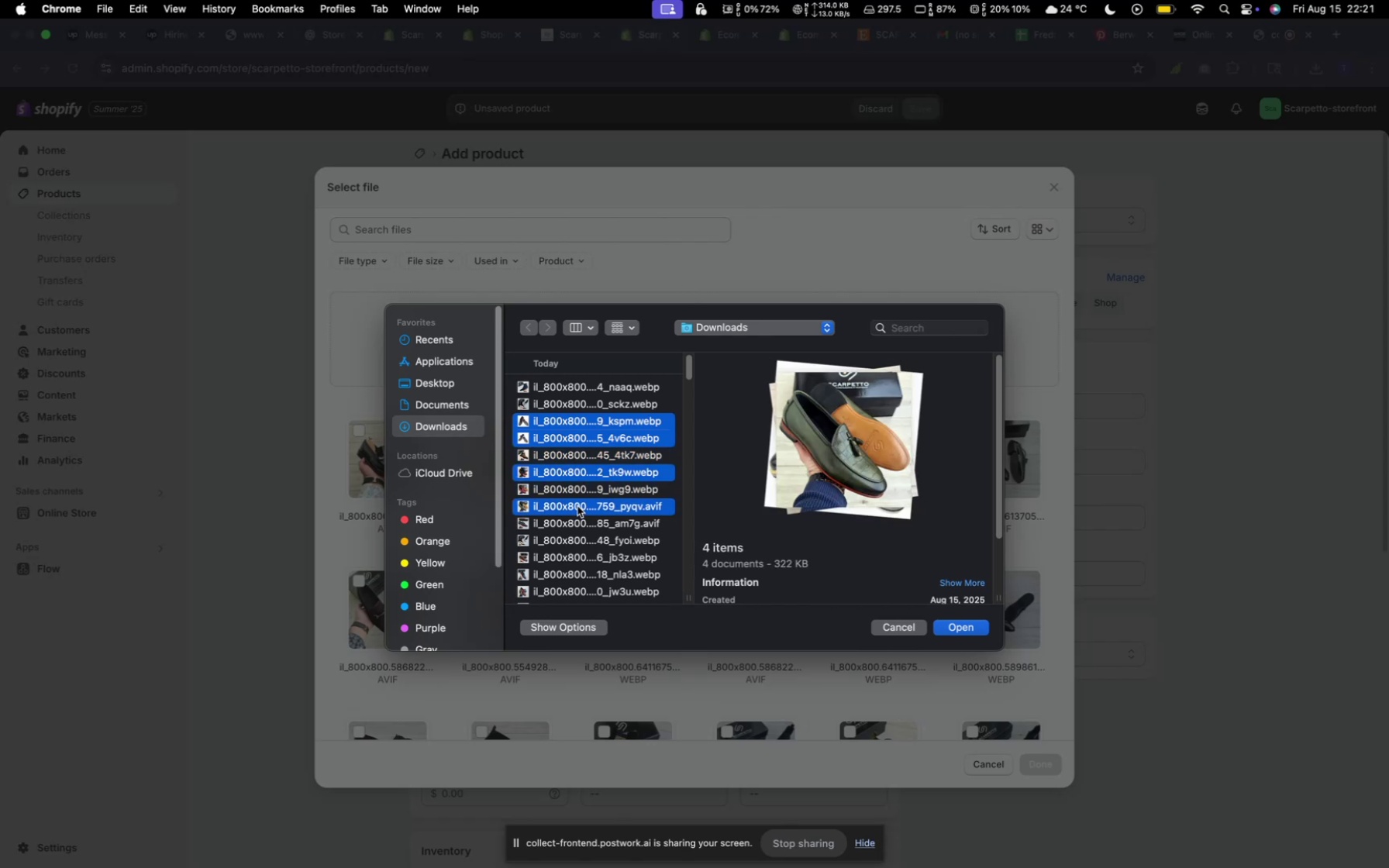 
hold_key(key=CommandLeft, duration=0.75)
left_click([577, 506])
 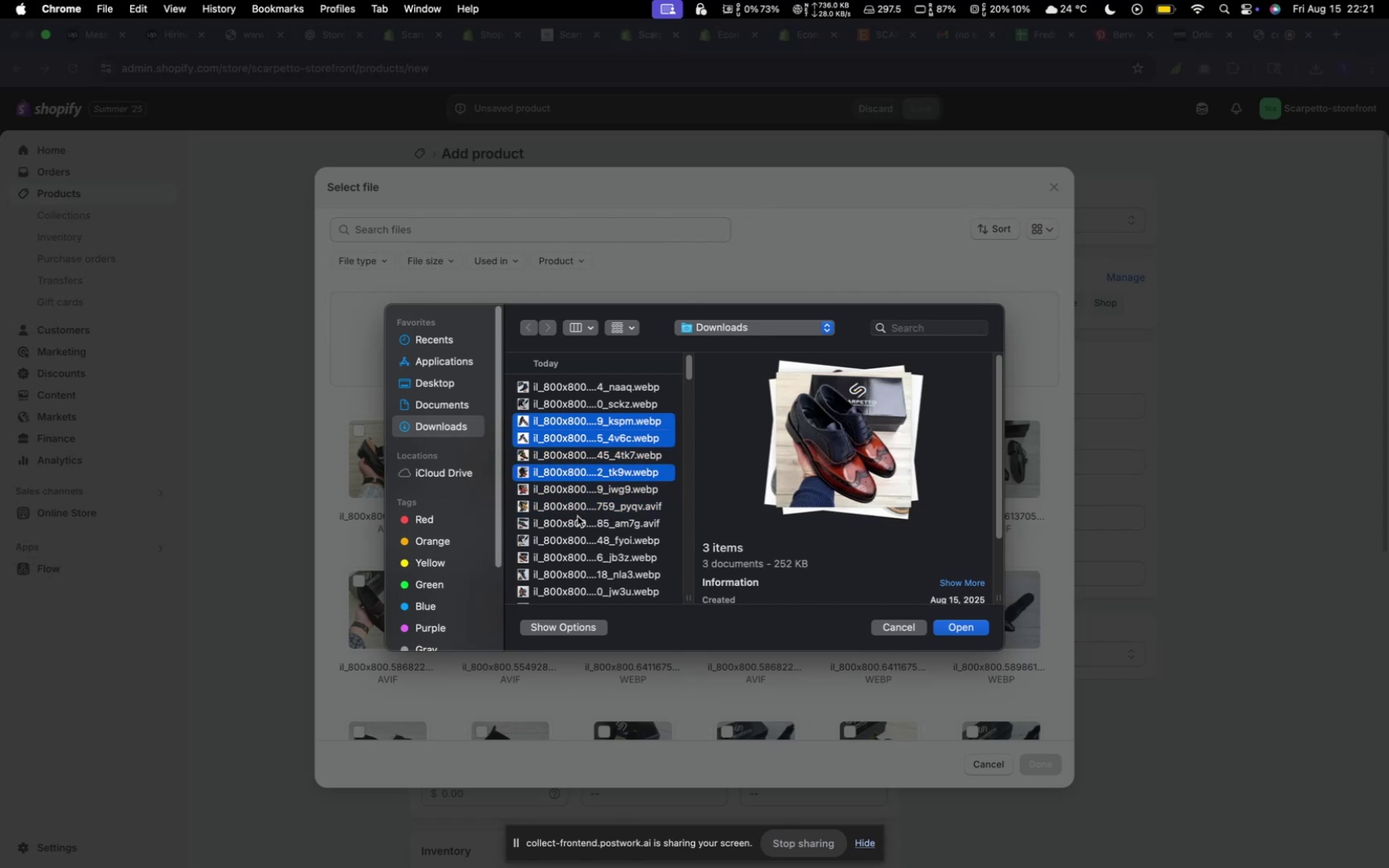 
hold_key(key=CommandLeft, duration=0.58)
left_click([577, 517])
 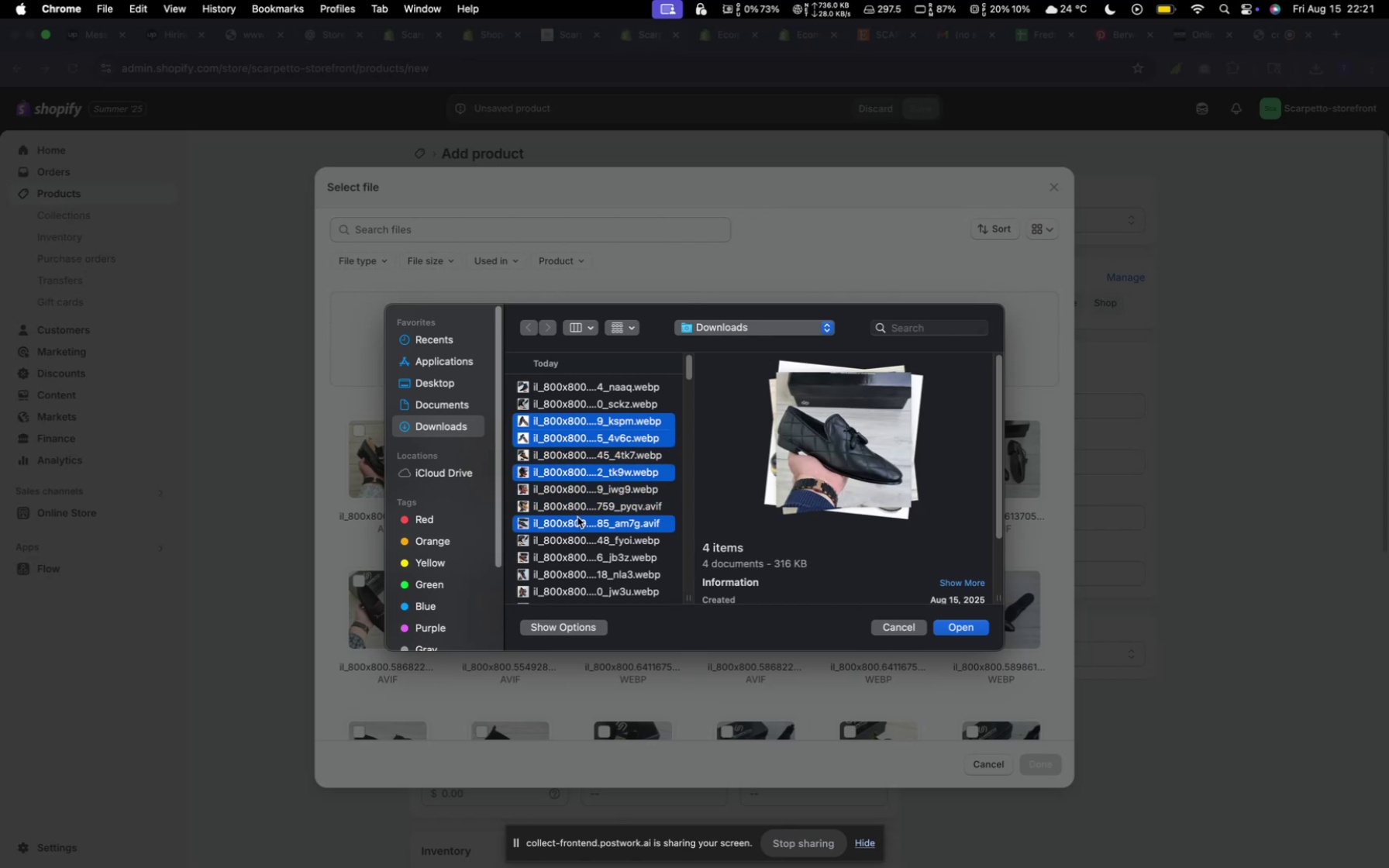 
hold_key(key=CommandLeft, duration=0.58)
left_click([577, 517])
 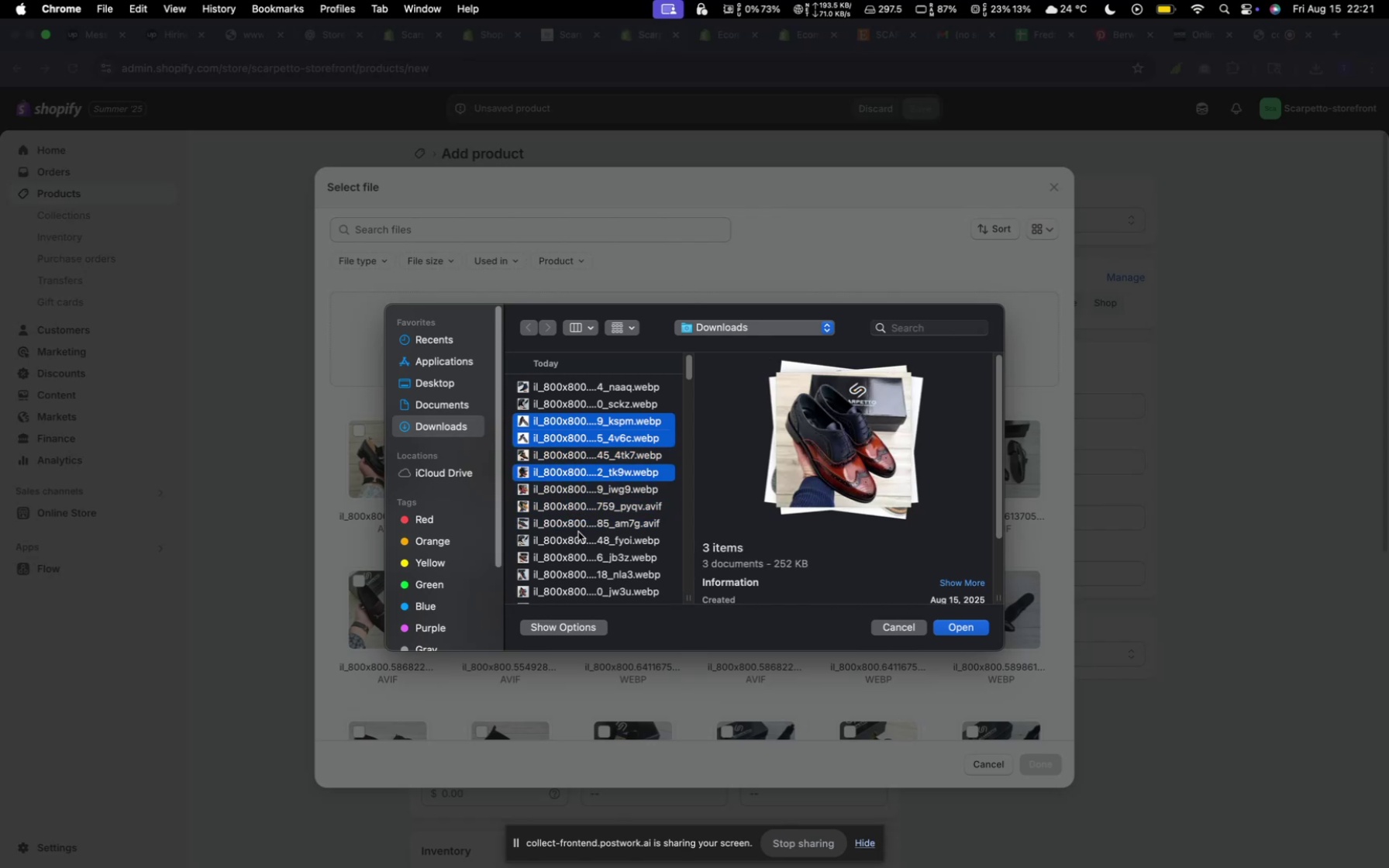 
hold_key(key=CommandLeft, duration=0.52)
left_click([577, 539])
 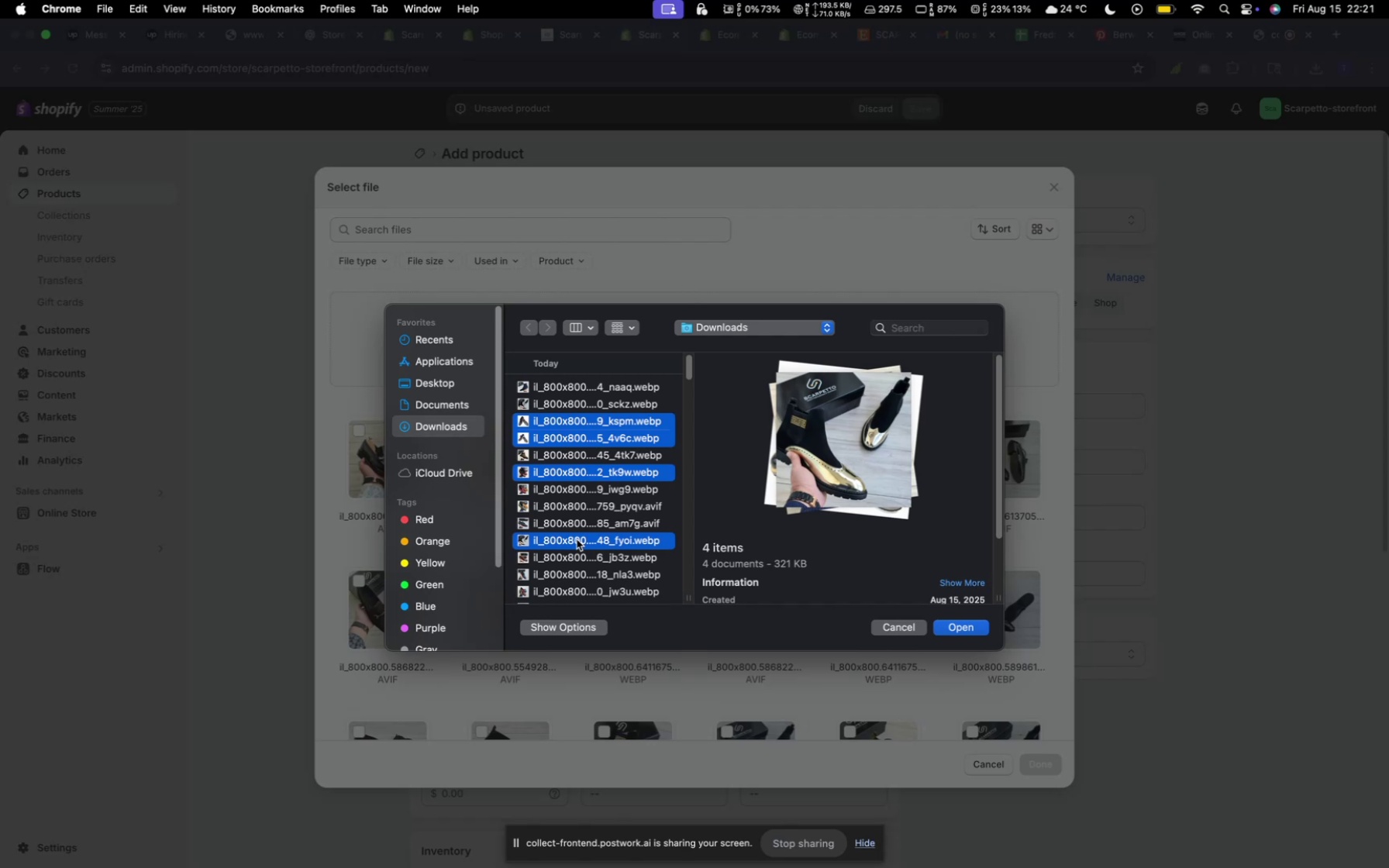 
hold_key(key=CommandLeft, duration=0.45)
 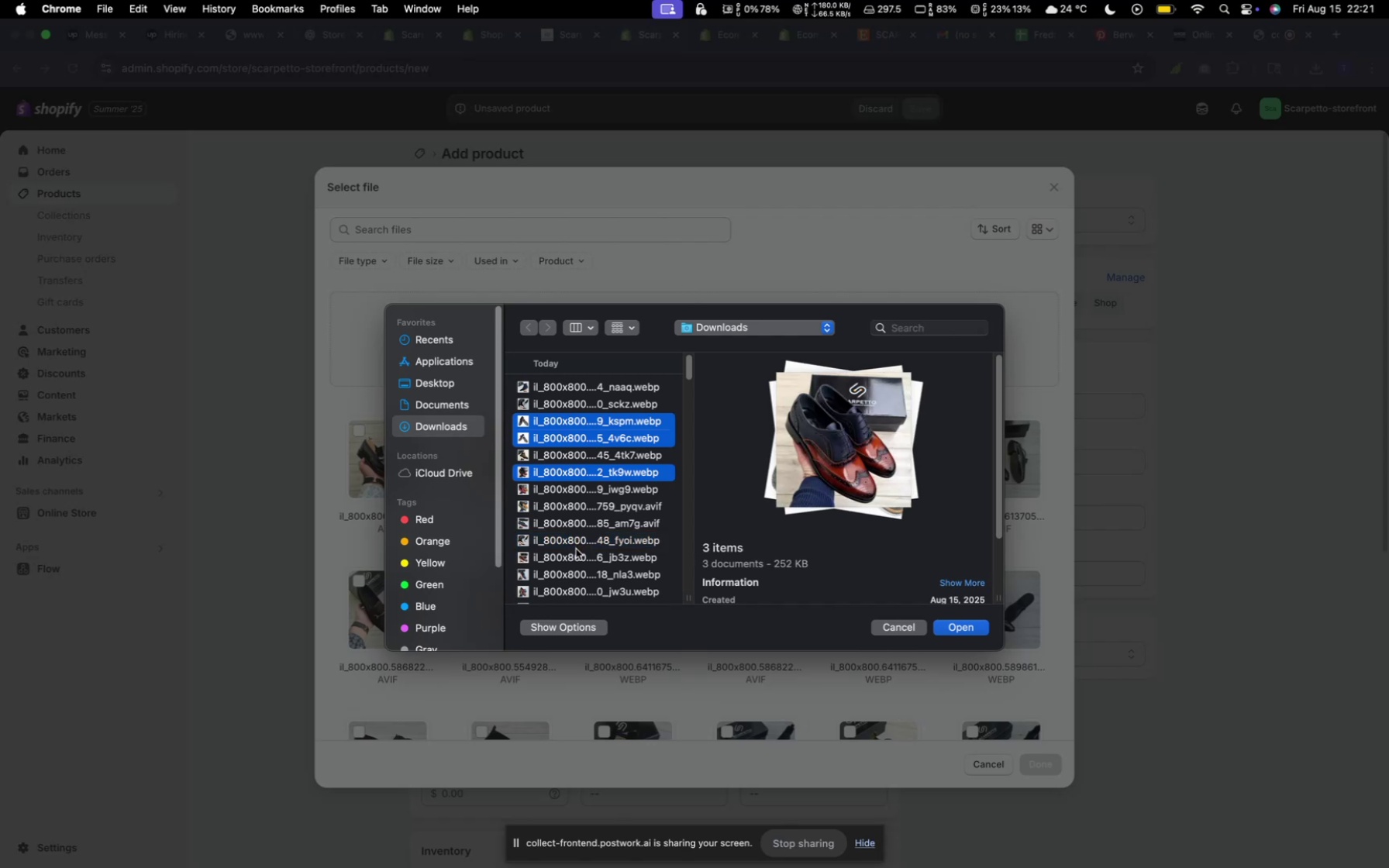 
hold_key(key=CommandLeft, duration=0.73)
 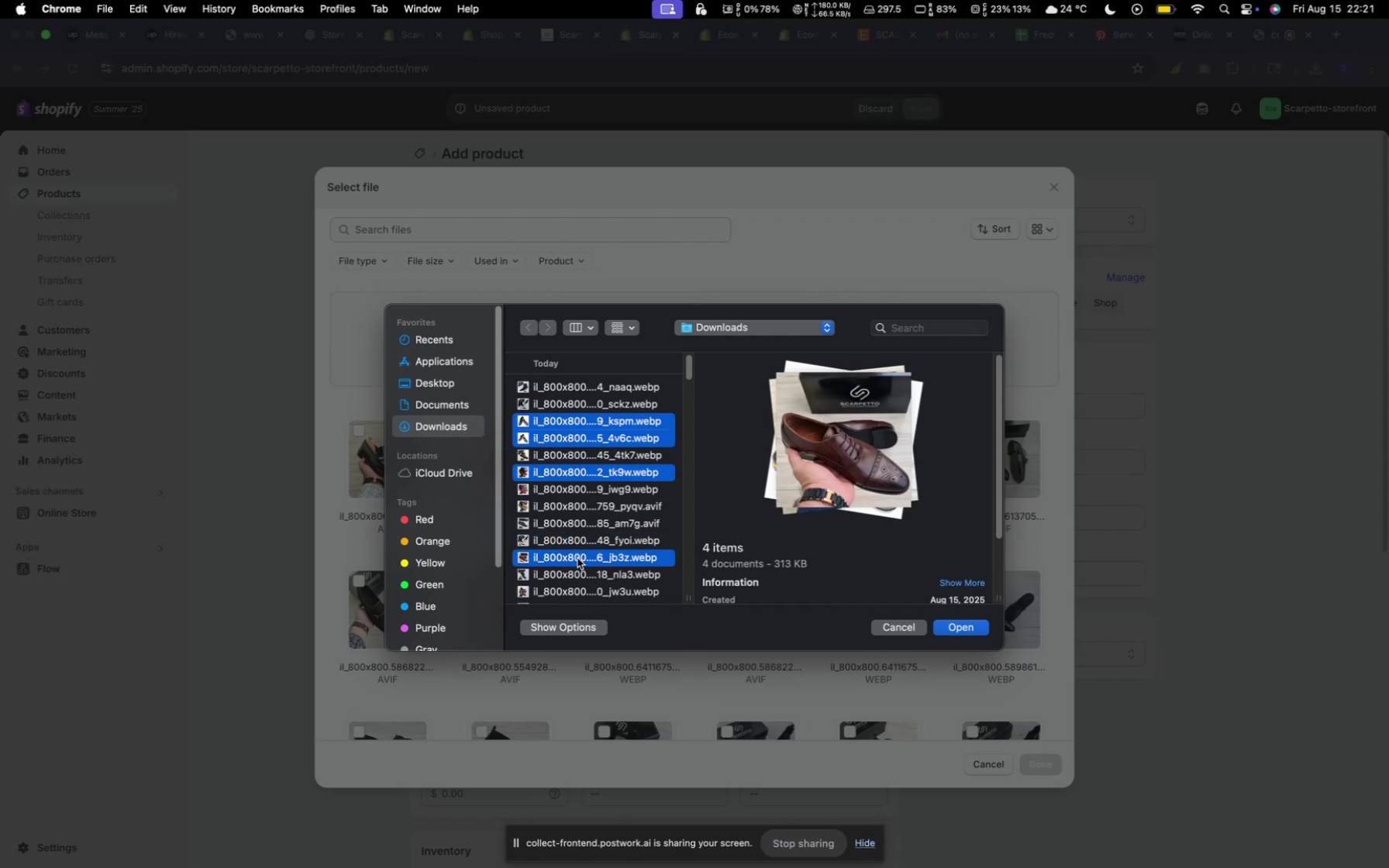 
hold_key(key=CommandLeft, duration=1.0)
 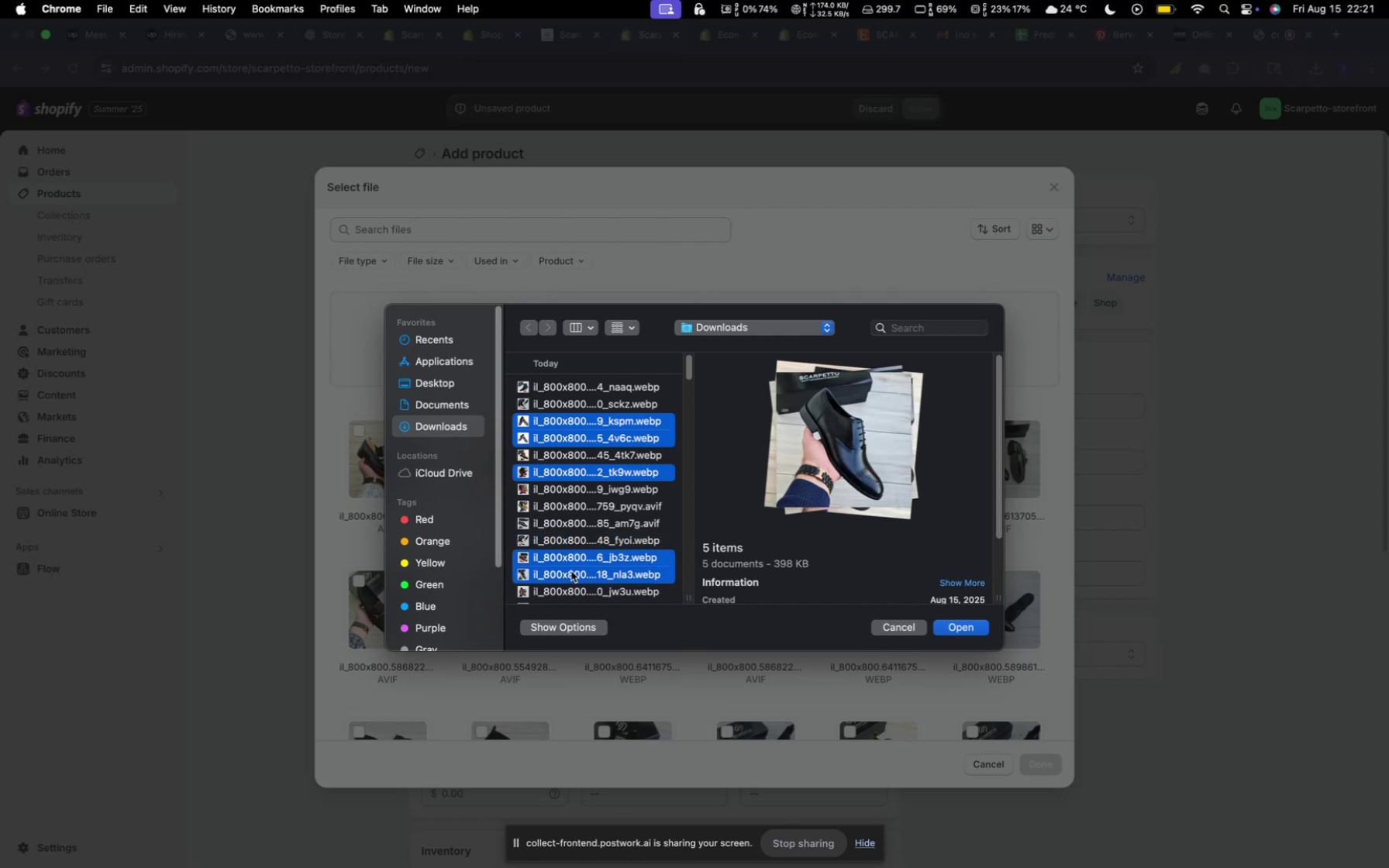 
scroll: coordinate [573, 560], scroll_direction: down, amount: 16.0
 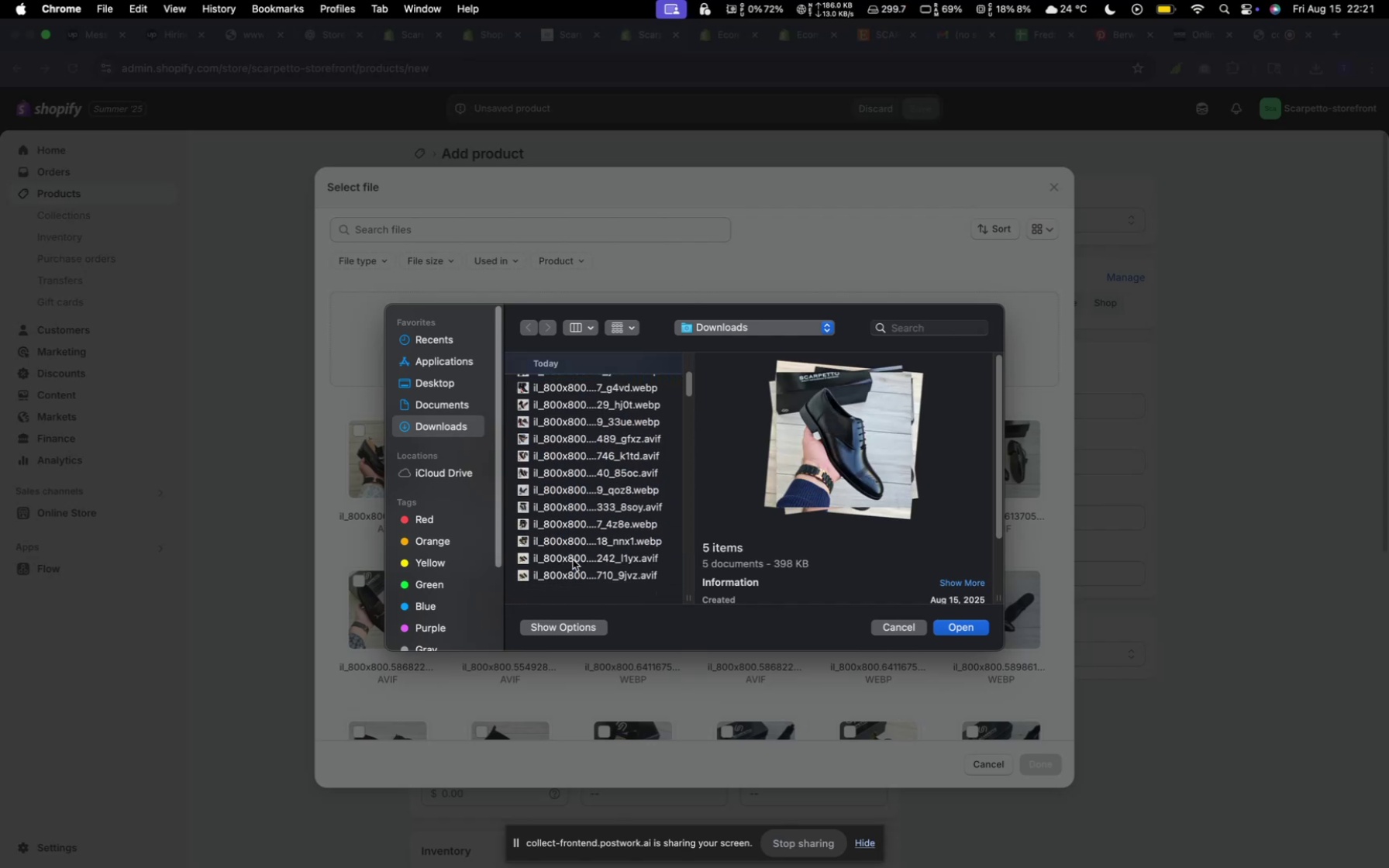 
scroll: coordinate [573, 560], scroll_direction: up, amount: 4.0
 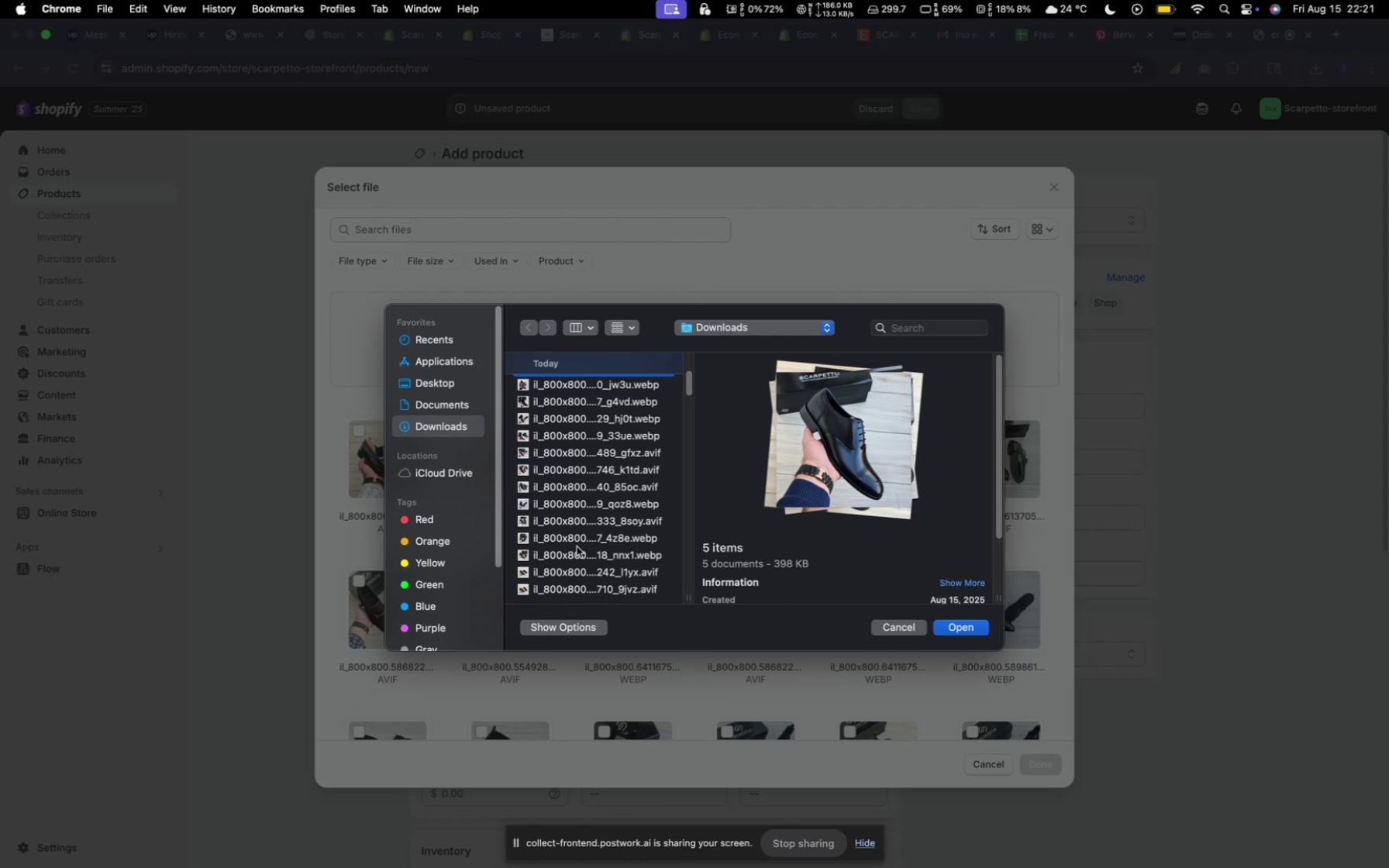 
hold_key(key=CommandLeft, duration=1.16)
left_click([556, 381])
 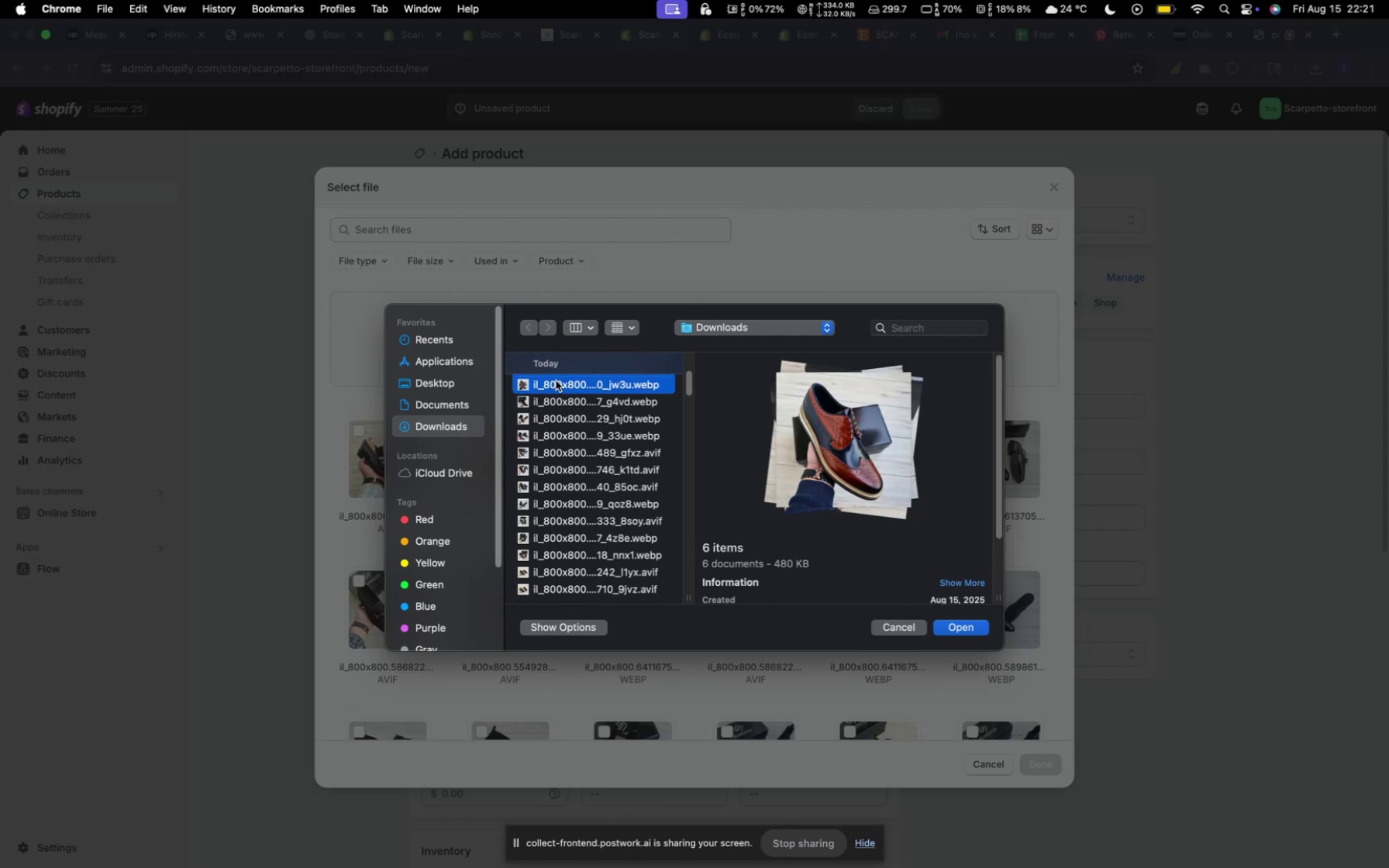 
hold_key(key=CommandLeft, duration=0.64)
 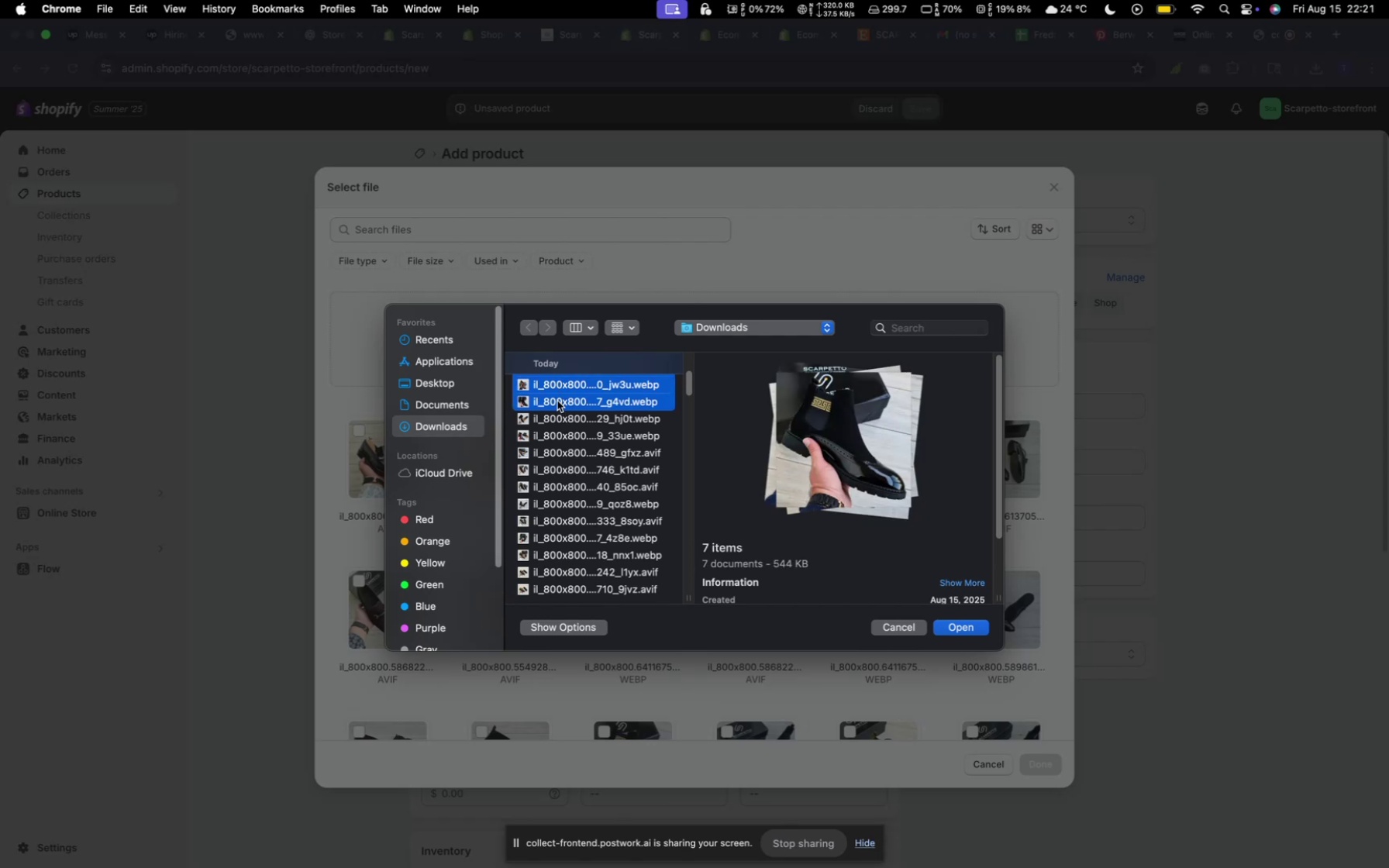 
hold_key(key=CommandLeft, duration=0.44)
 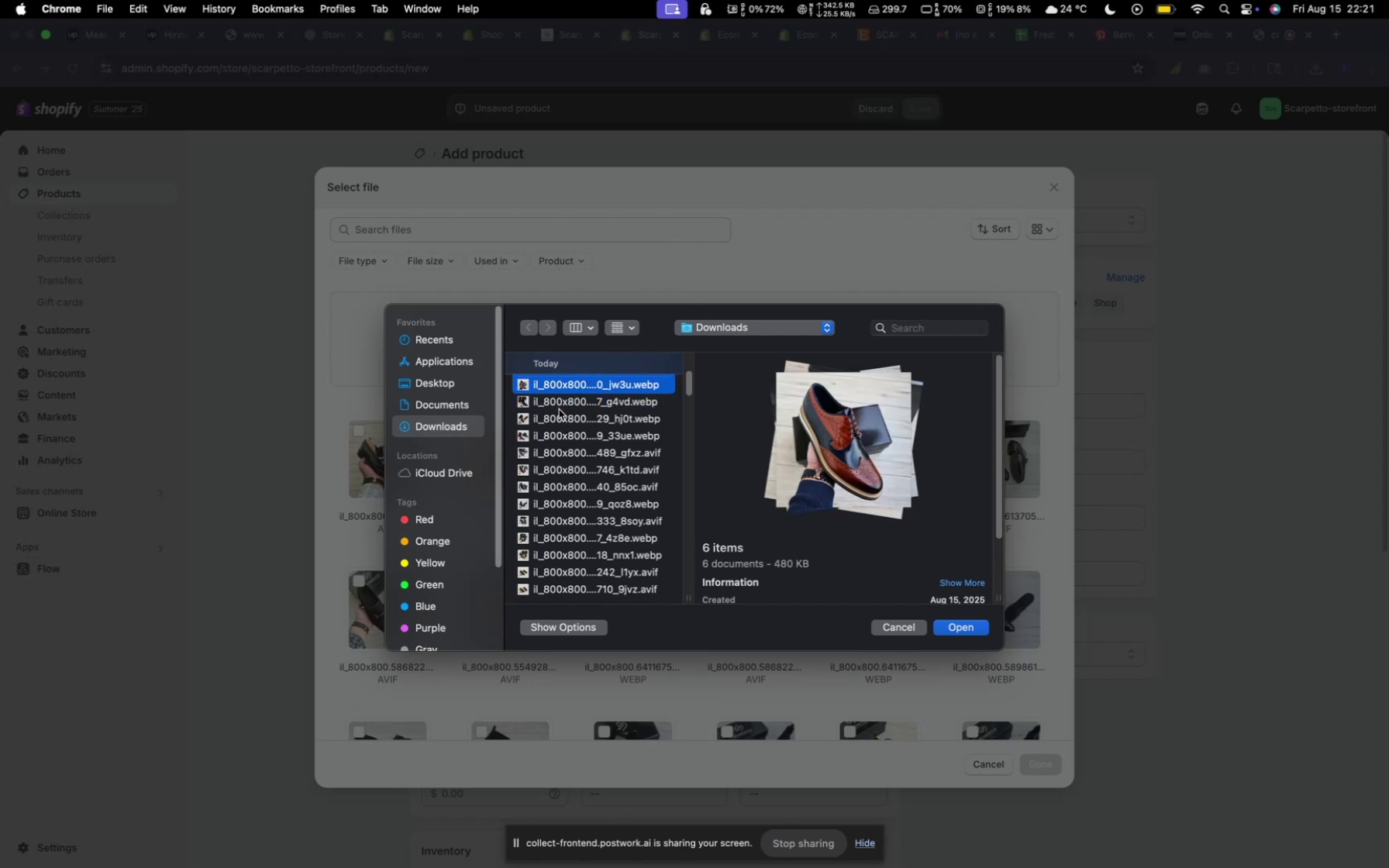 
hold_key(key=CommandLeft, duration=0.86)
left_click([560, 413])
 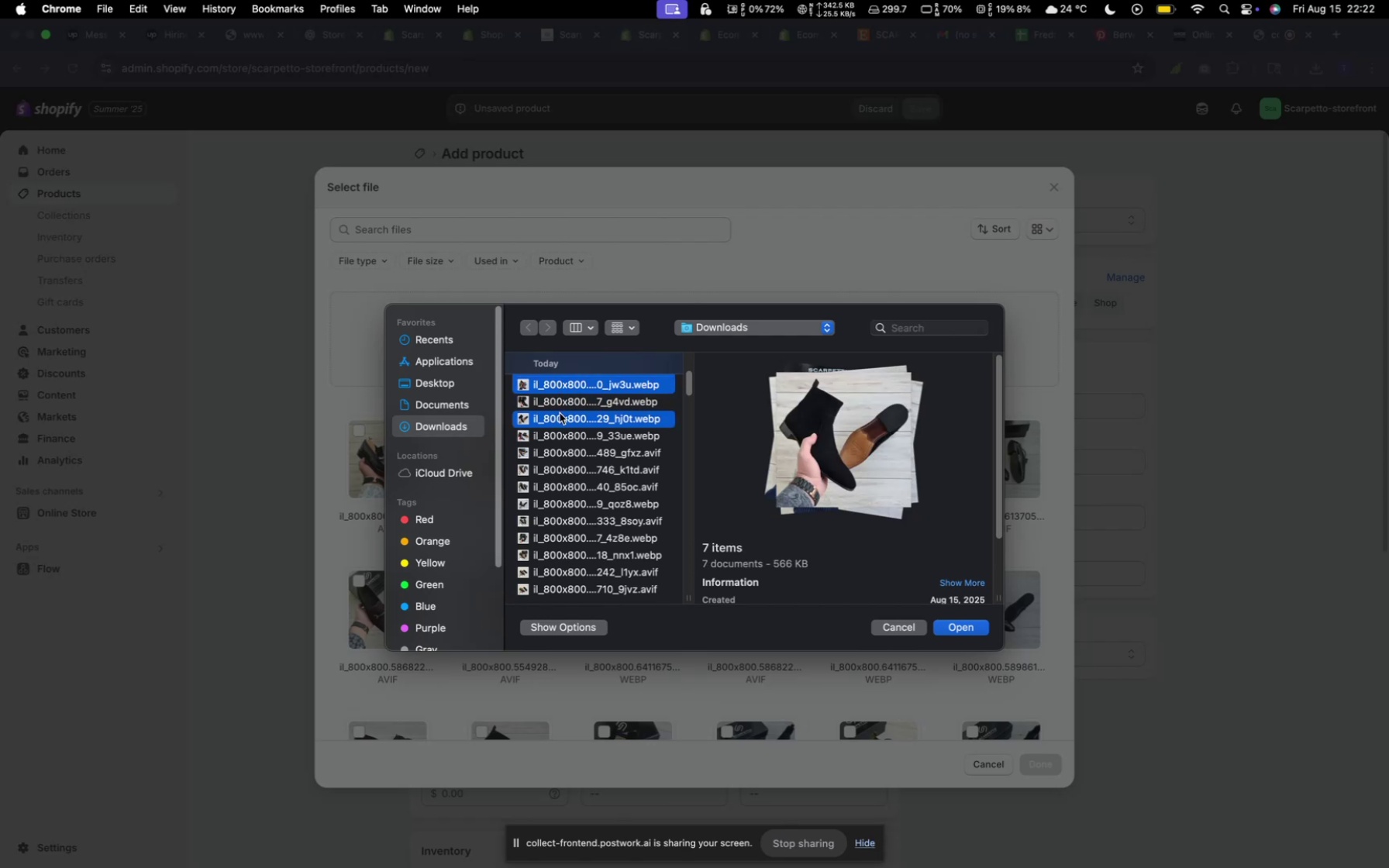 
hold_key(key=CommandLeft, duration=0.52)
left_click([560, 413])
 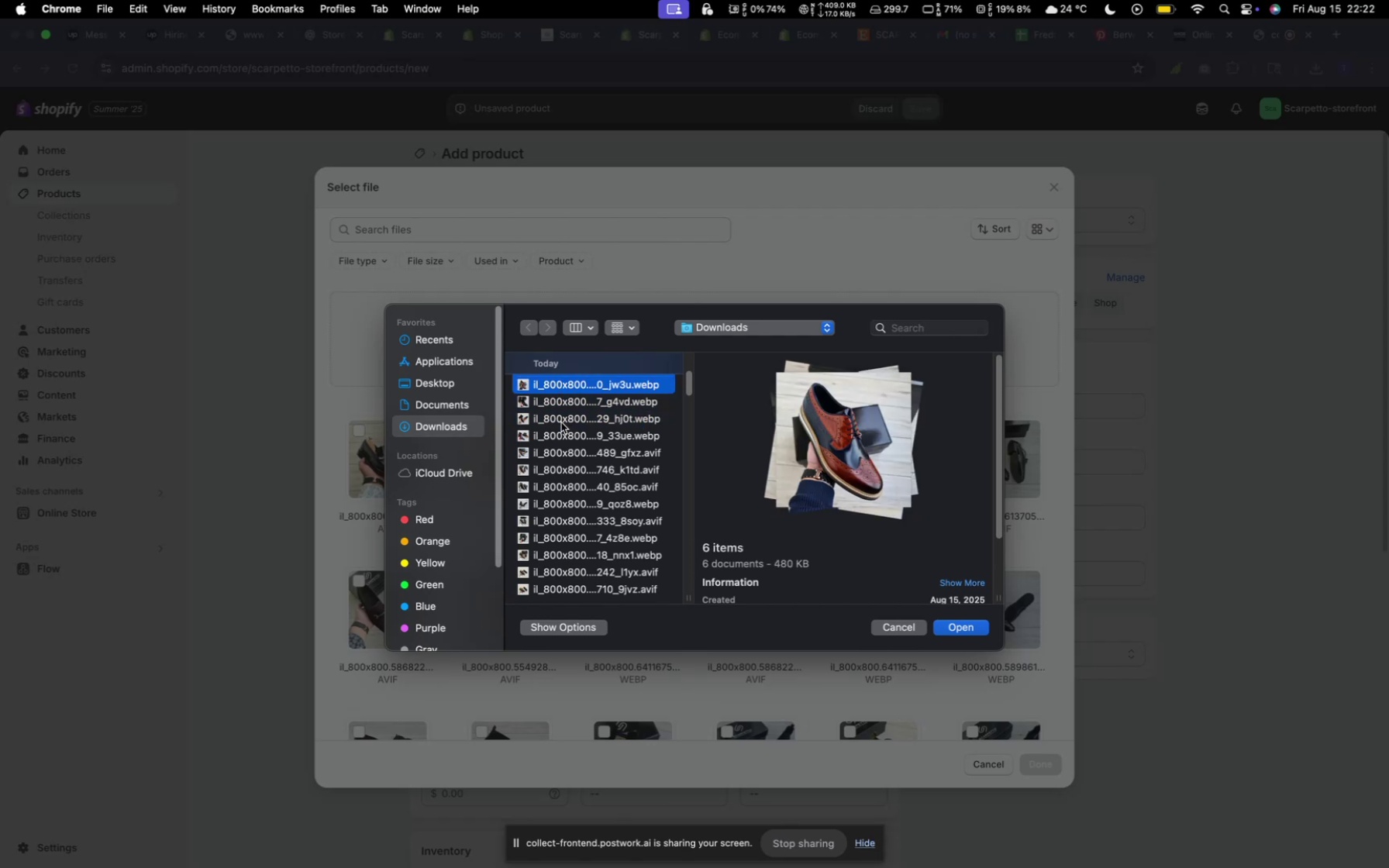 
hold_key(key=CommandLeft, duration=0.69)
left_click([562, 432])
 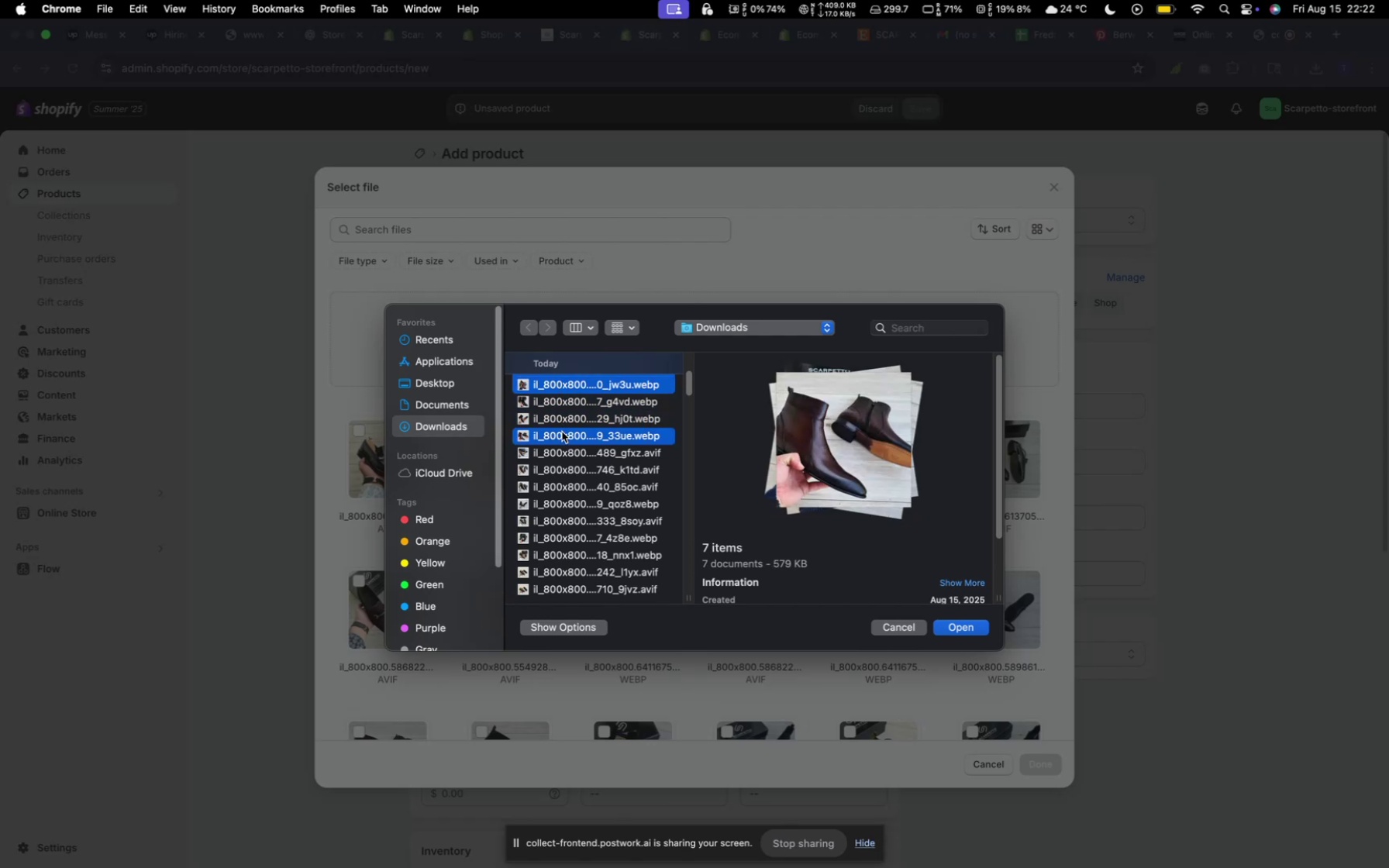 
hold_key(key=CommandLeft, duration=0.41)
left_click([562, 432])
 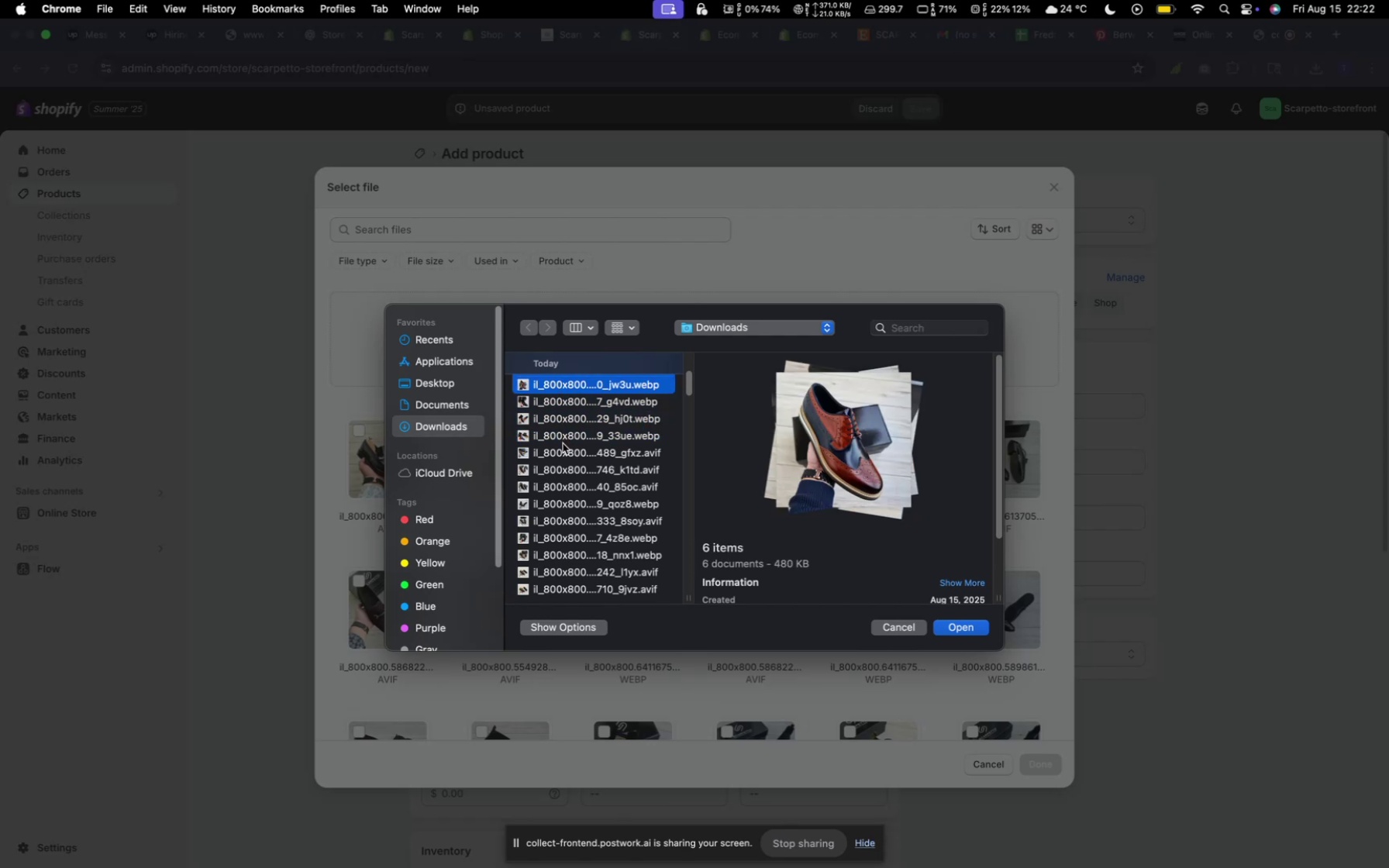 
hold_key(key=CommandLeft, duration=0.6)
 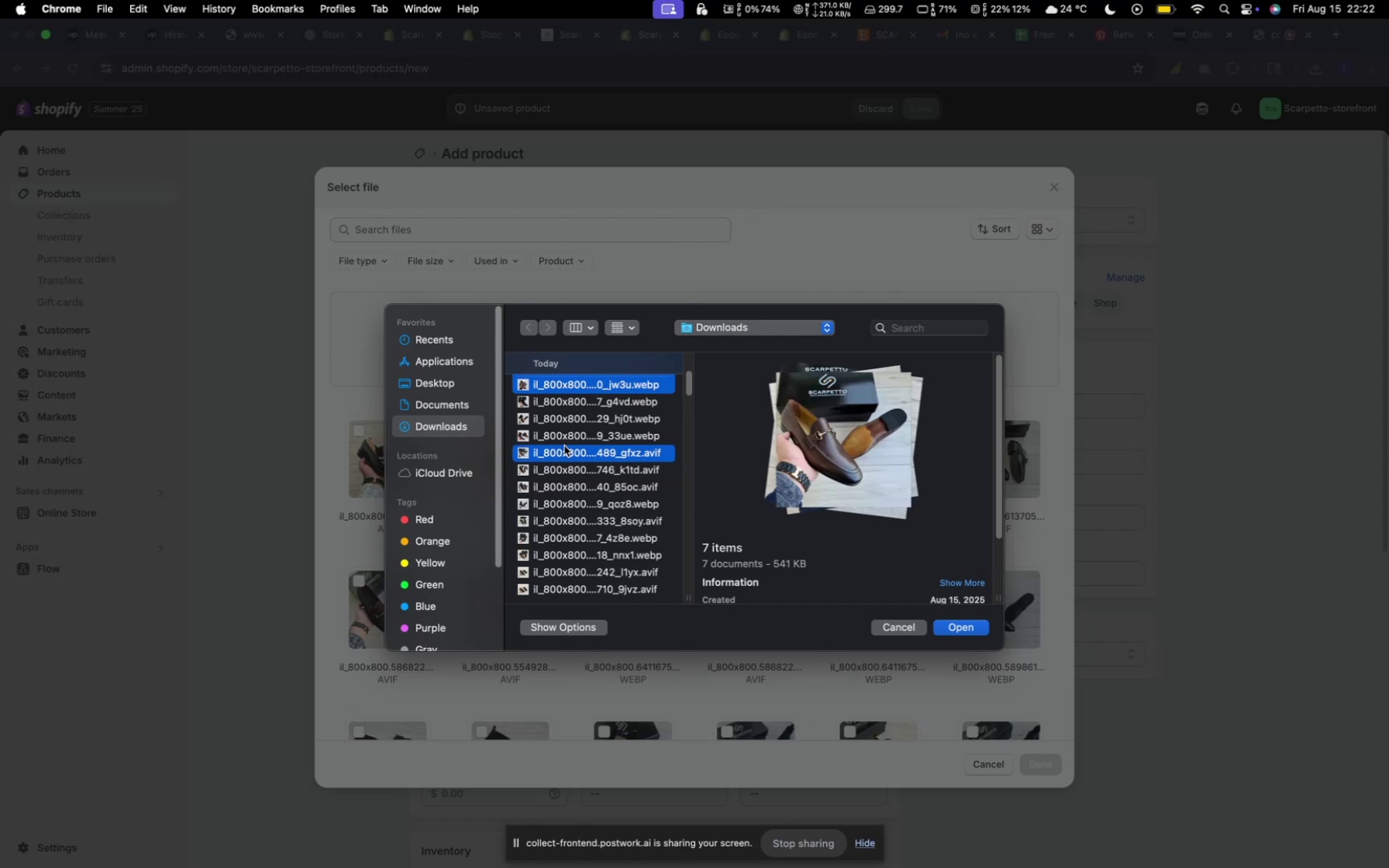 
hold_key(key=CommandLeft, duration=0.47)
 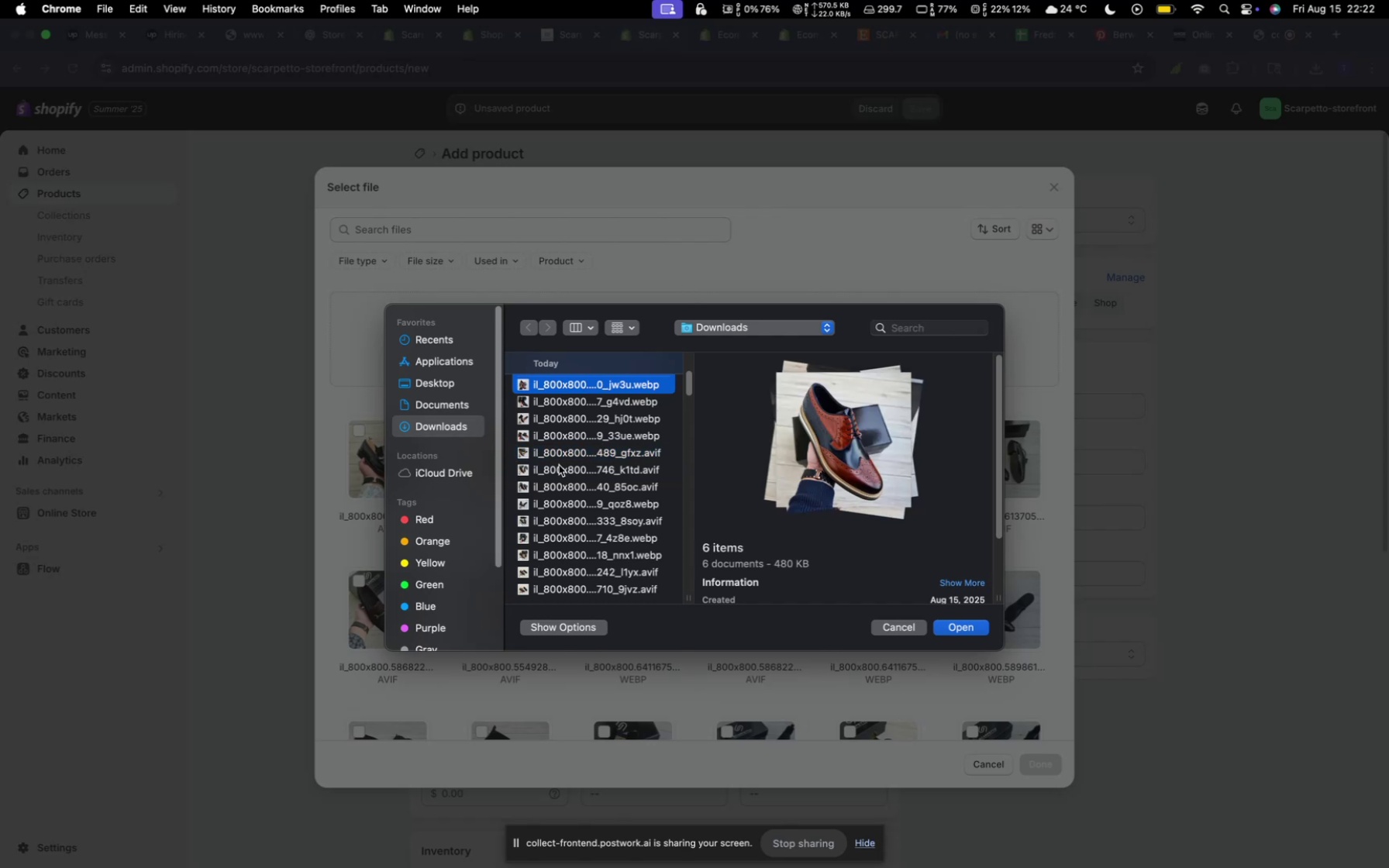 
hold_key(key=CommandLeft, duration=0.62)
 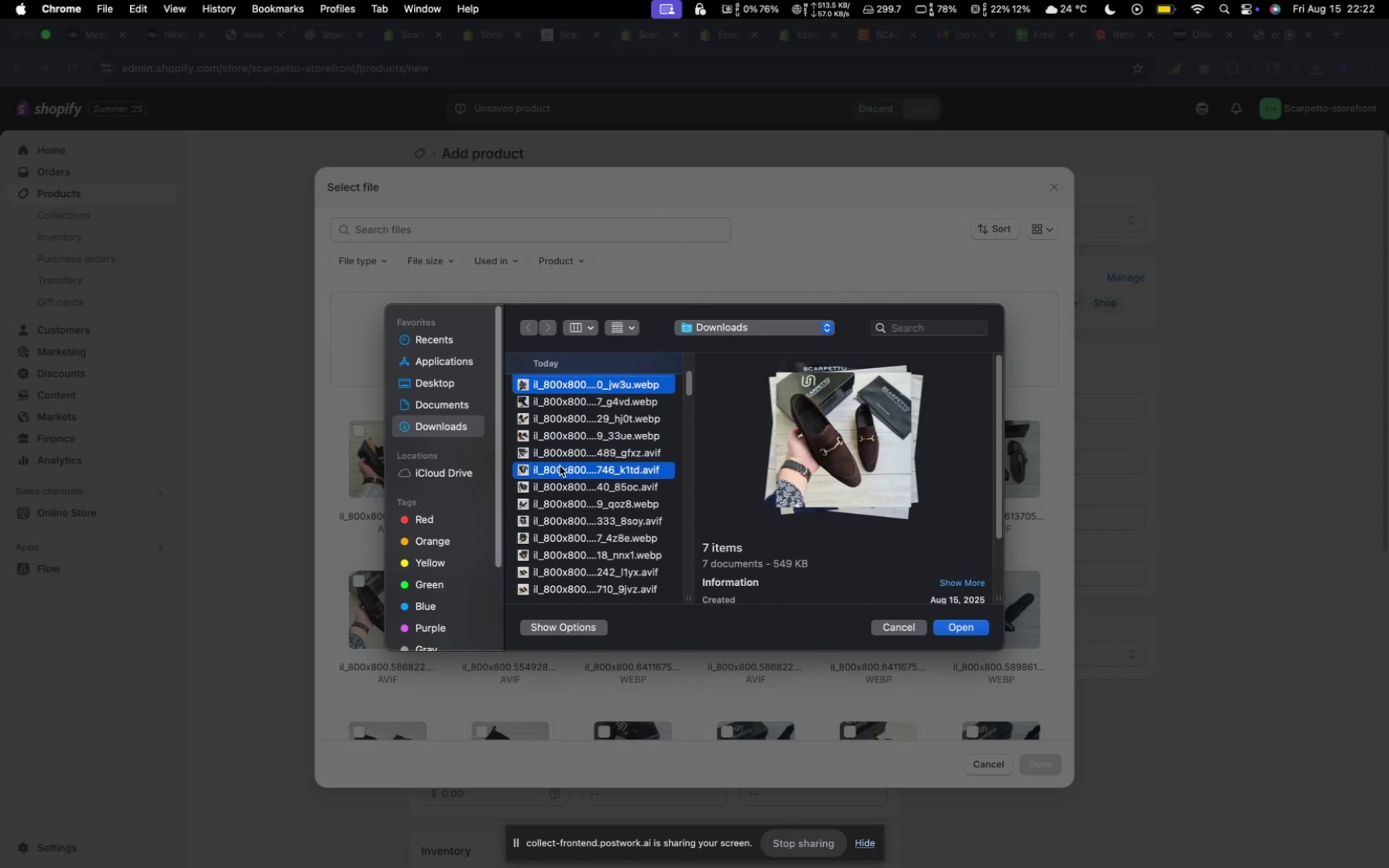 
hold_key(key=CommandLeft, duration=0.54)
 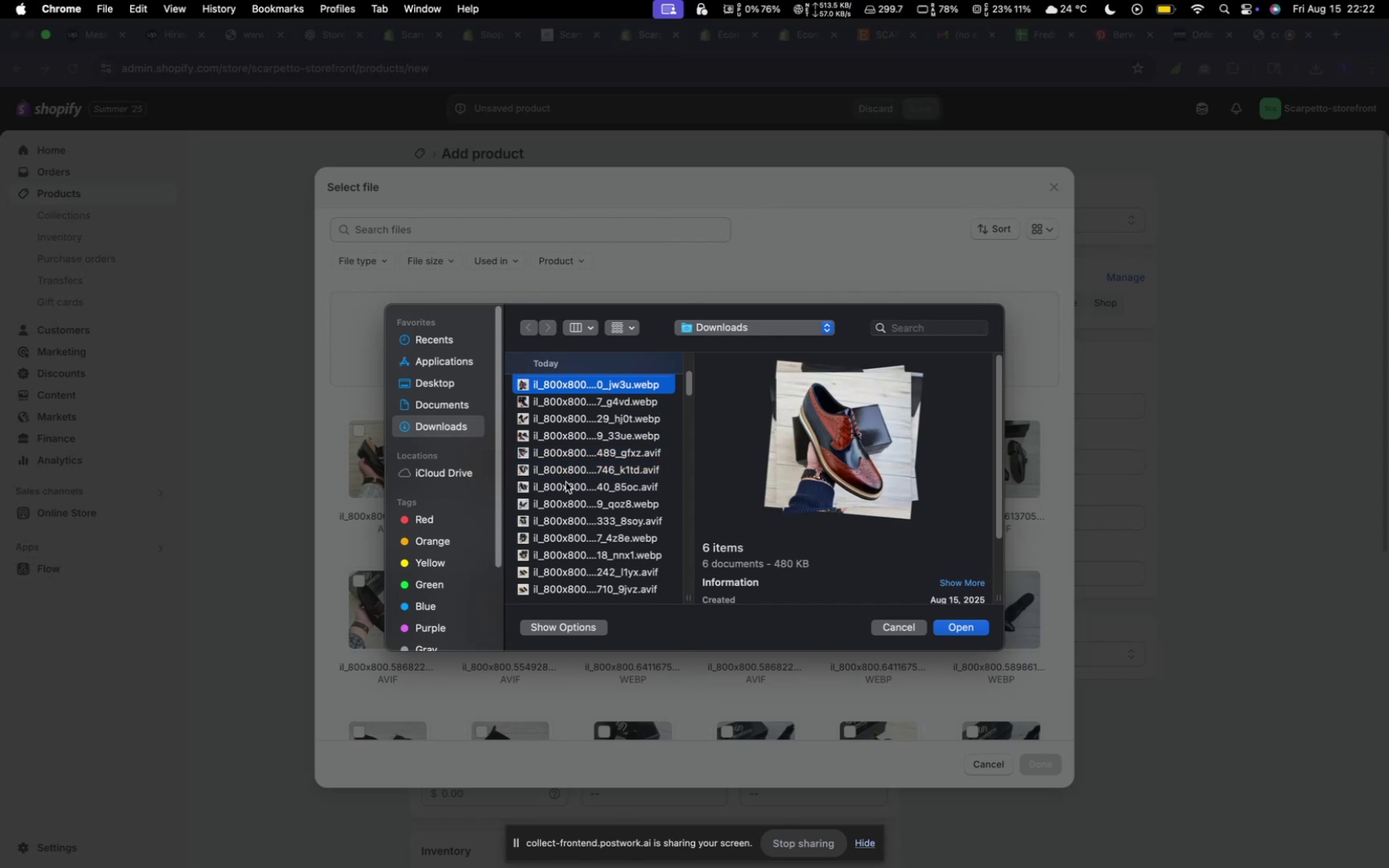 
hold_key(key=CommandLeft, duration=0.53)
left_click([566, 484])
 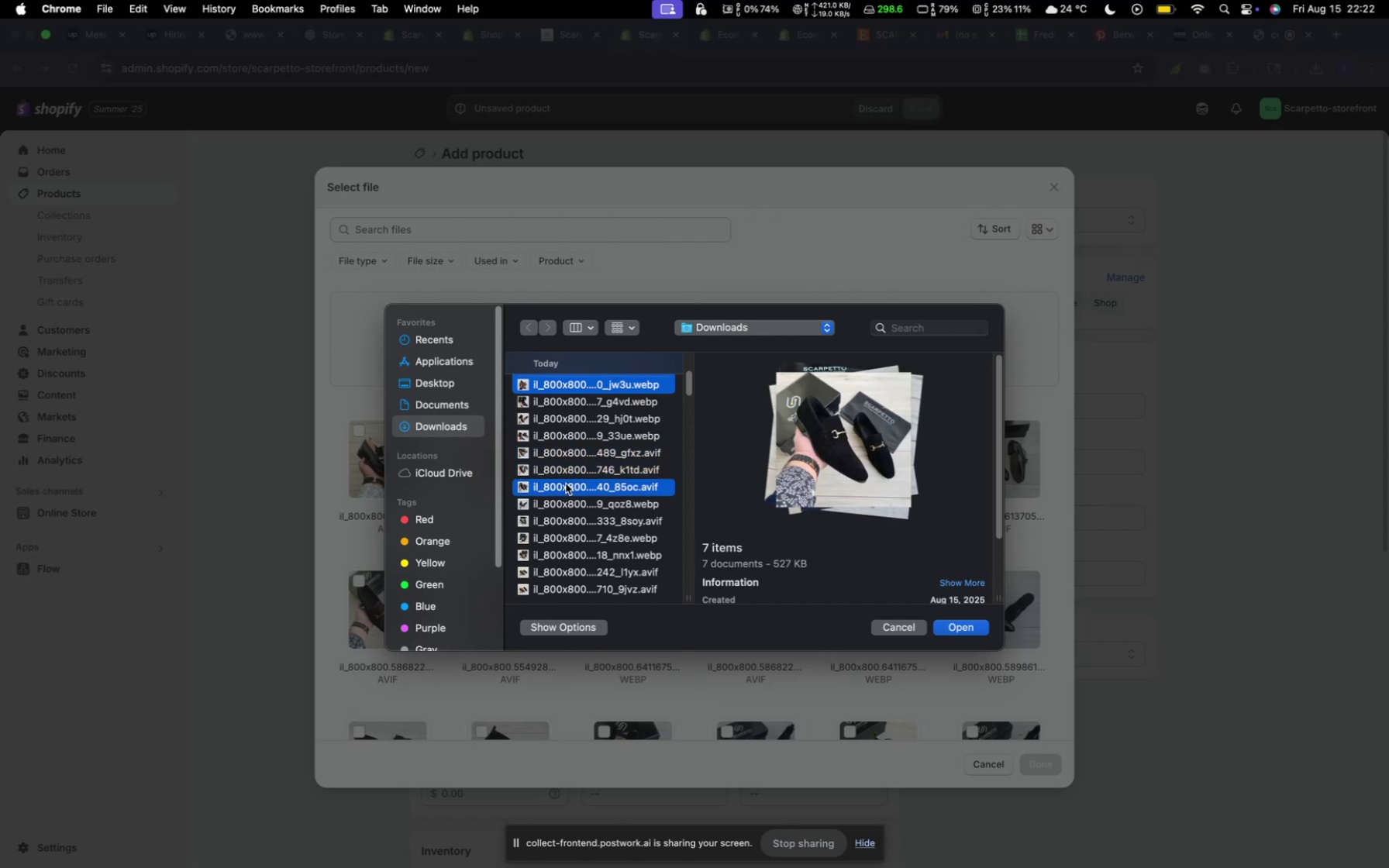 
hold_key(key=CommandLeft, duration=0.45)
left_click([566, 484])
 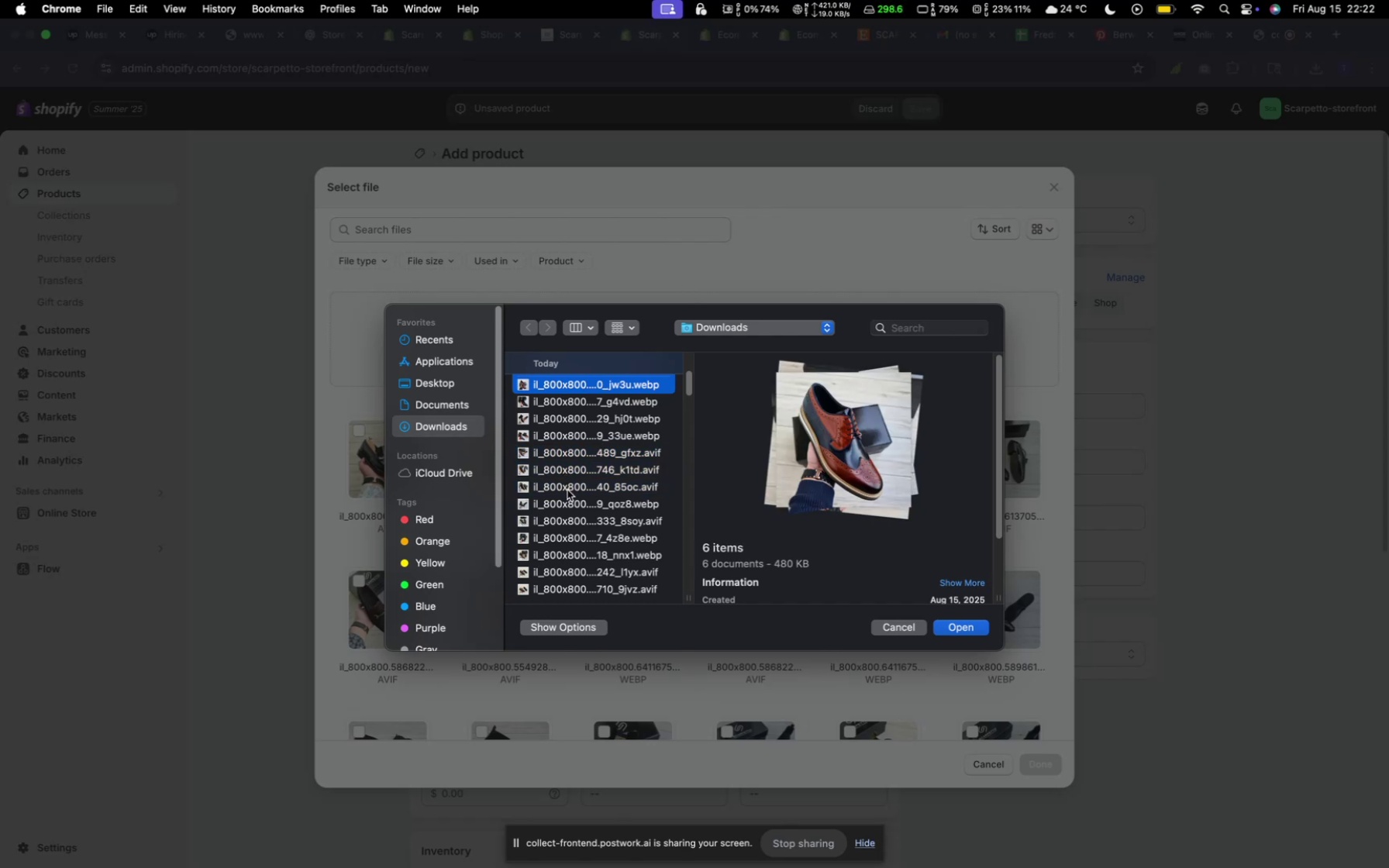 
hold_key(key=CommandLeft, duration=0.64)
left_click([564, 501])
 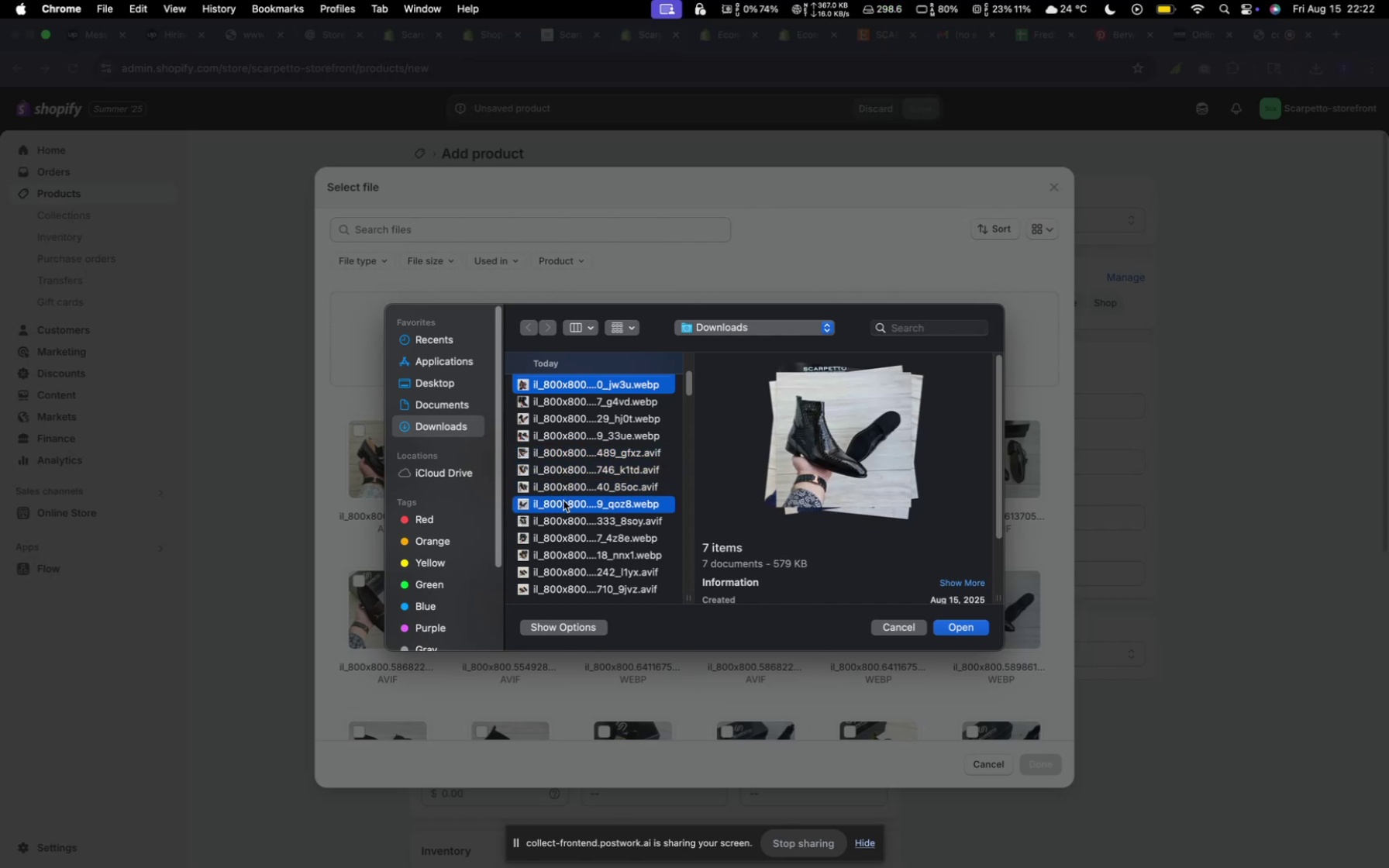 
hold_key(key=CommandLeft, duration=0.65)
left_click([563, 501])
 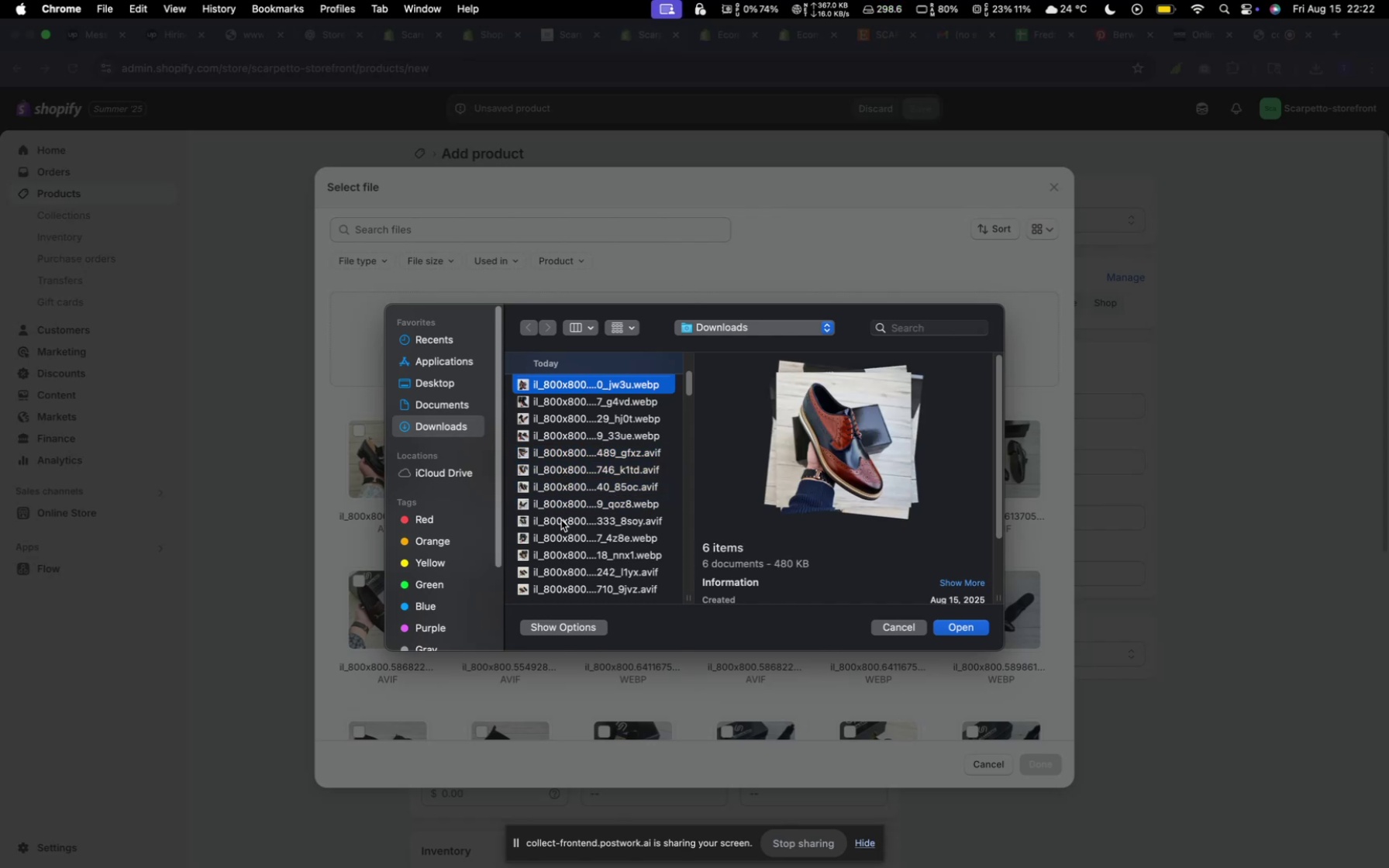 
hold_key(key=CommandLeft, duration=0.41)
 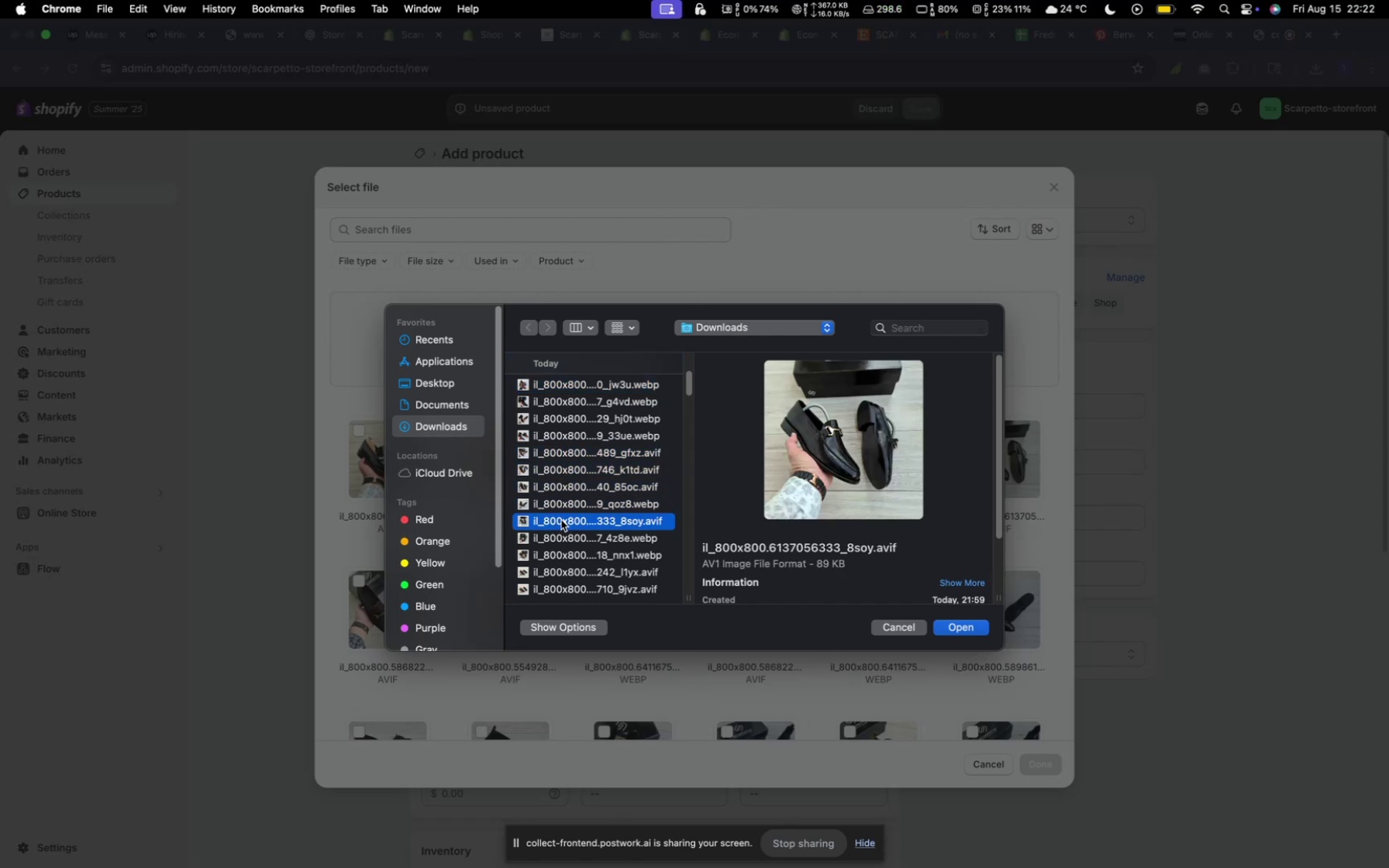 
key(Meta+CommandLeft)
 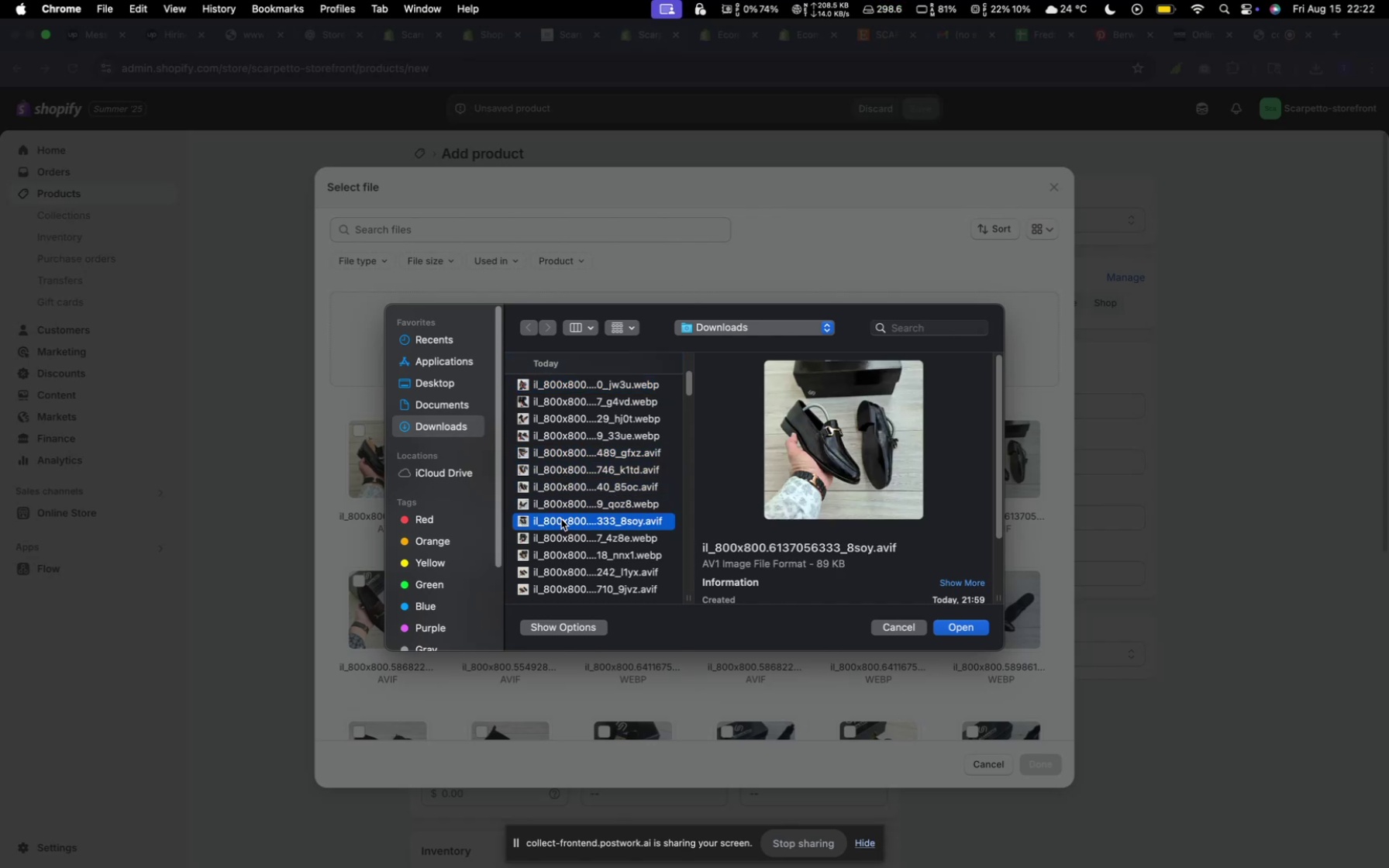 
hold_key(key=CommandLeft, duration=0.76)
left_click([561, 518])
 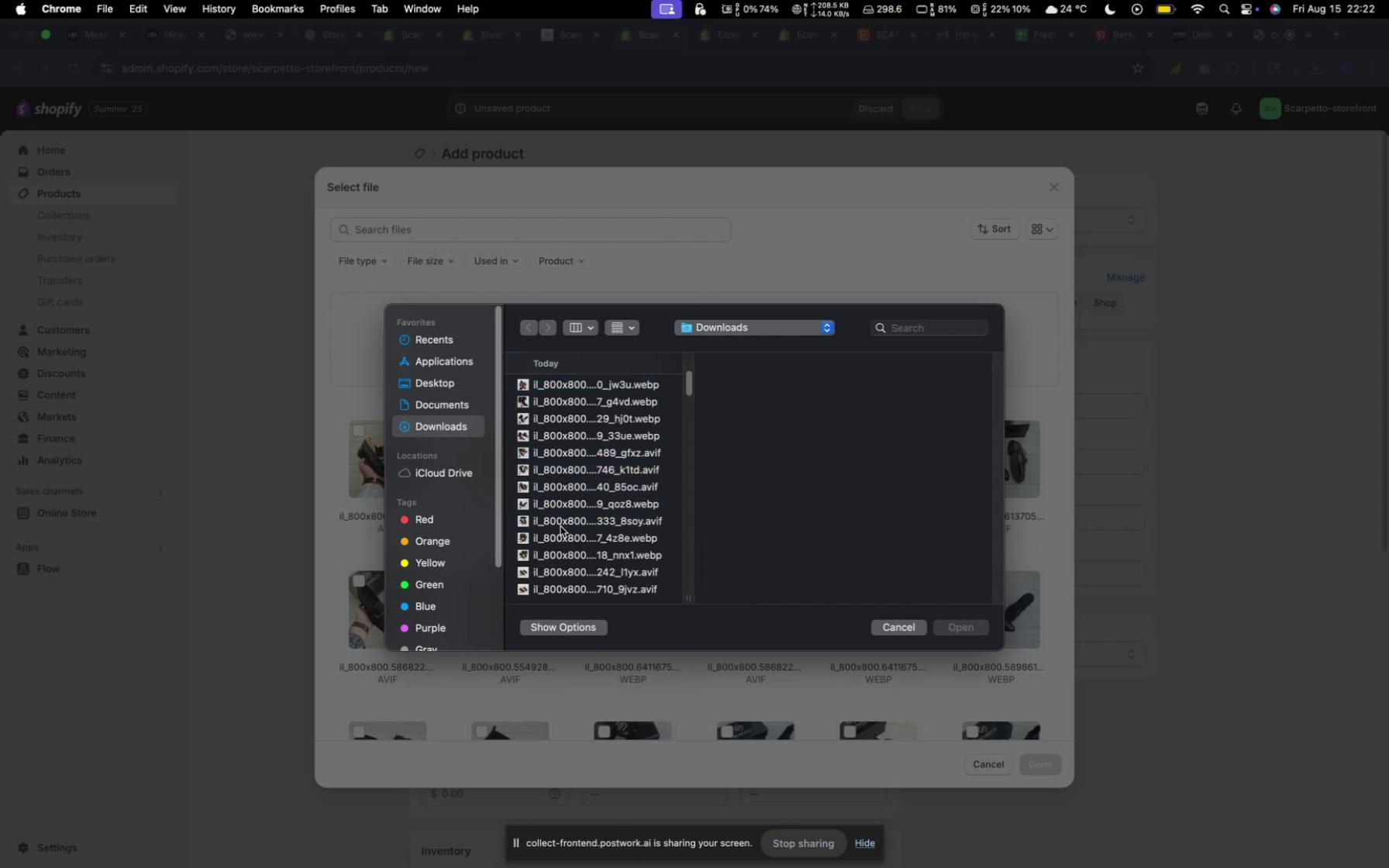 
scroll: coordinate [577, 481], scroll_direction: up, amount: 33.0
 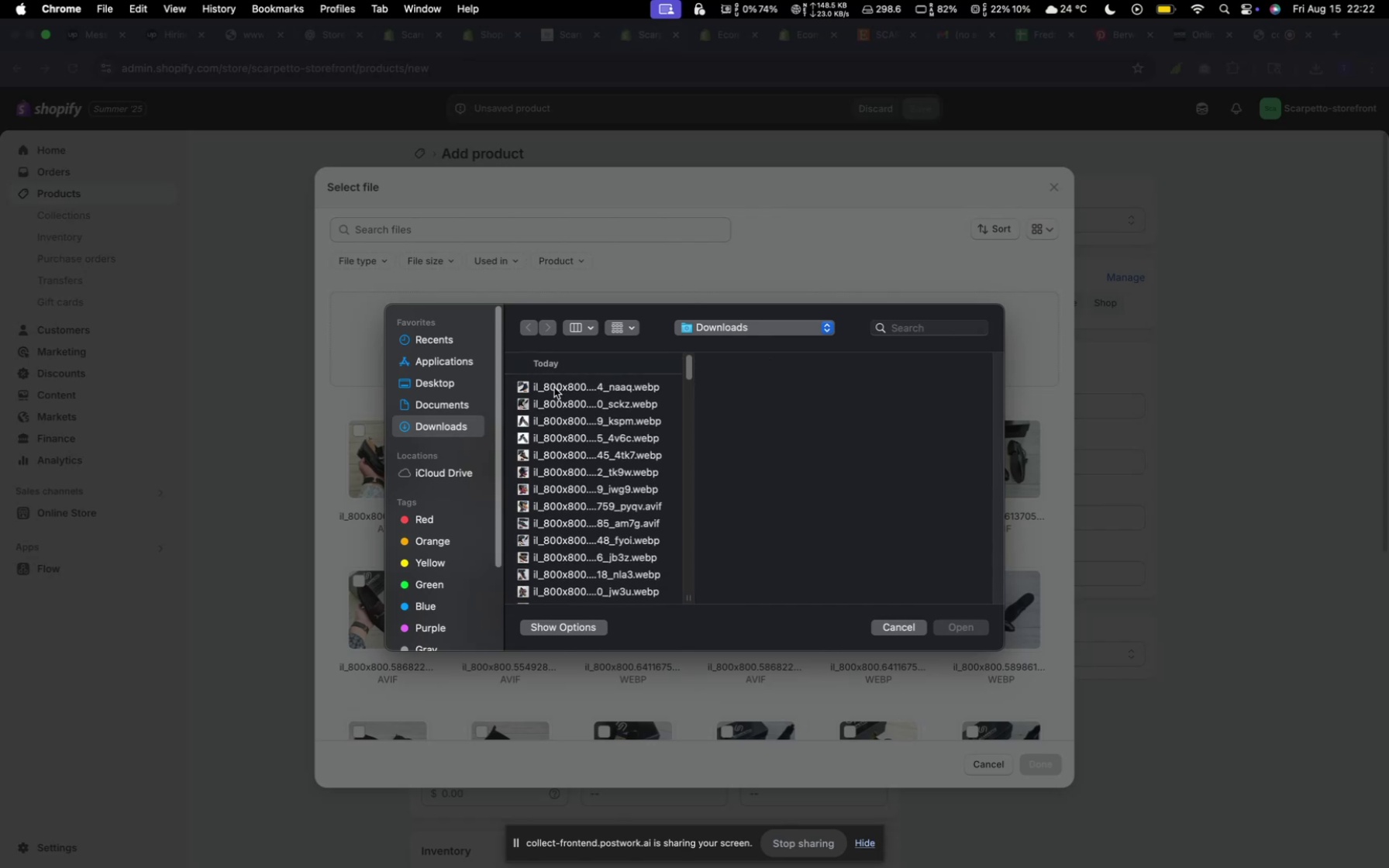 
hold_key(key=CommandLeft, duration=1.09)
left_click([556, 390])
 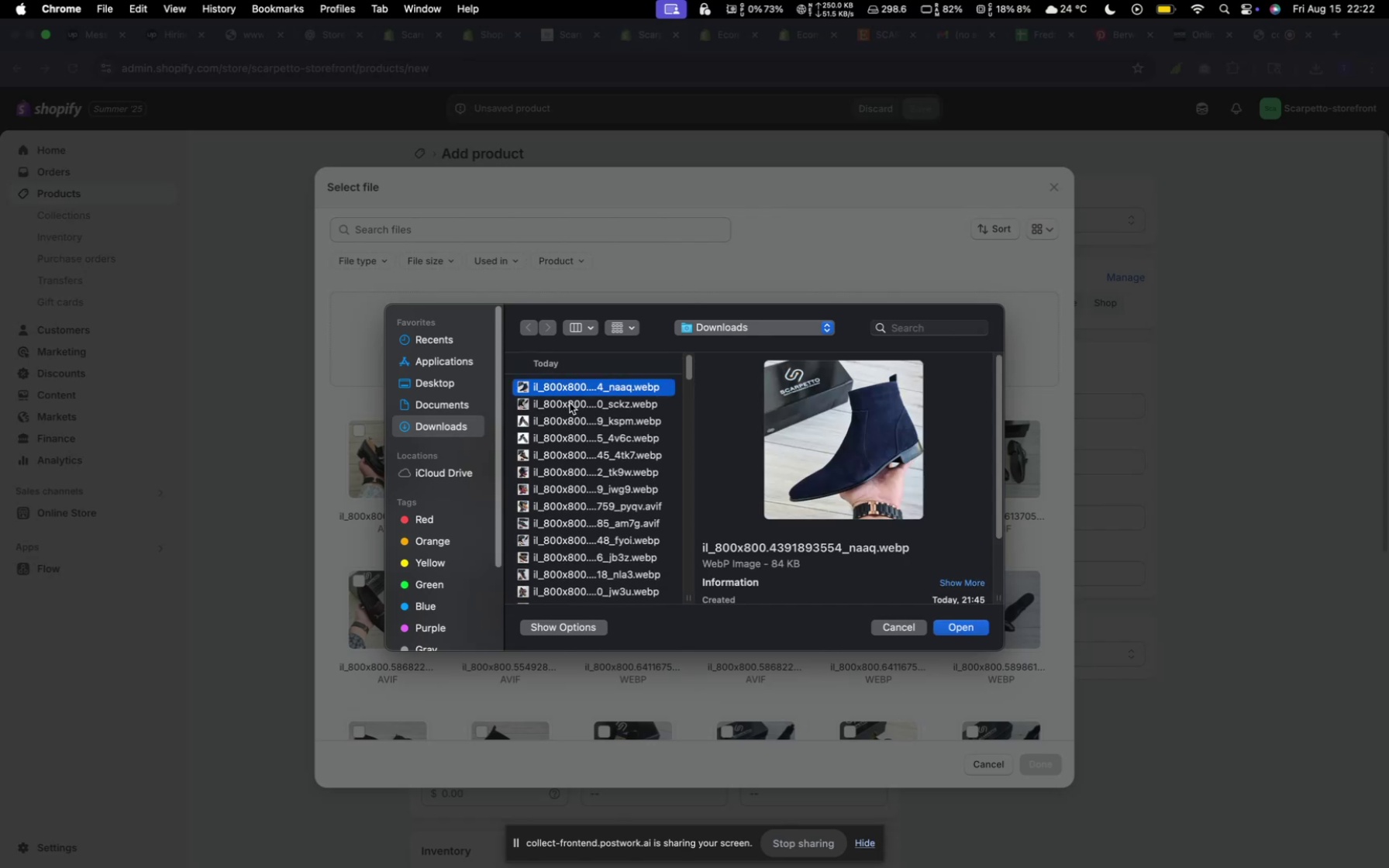 
left_click([565, 404])
 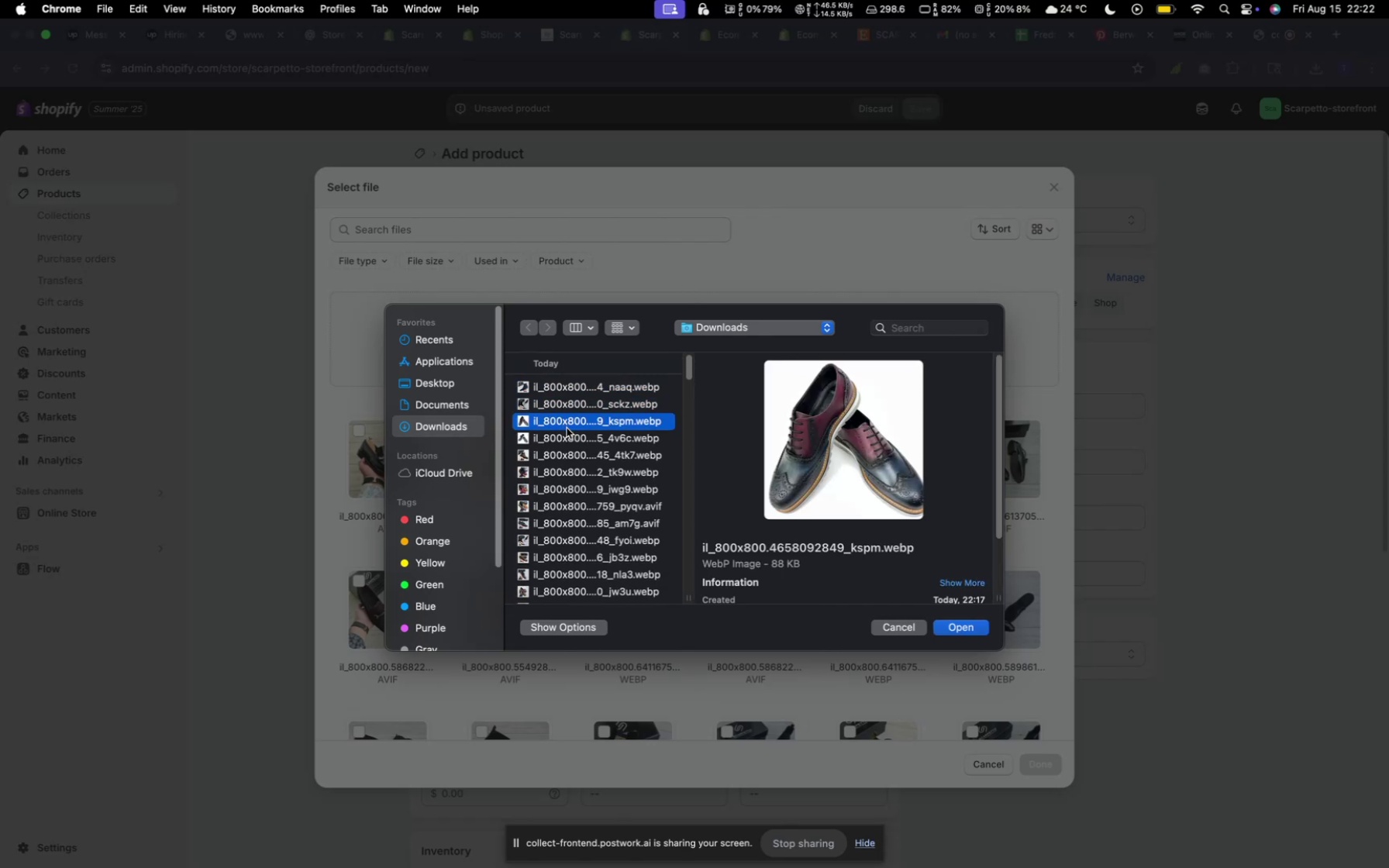 
left_click([567, 436])
 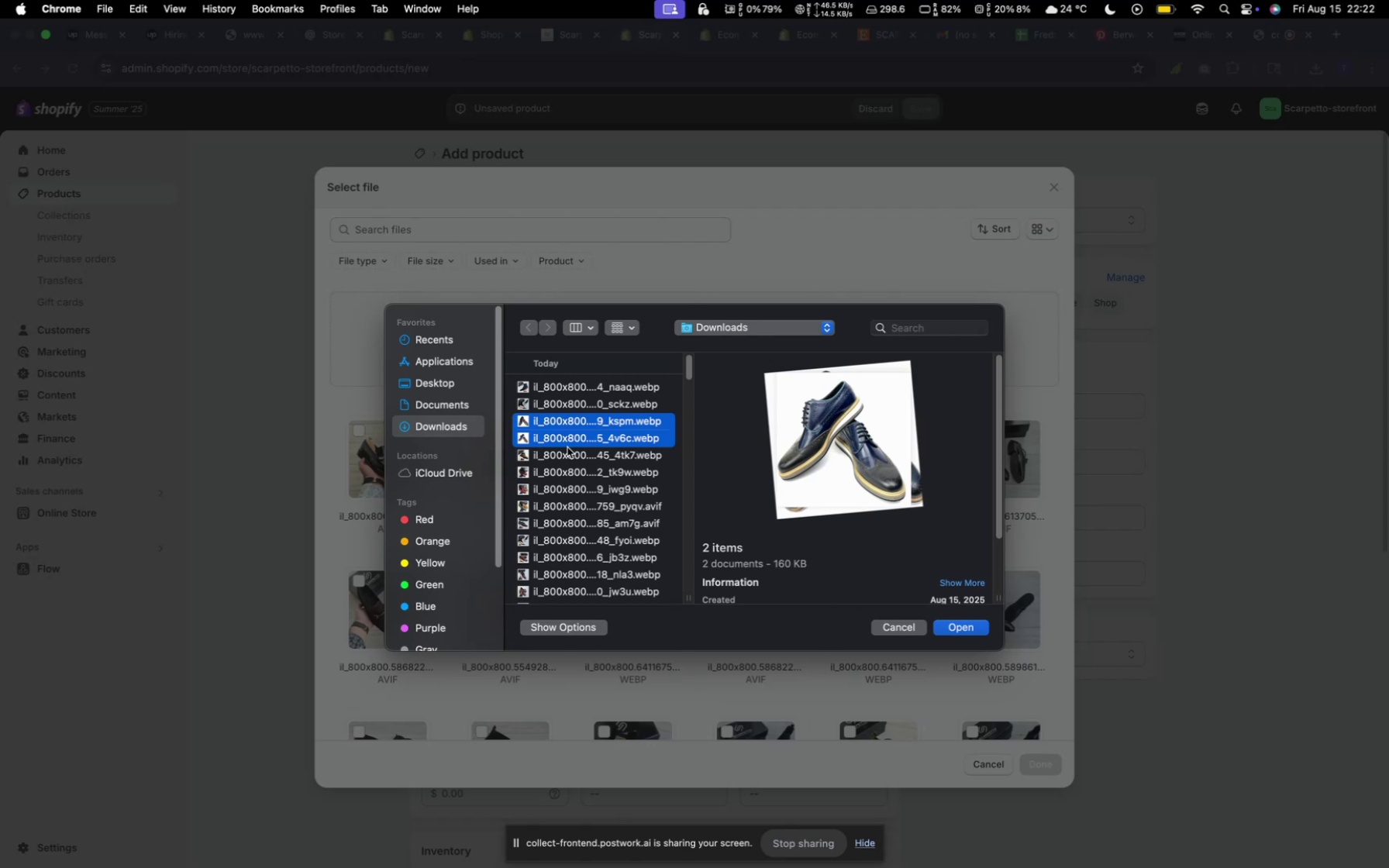 
left_click([567, 447])
 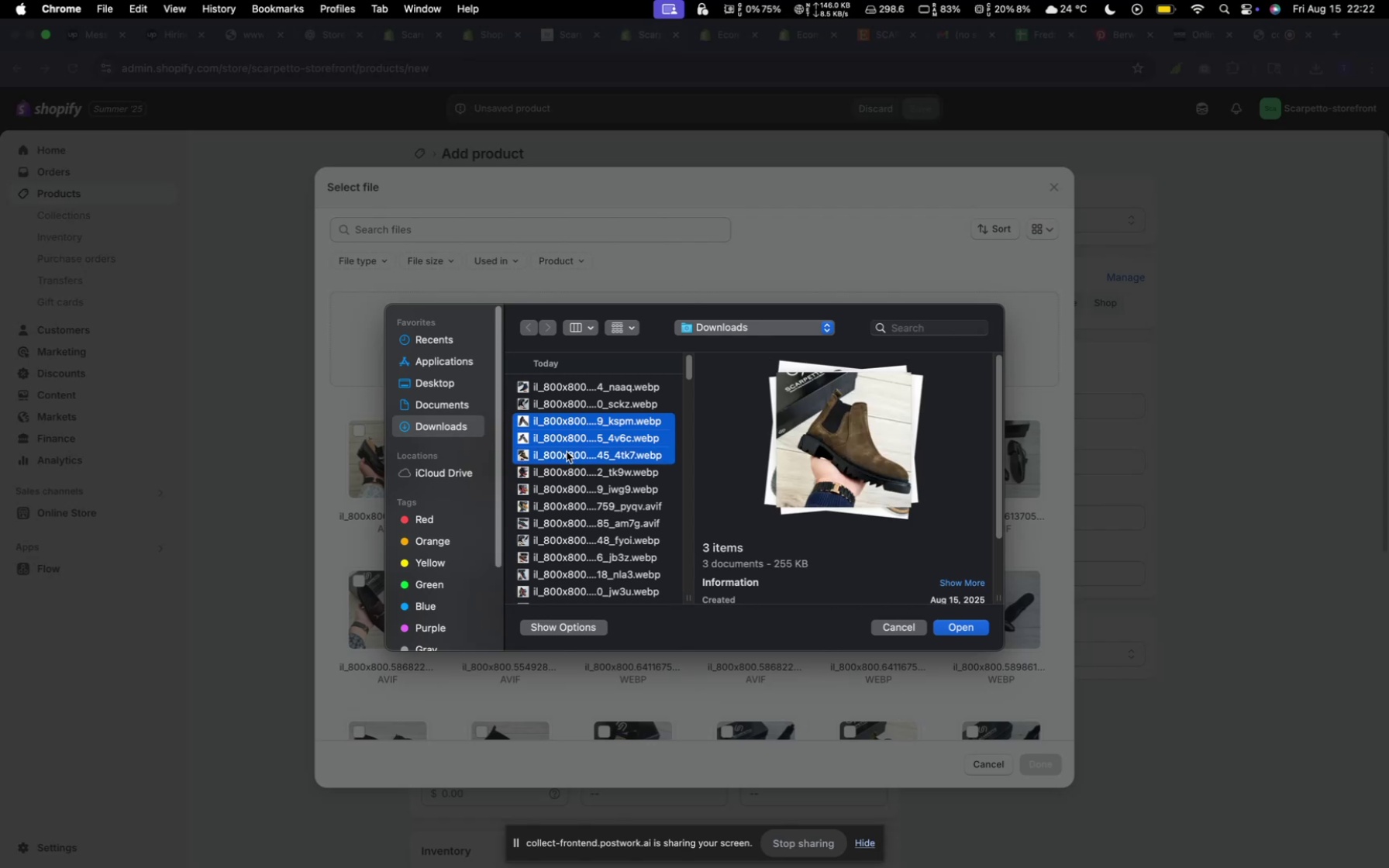 
left_click([567, 452])
 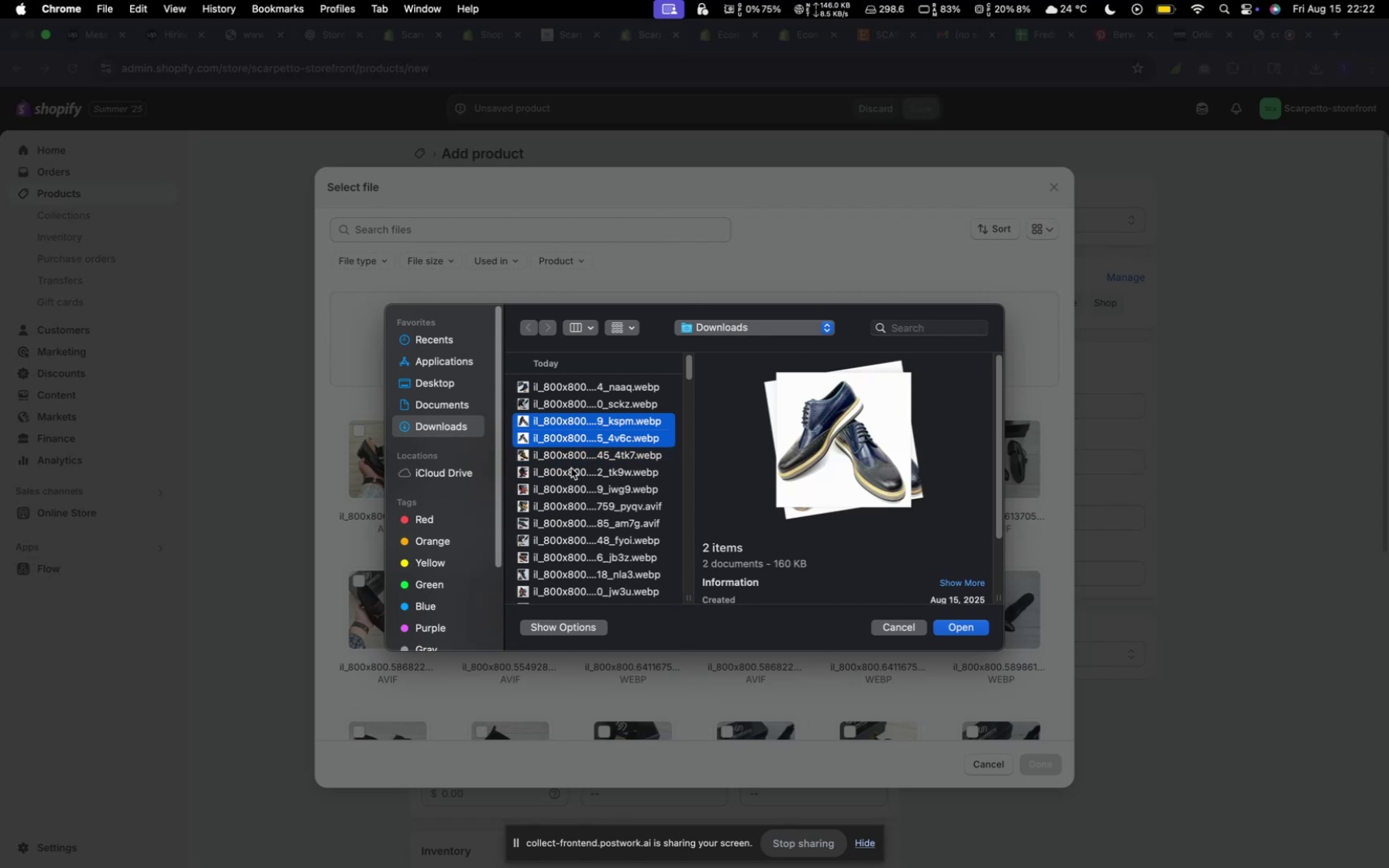 
left_click([571, 468])
 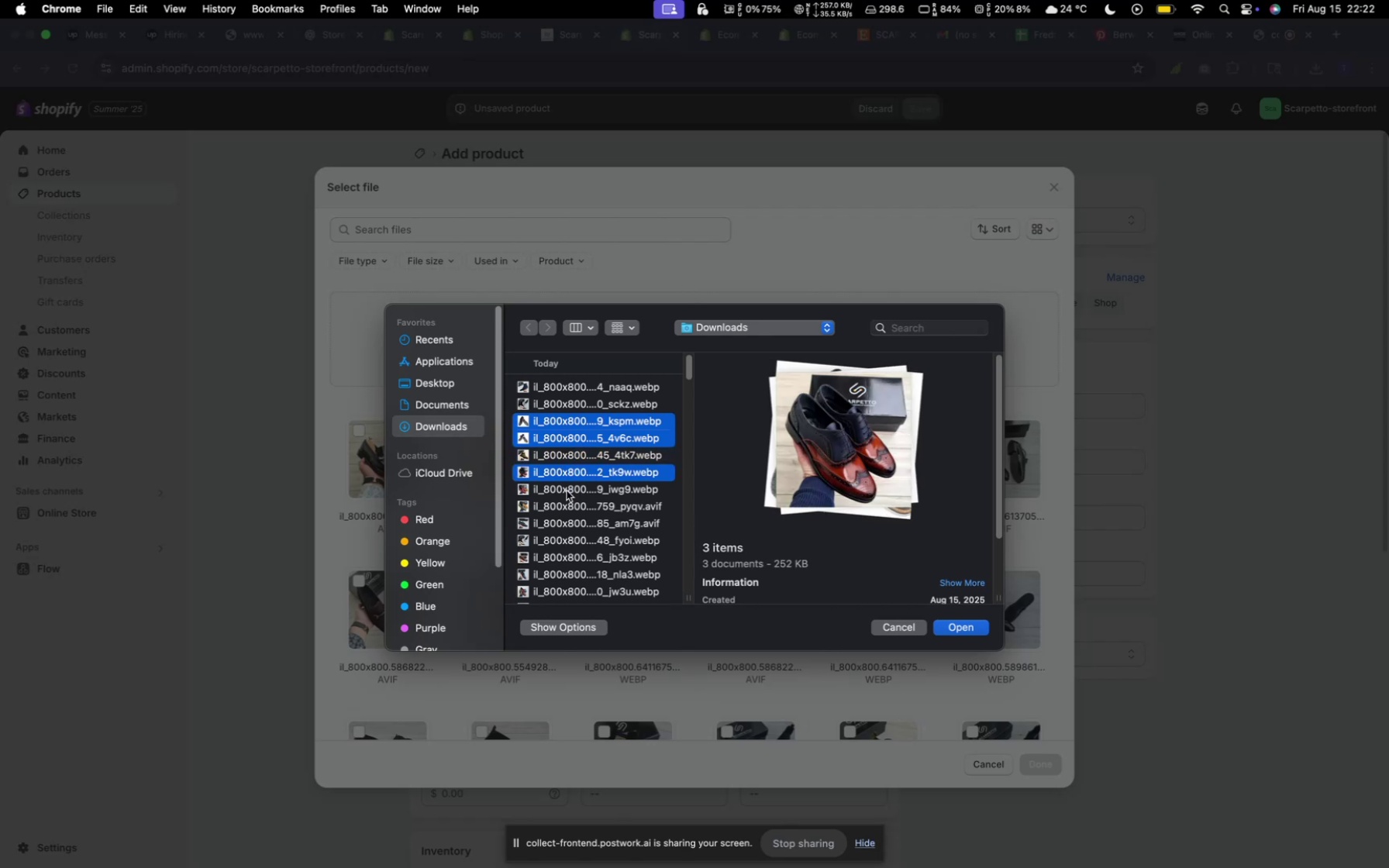 
left_click([567, 491])
 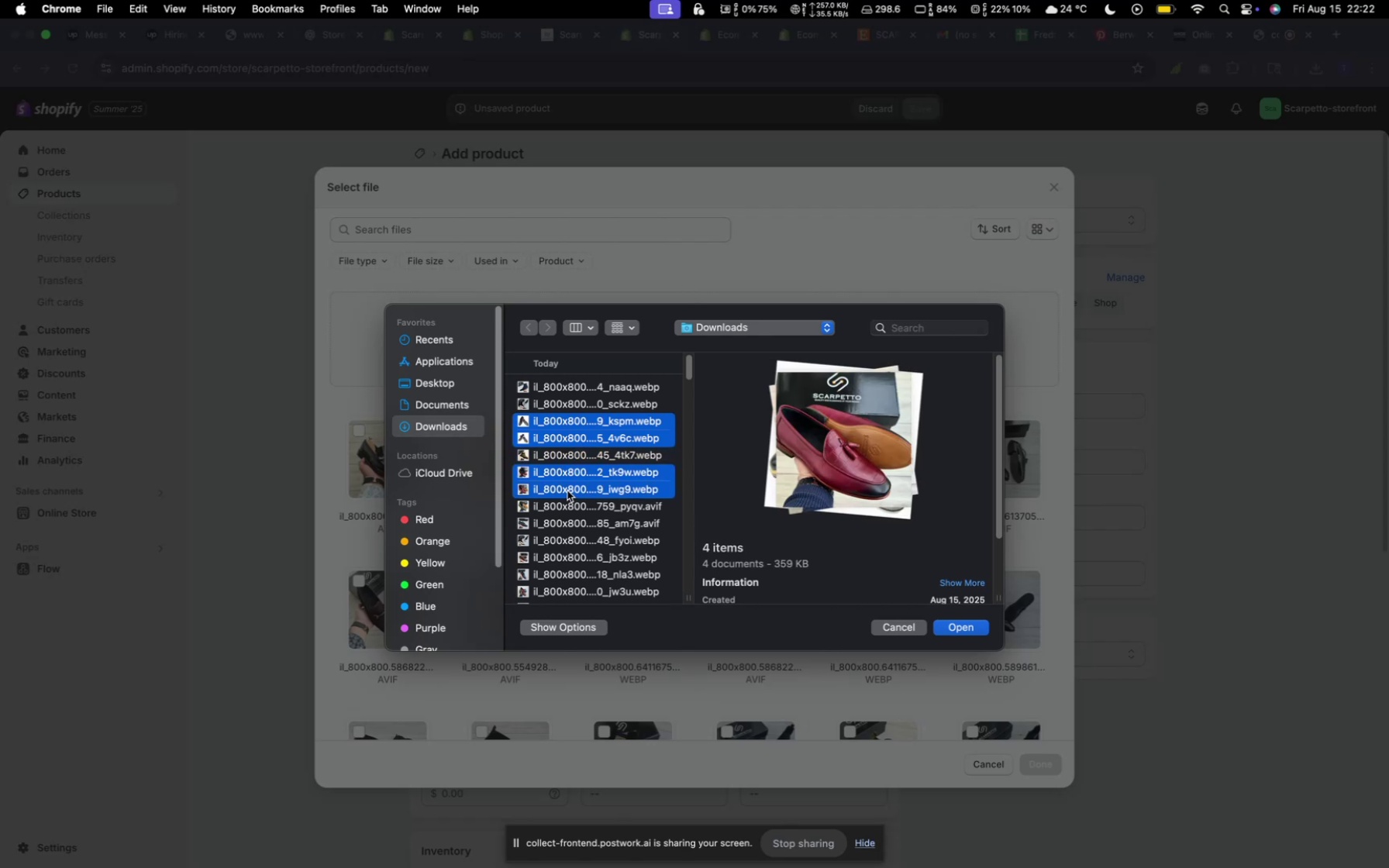 
left_click([567, 491])
 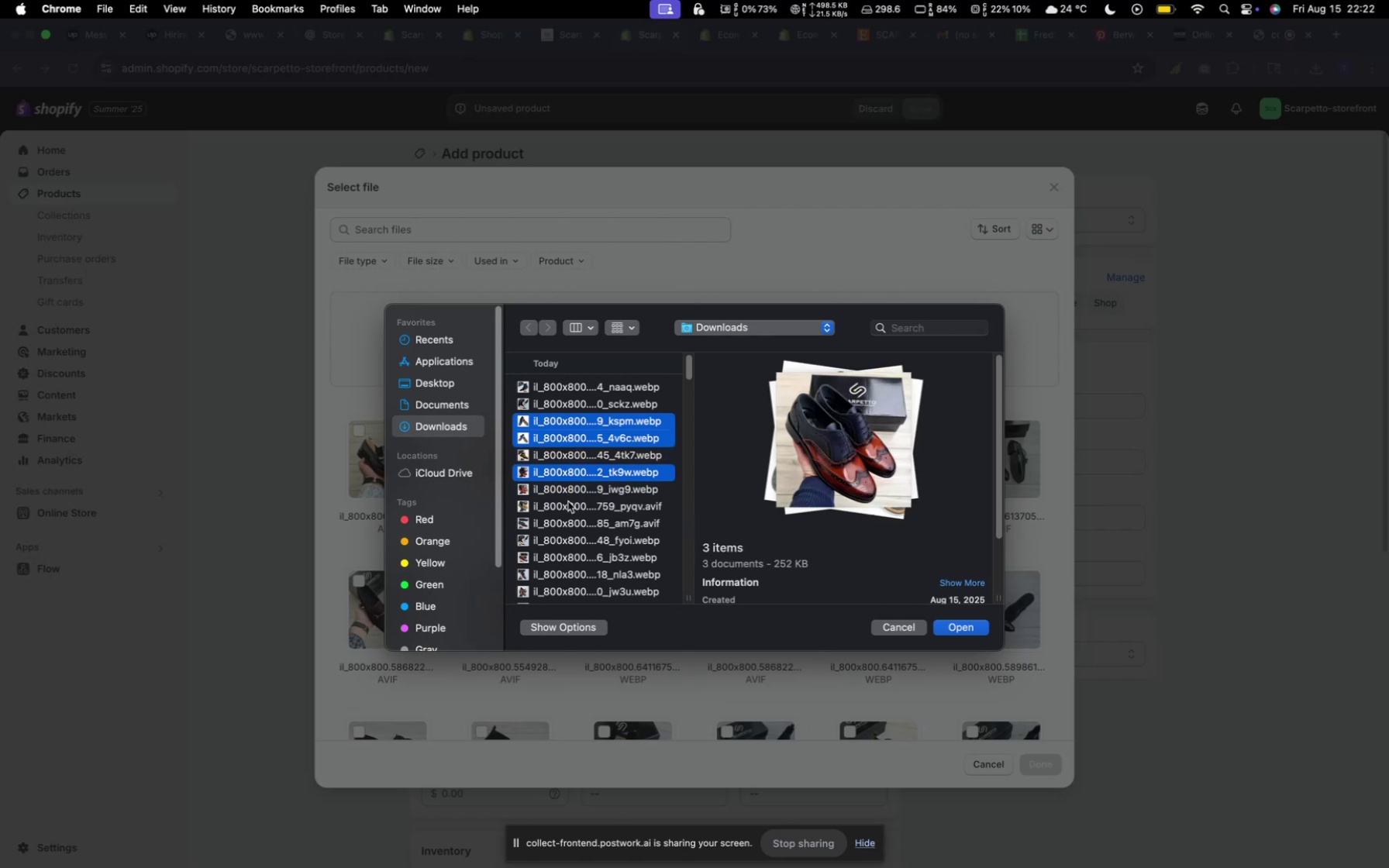 
left_click([568, 501])
 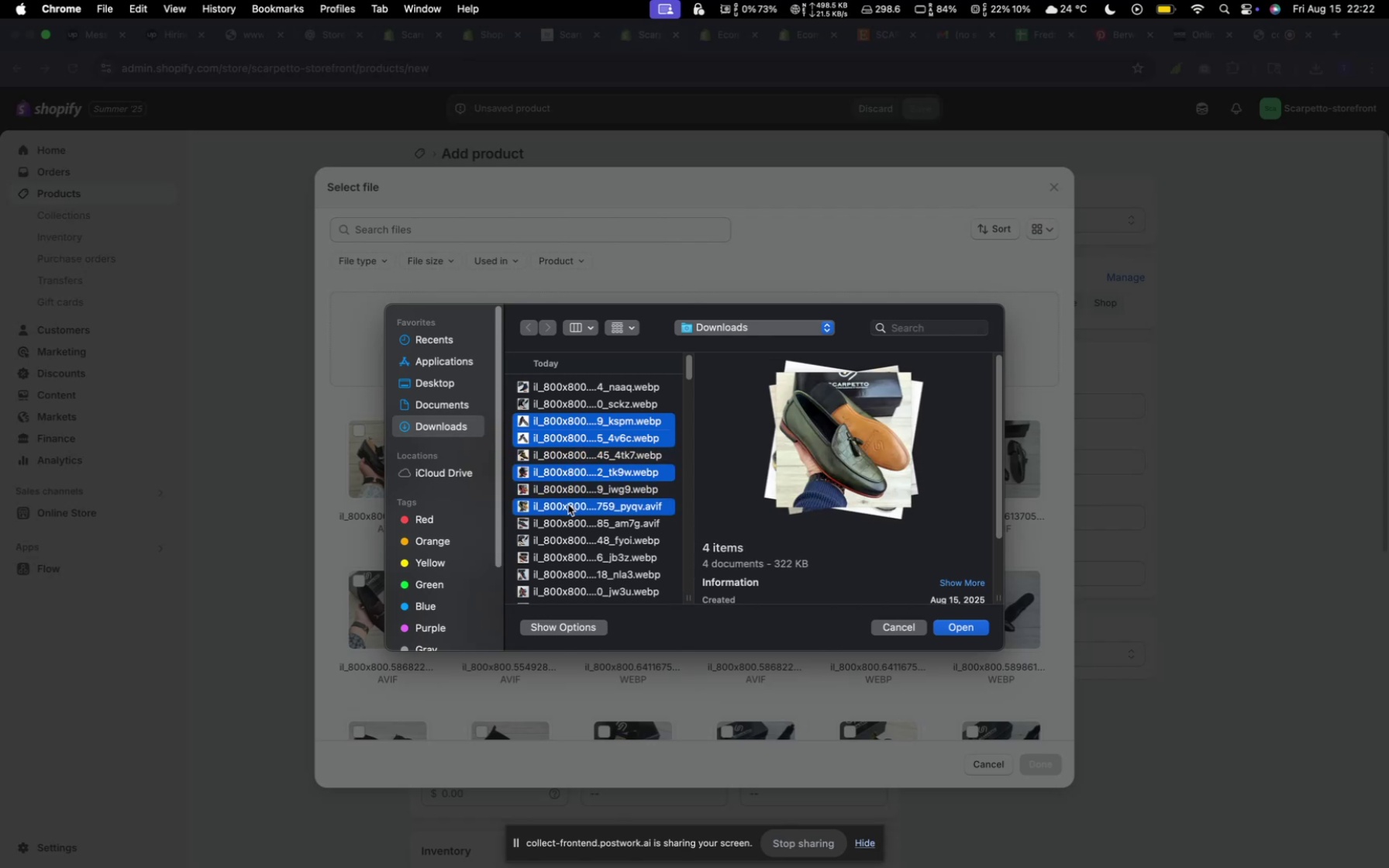 
left_click([568, 505])
 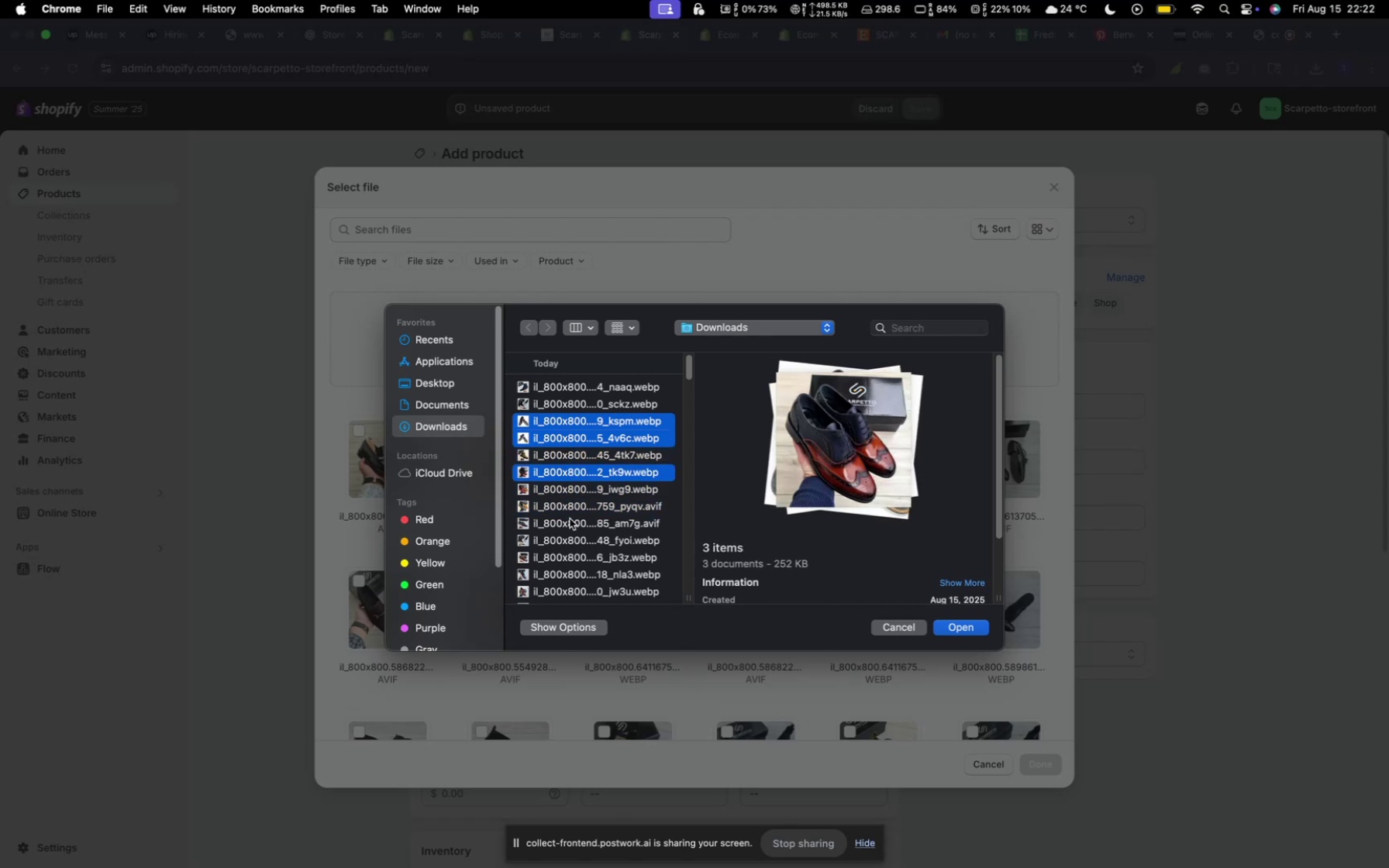 
left_click([570, 518])
 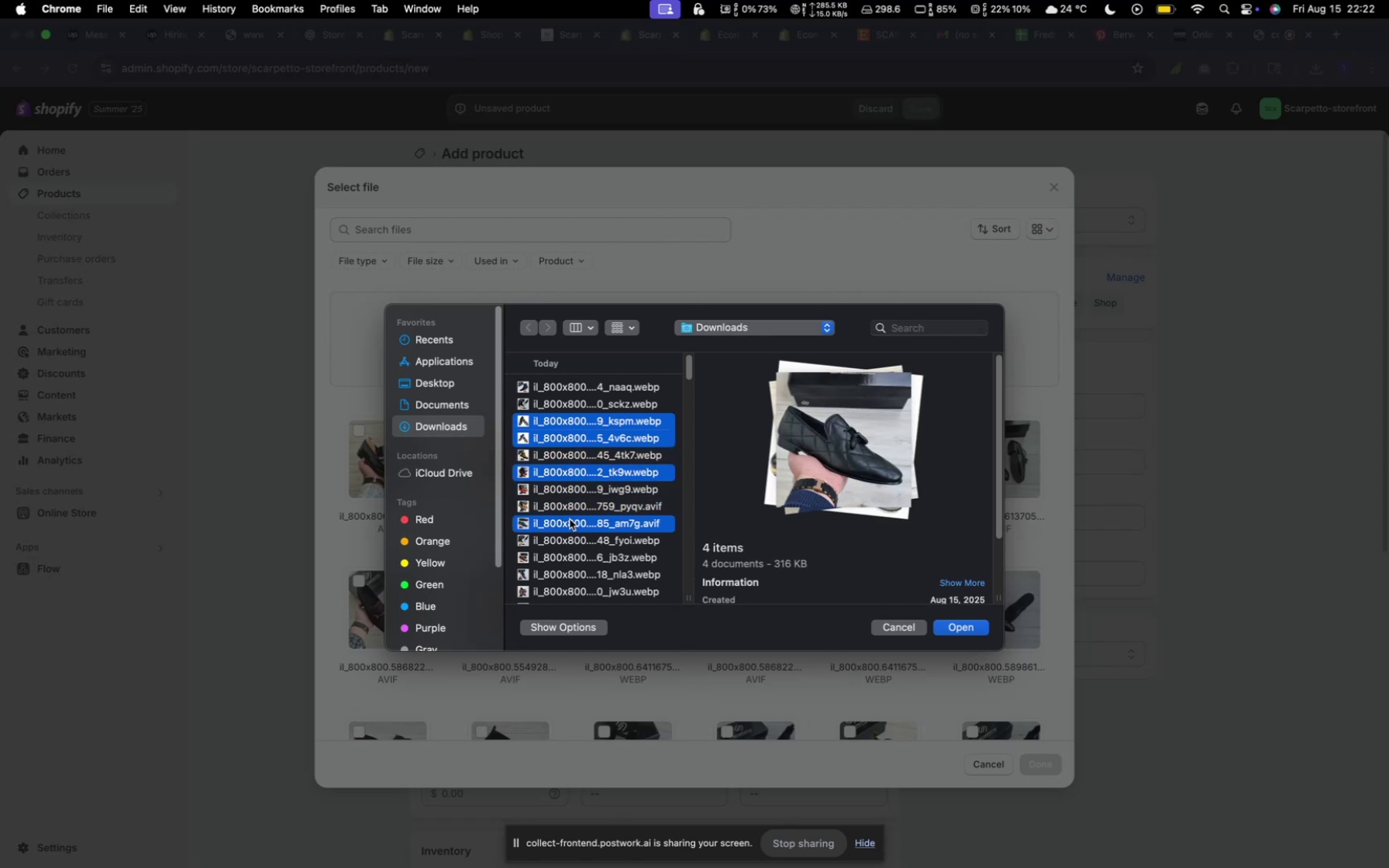 
left_click([570, 519])
 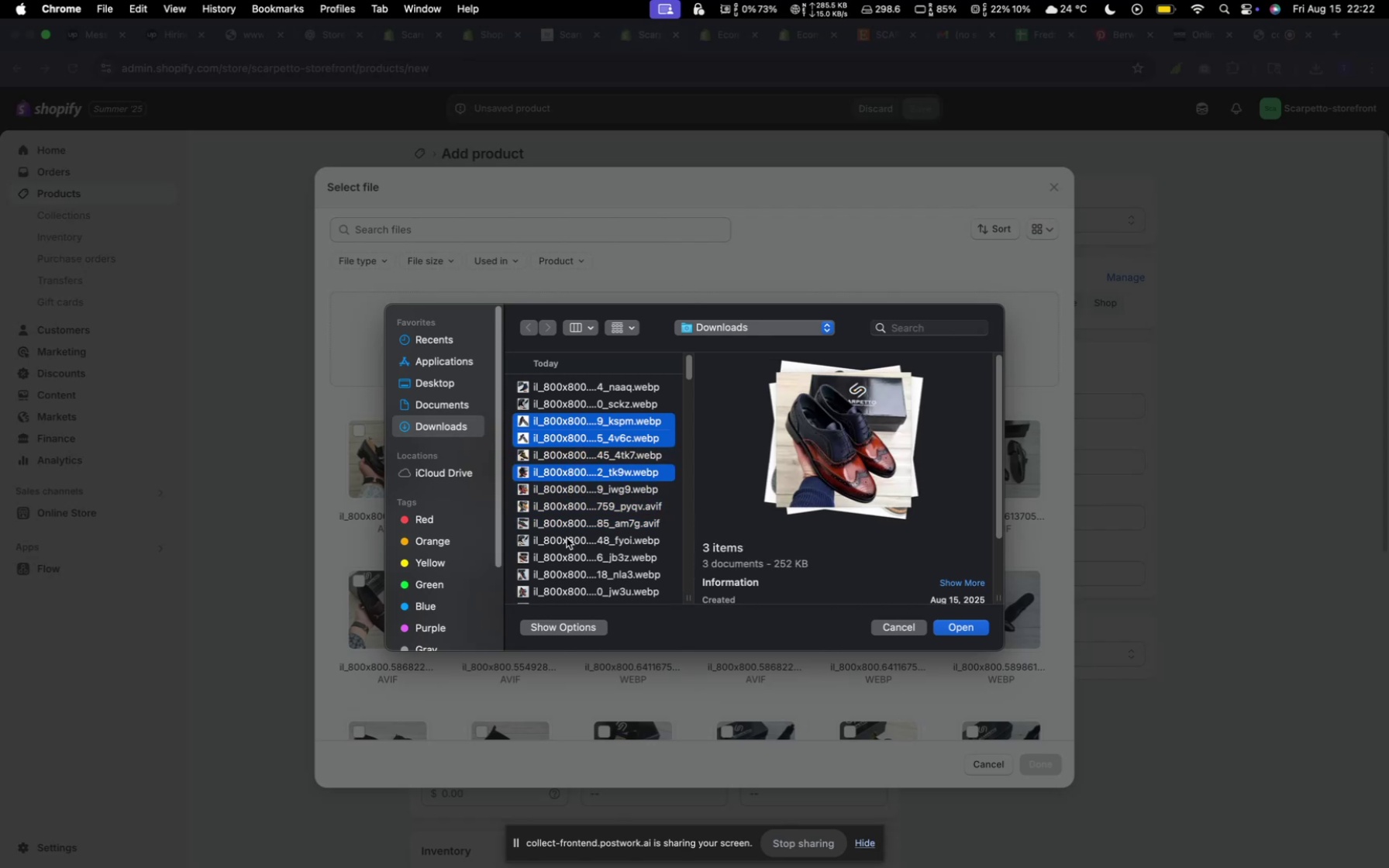 
left_click([567, 539])
 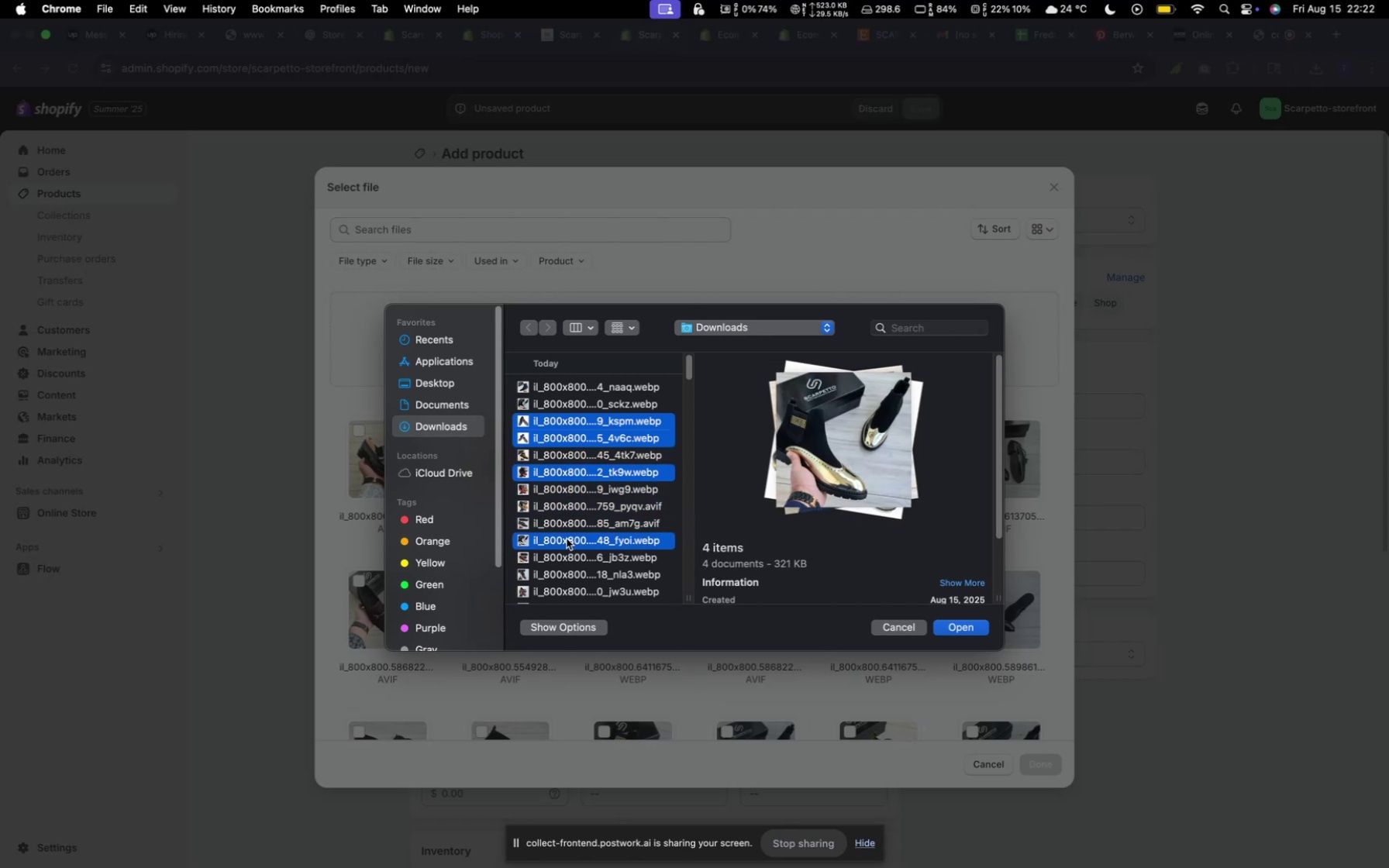 
left_click([567, 539])
 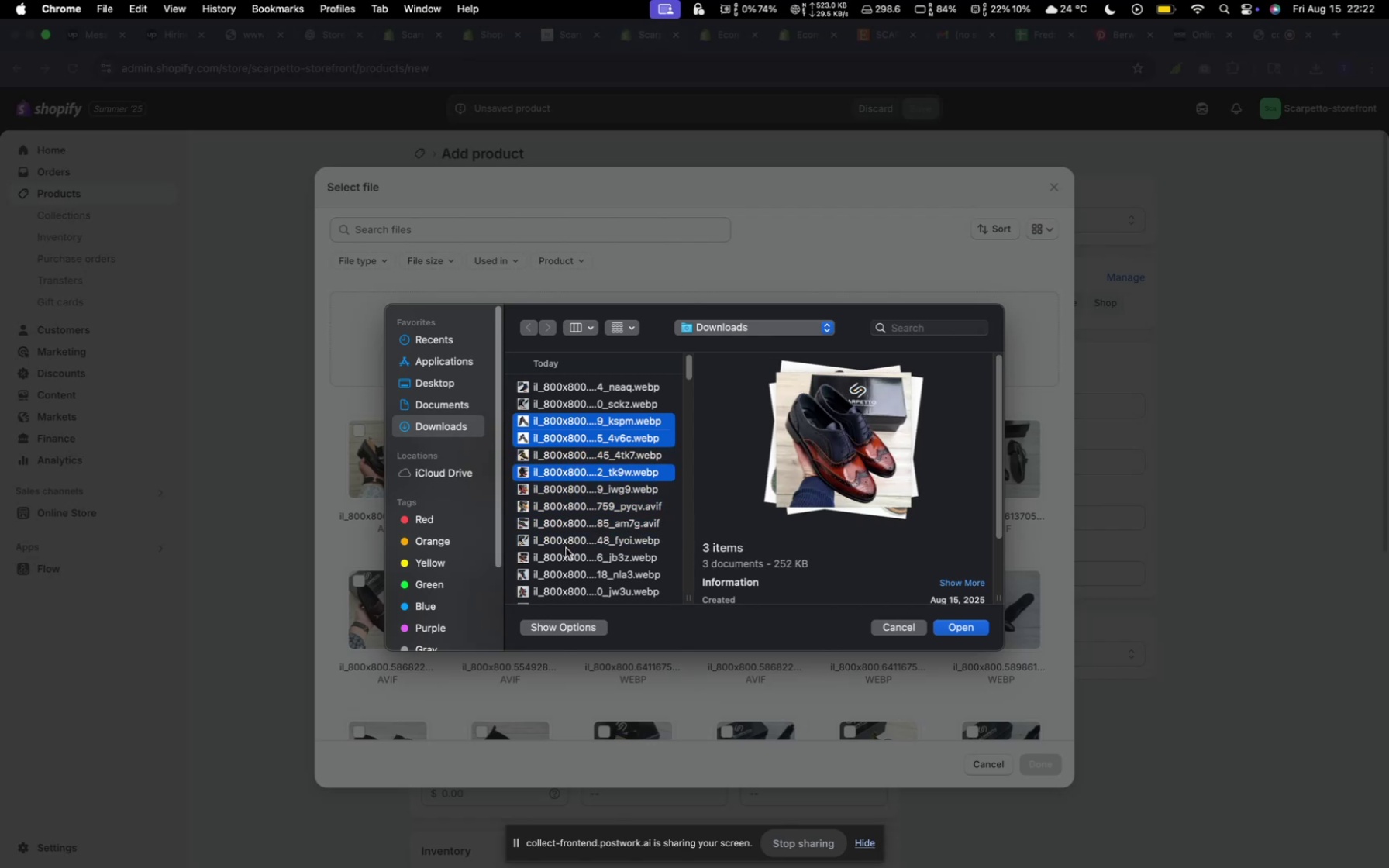 
left_click([566, 549])
 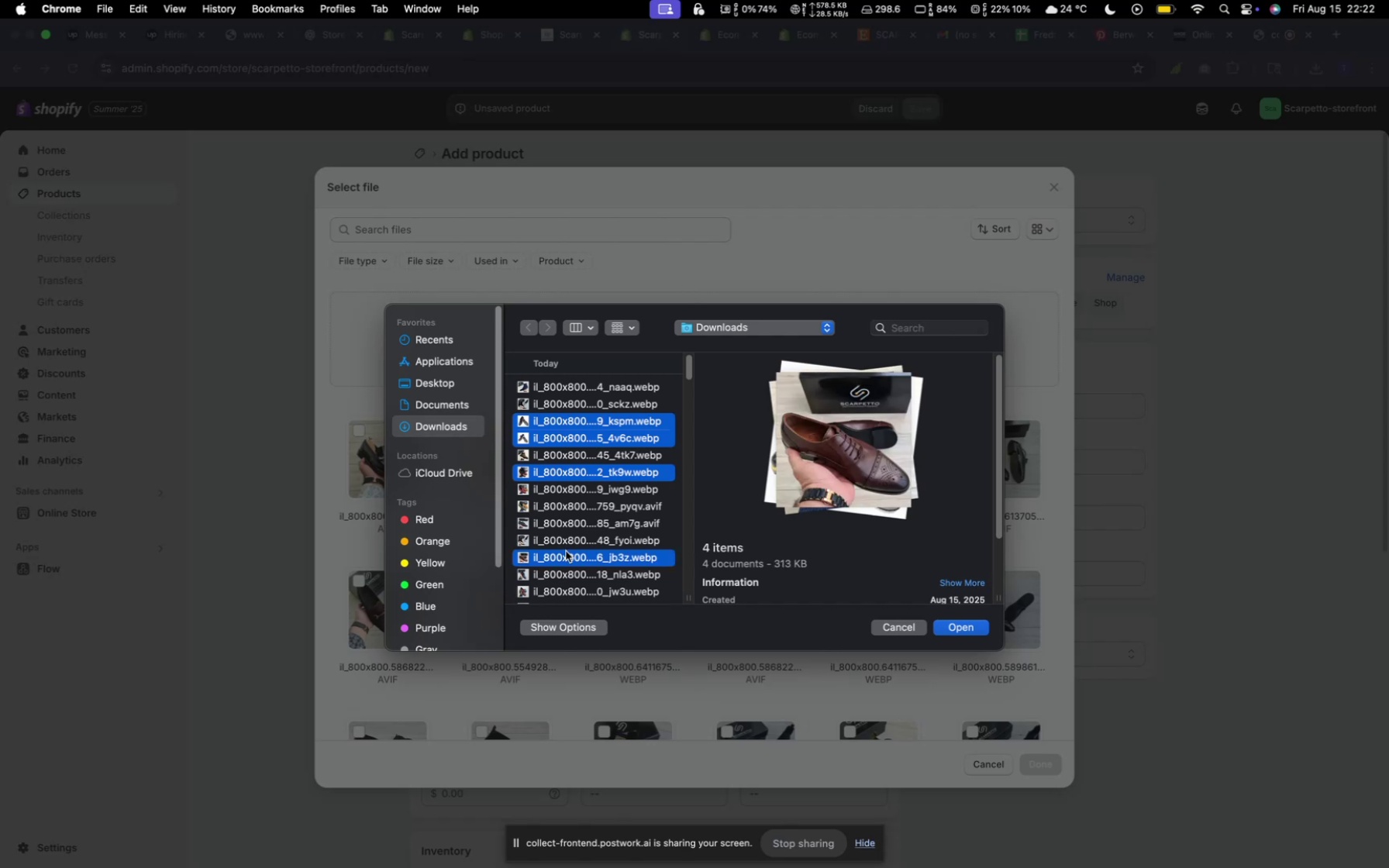 
scroll: coordinate [570, 544], scroll_direction: down, amount: 5.0
 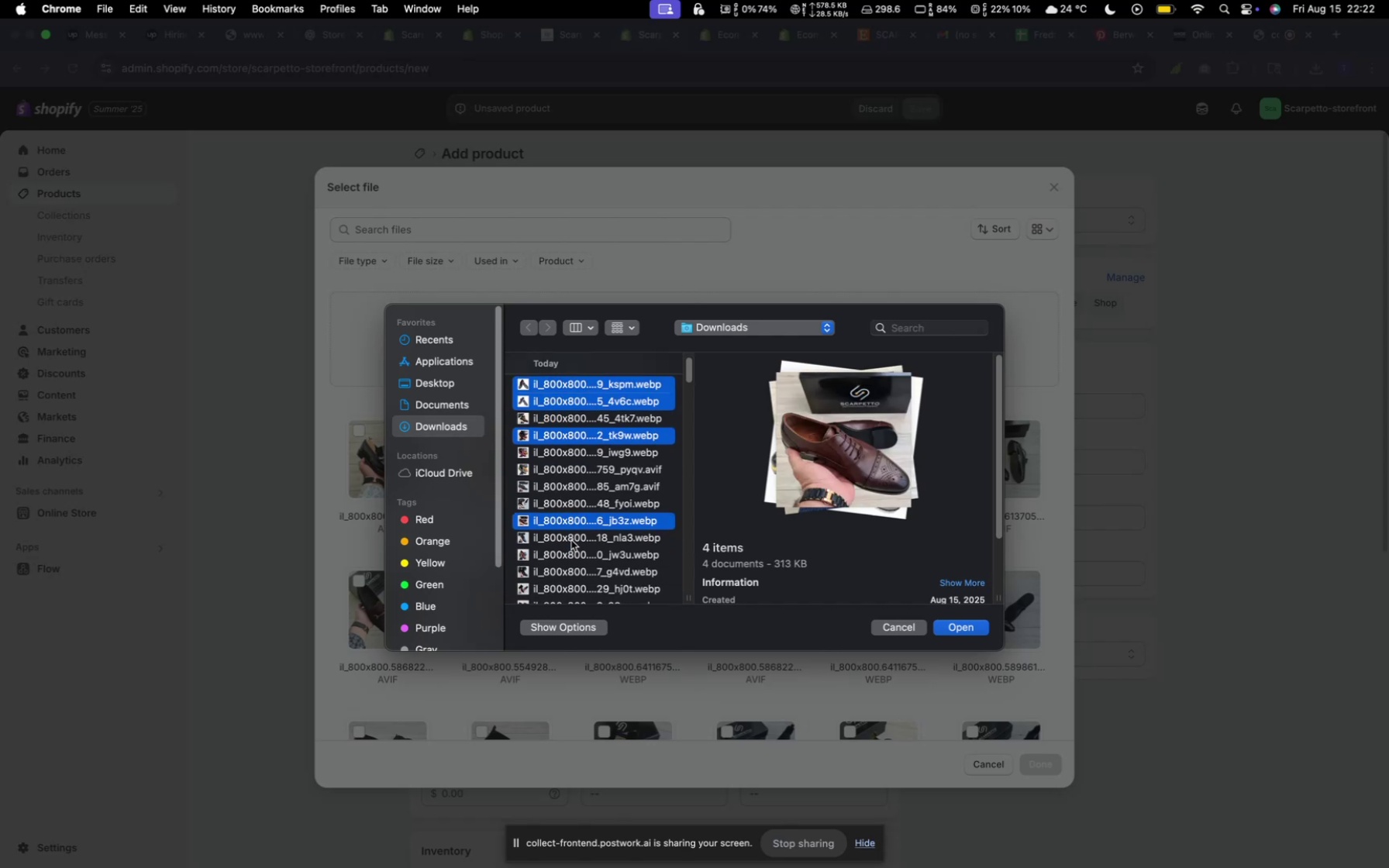 
left_click([571, 540])
 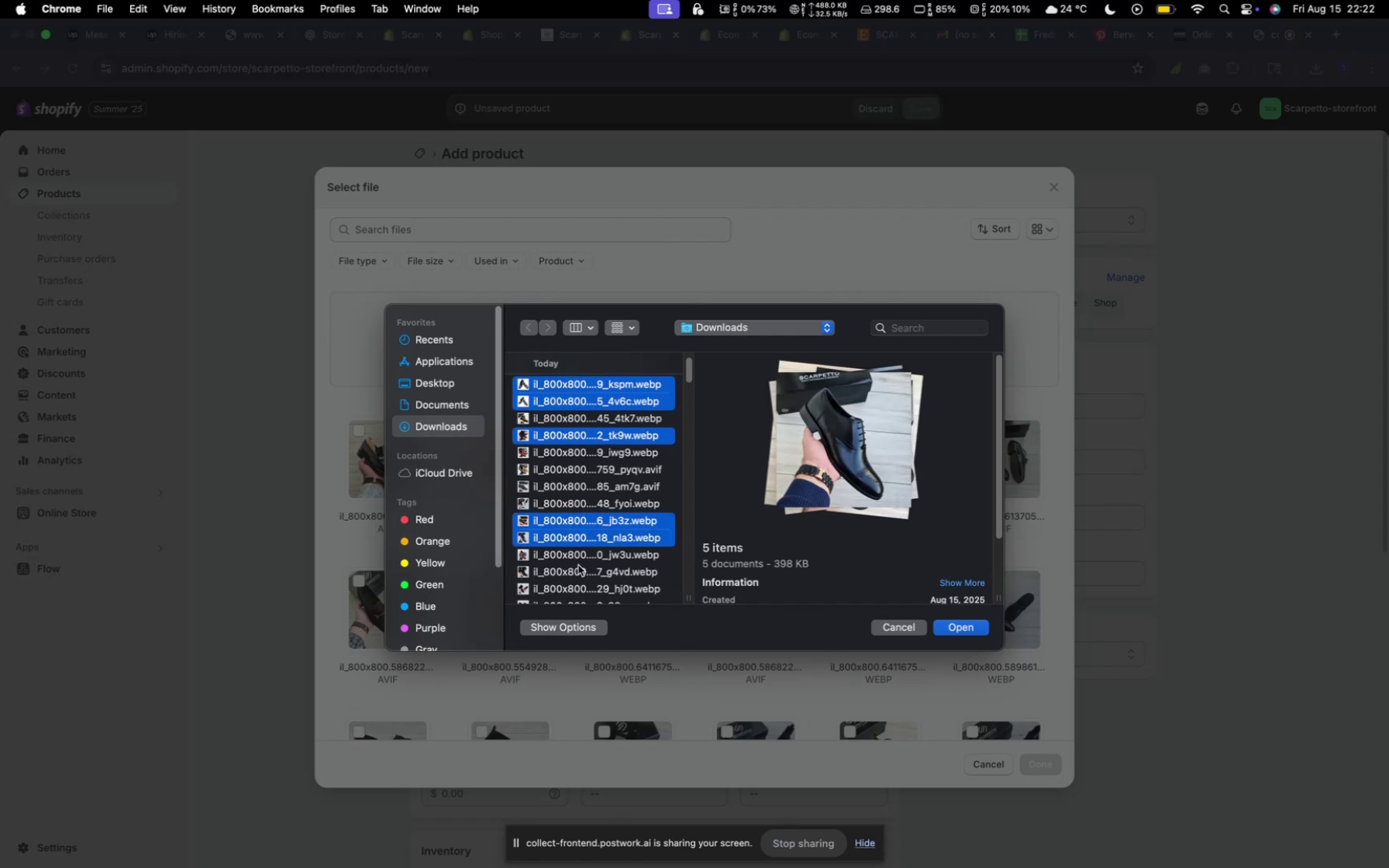 
left_click([577, 556])
 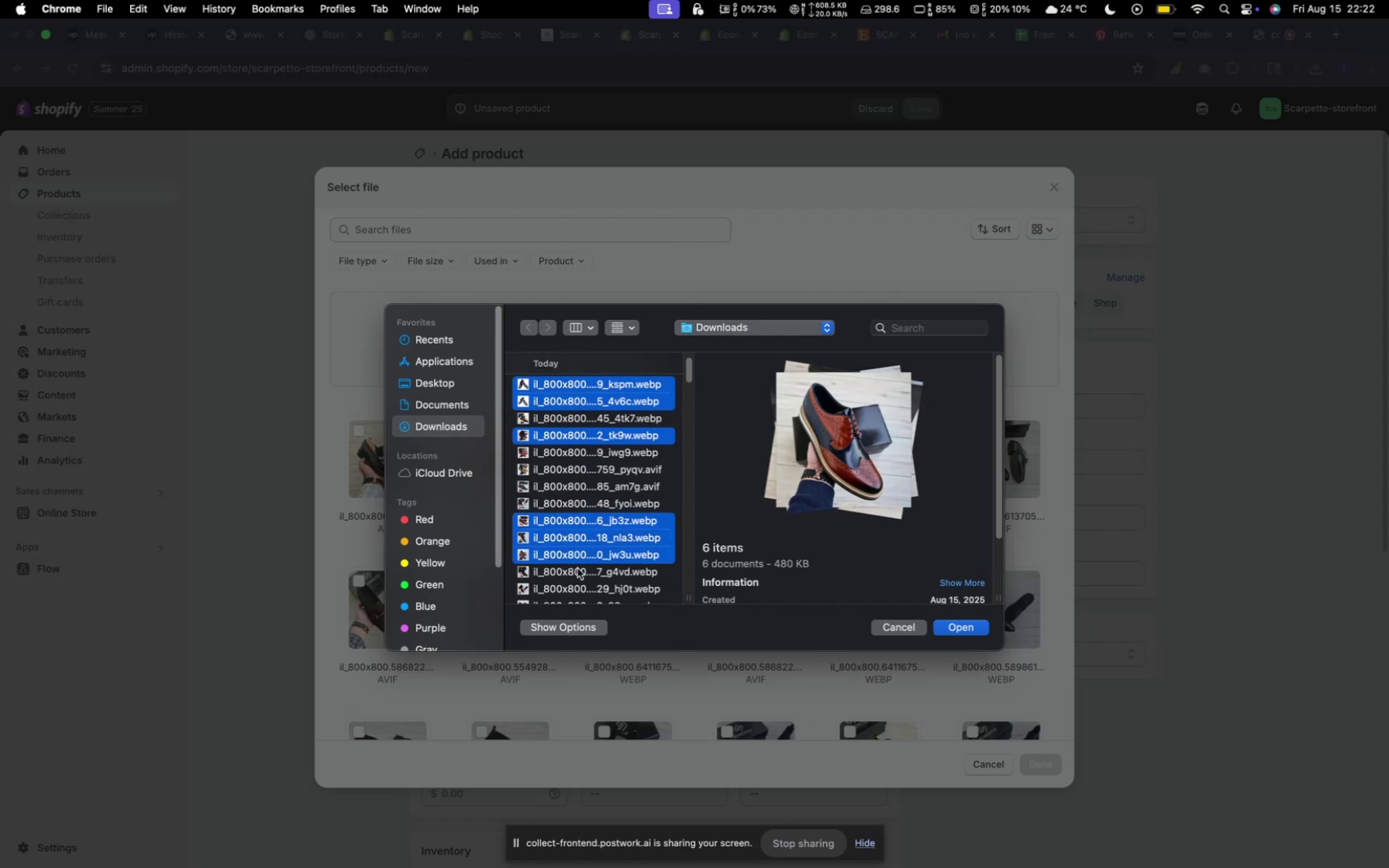 
left_click([577, 568])
 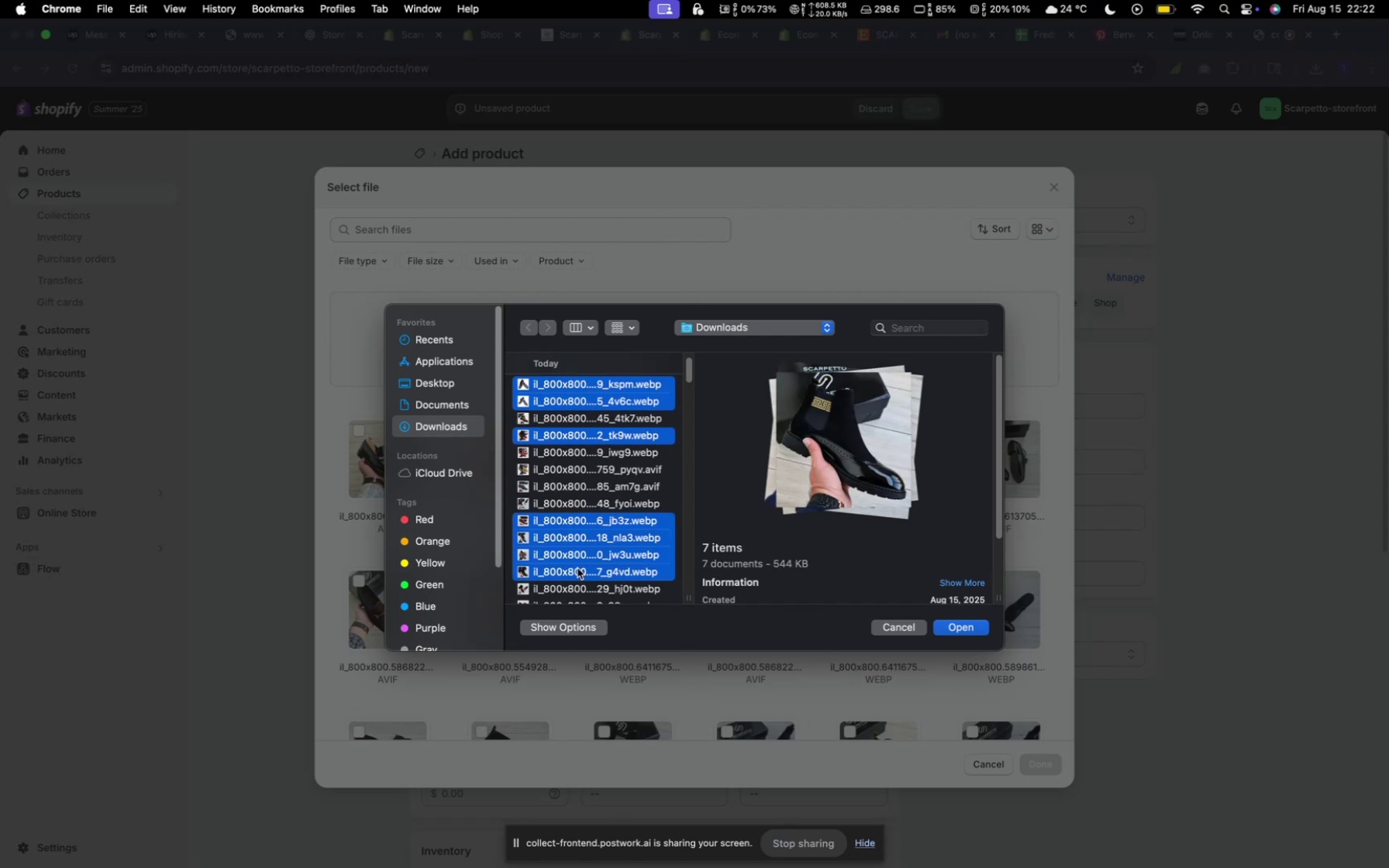 
left_click([577, 568])
 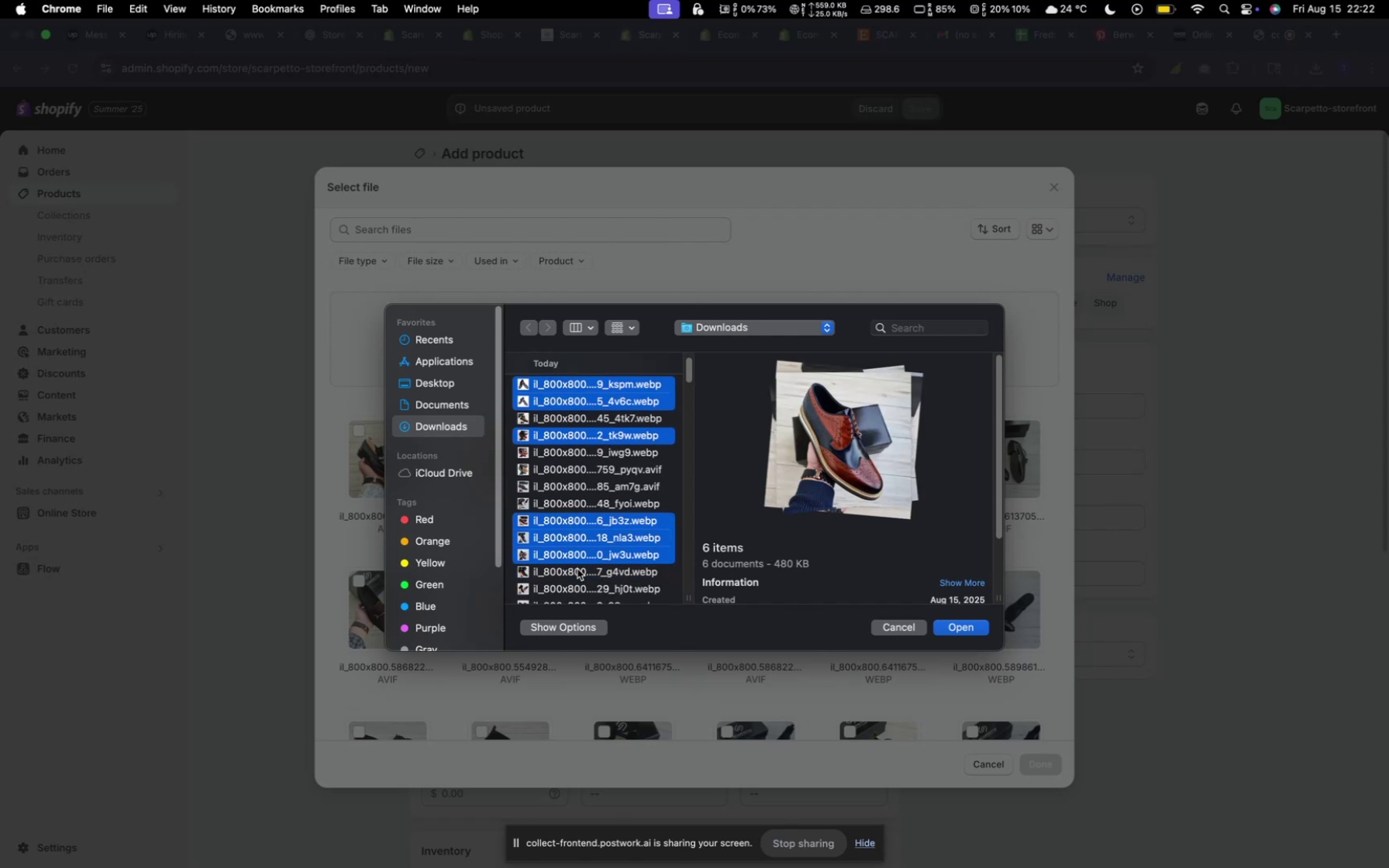 
scroll: coordinate [580, 567], scroll_direction: down, amount: 10.0
 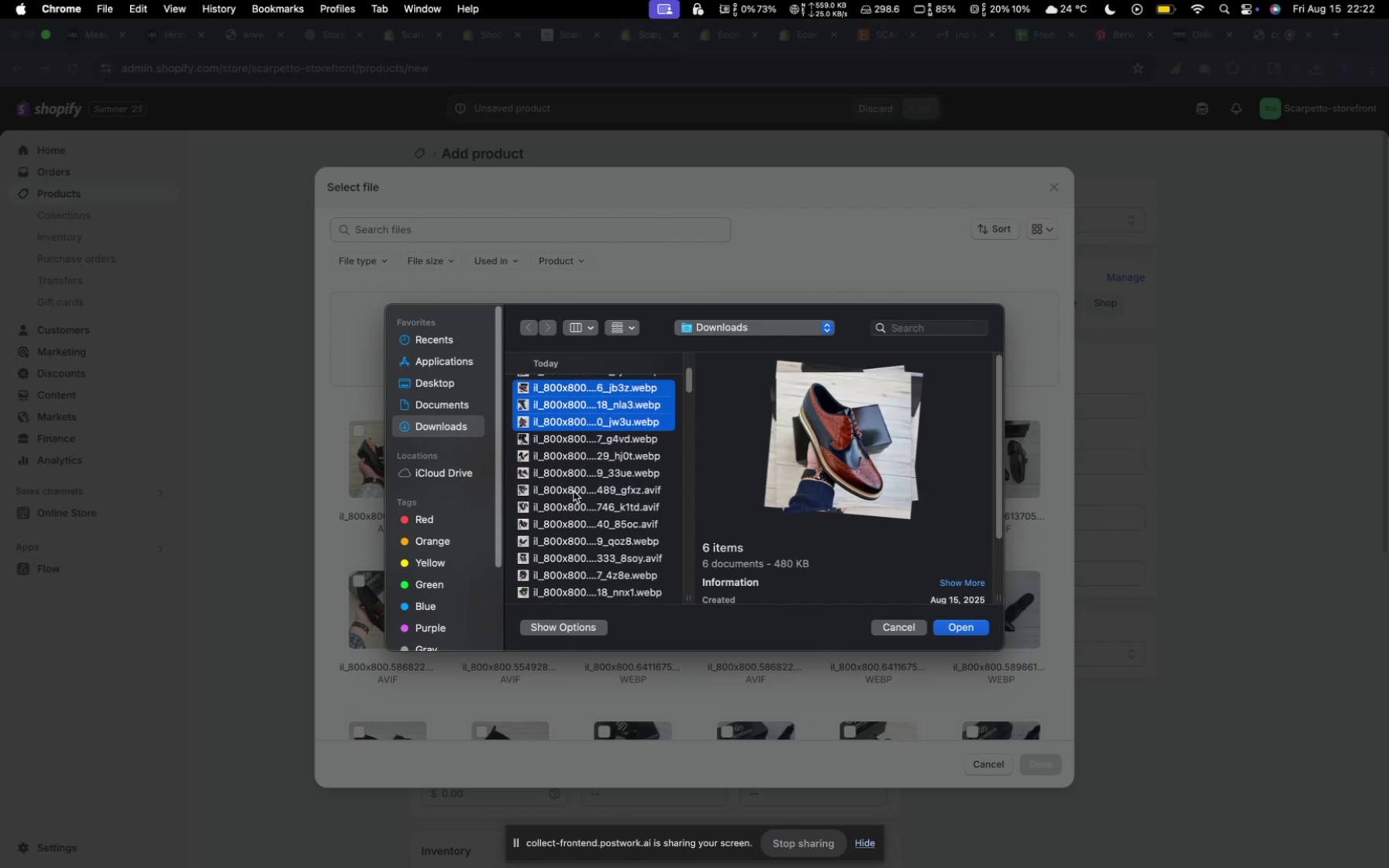 
scroll: coordinate [573, 484], scroll_direction: none, amount: 0.0
 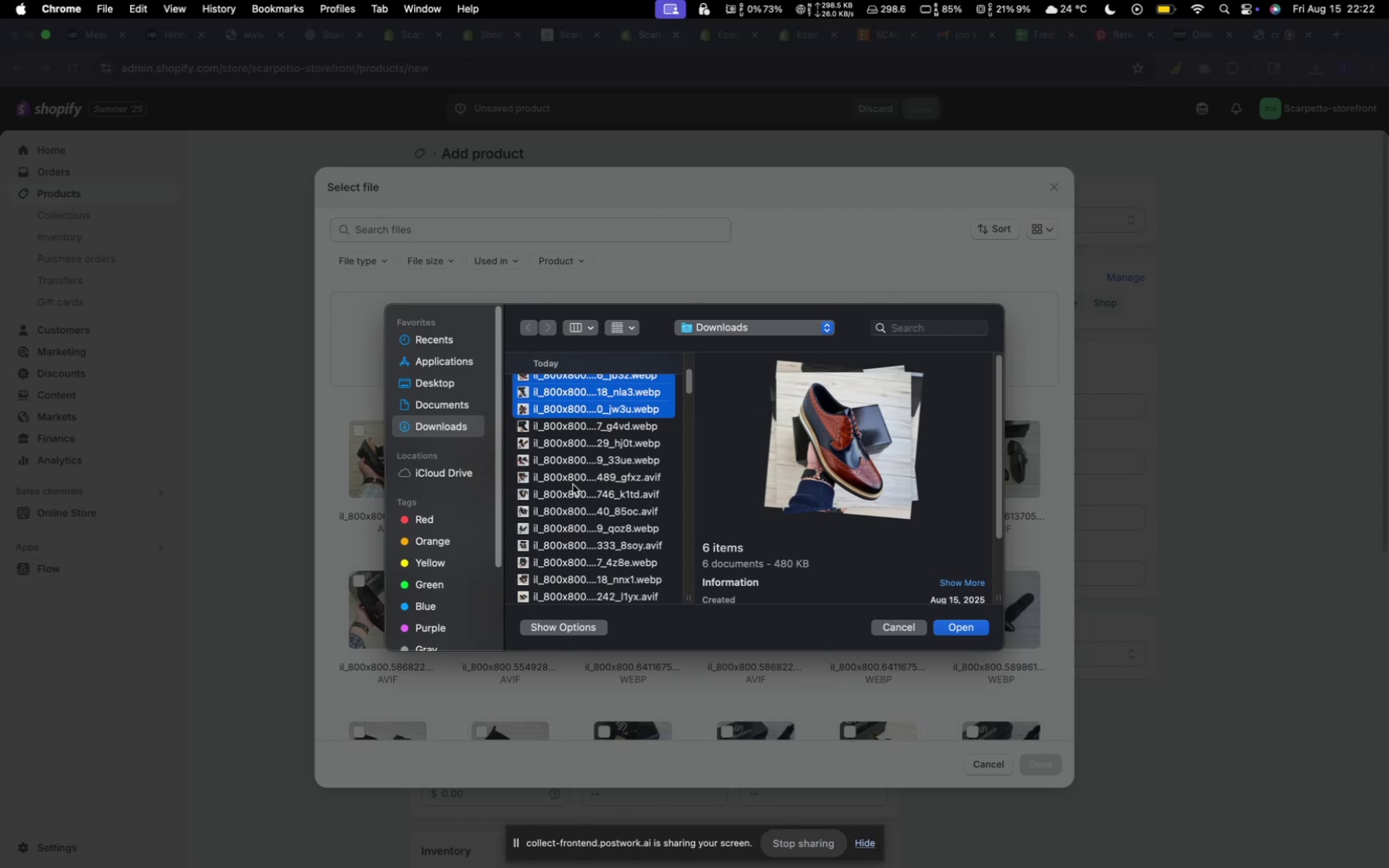 
scroll: coordinate [573, 484], scroll_direction: down, amount: 5.0
 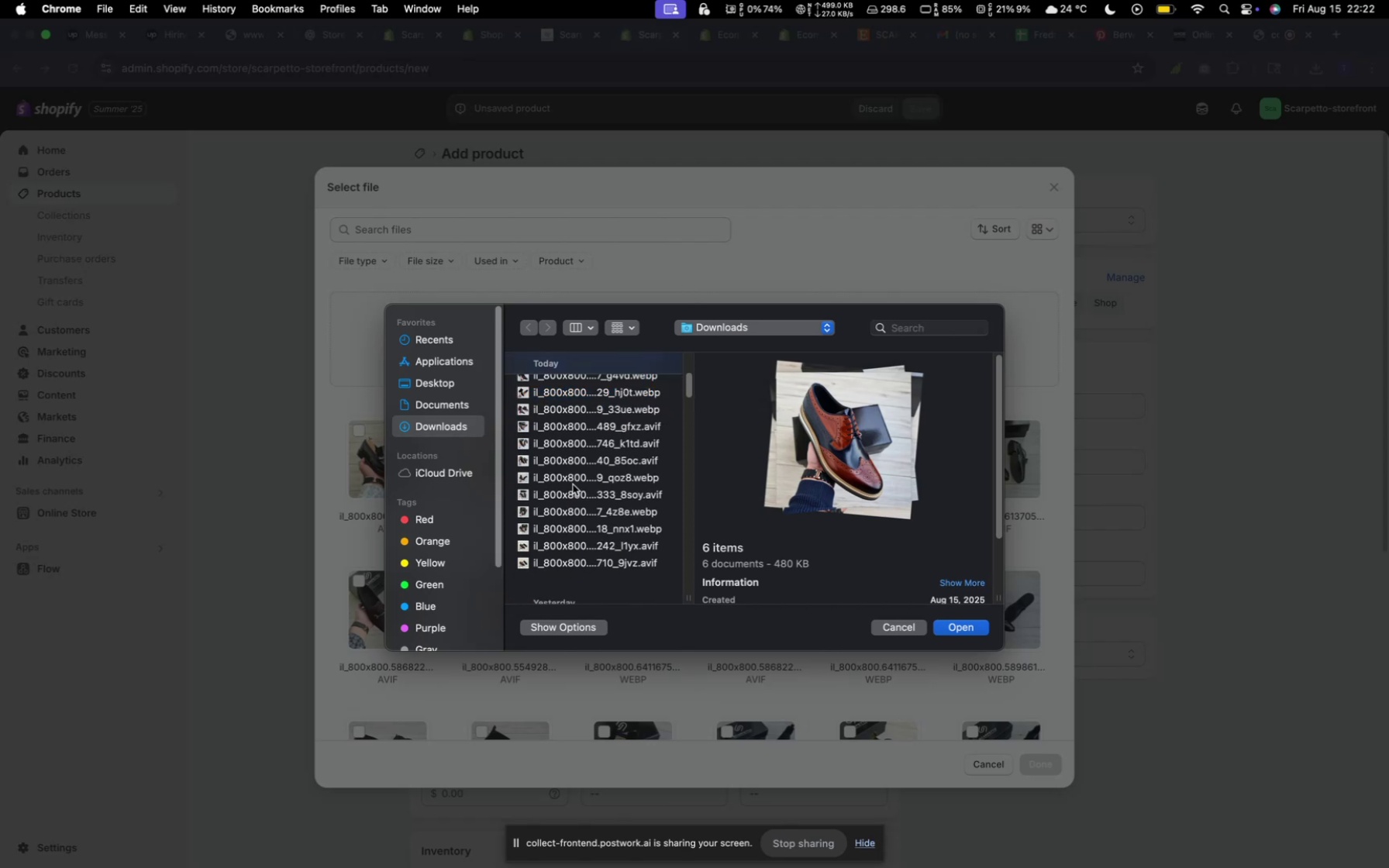 
scroll: coordinate [573, 484], scroll_direction: up, amount: 3.0
 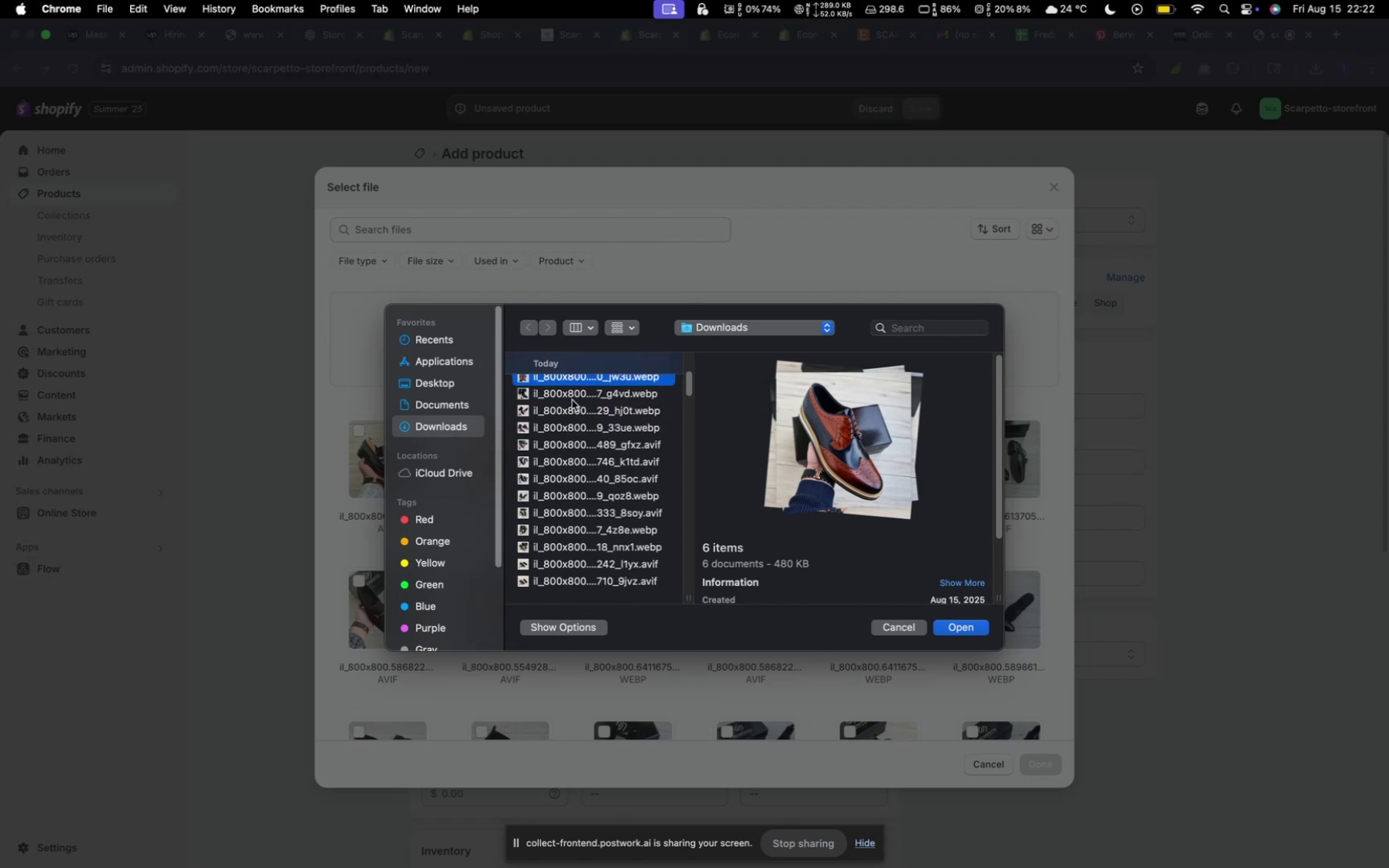 
left_click([571, 398])
 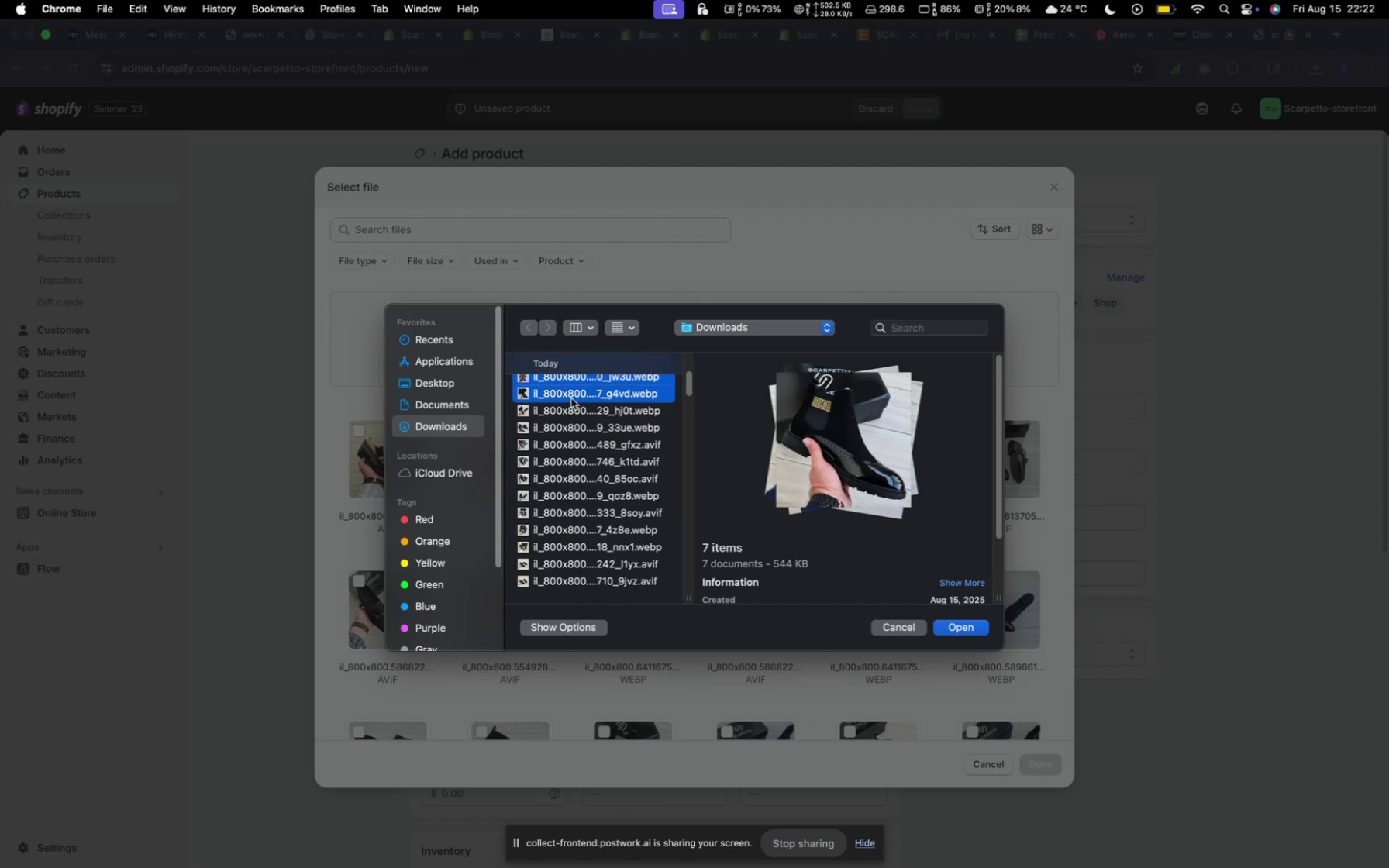 
left_click([571, 398])
 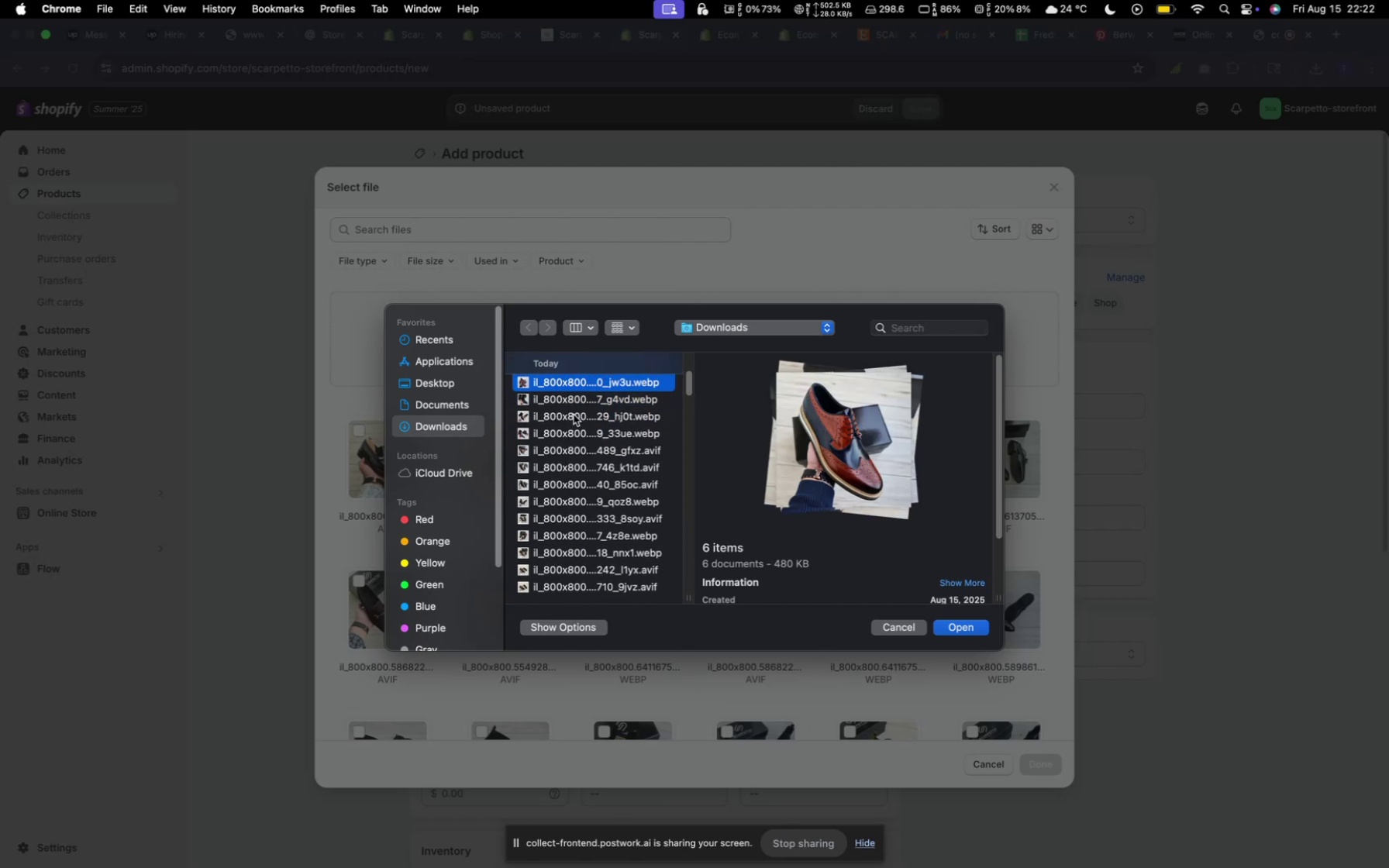 
left_click([574, 415])
 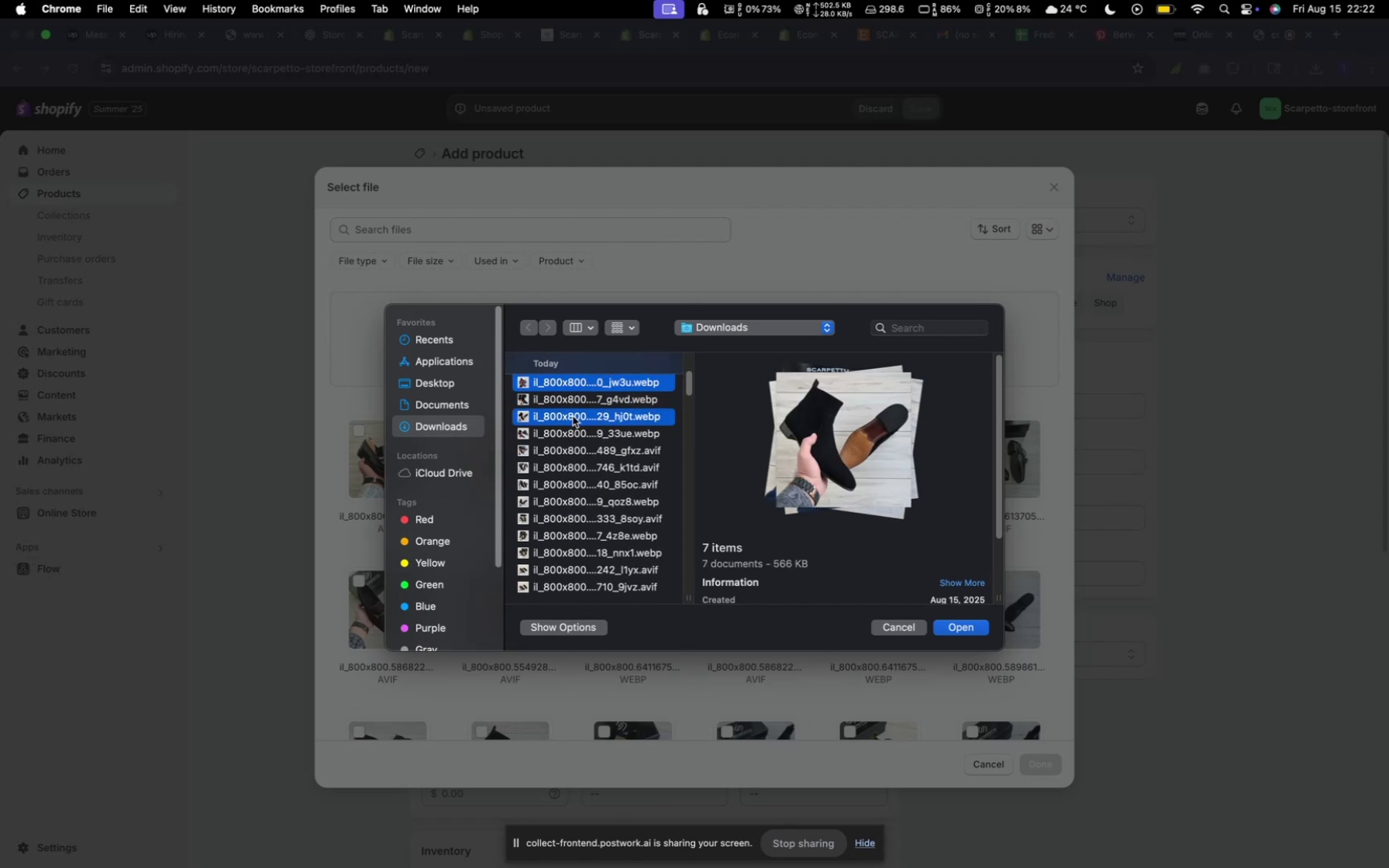 
left_click([573, 415])
 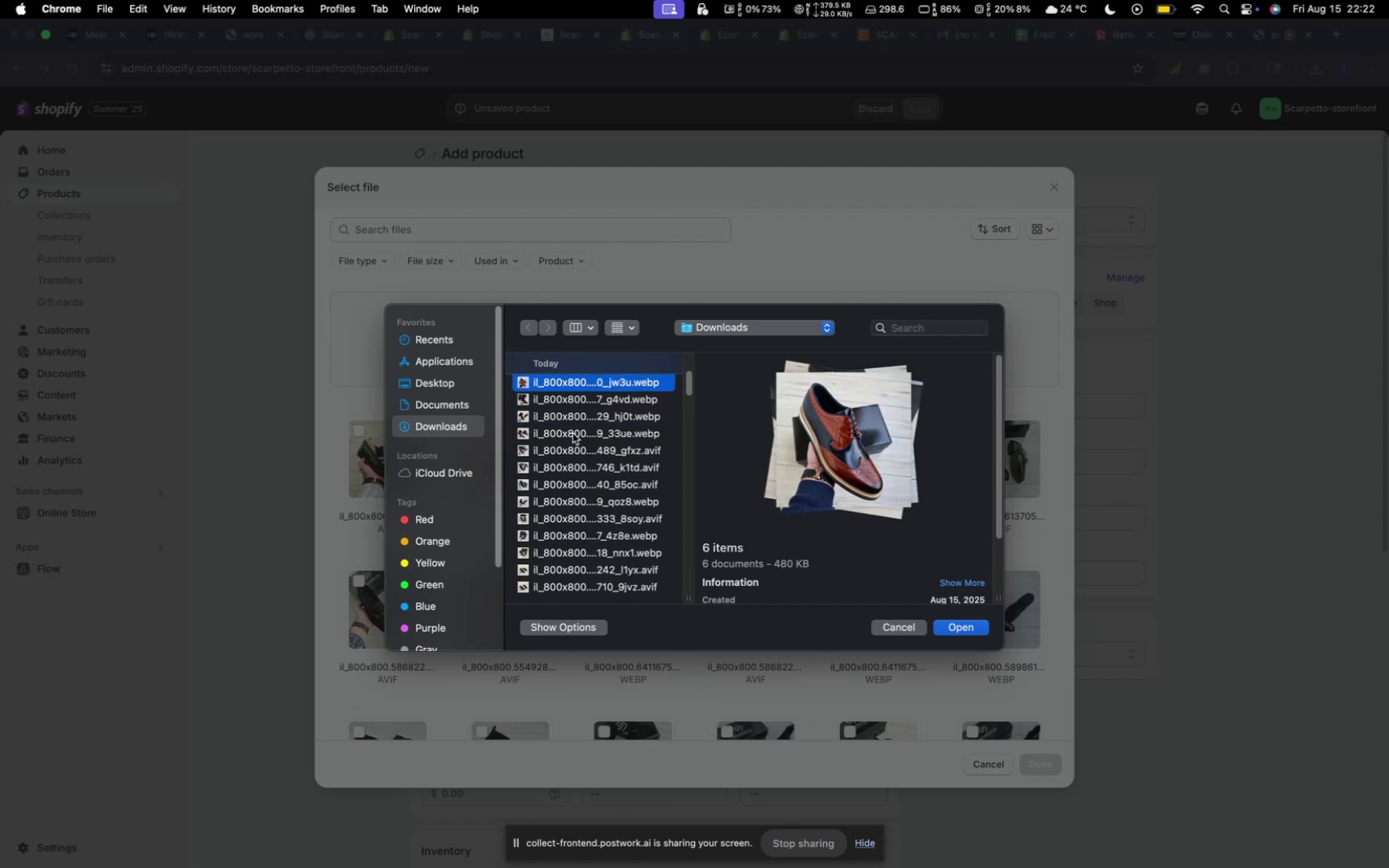 
left_click([573, 433])
 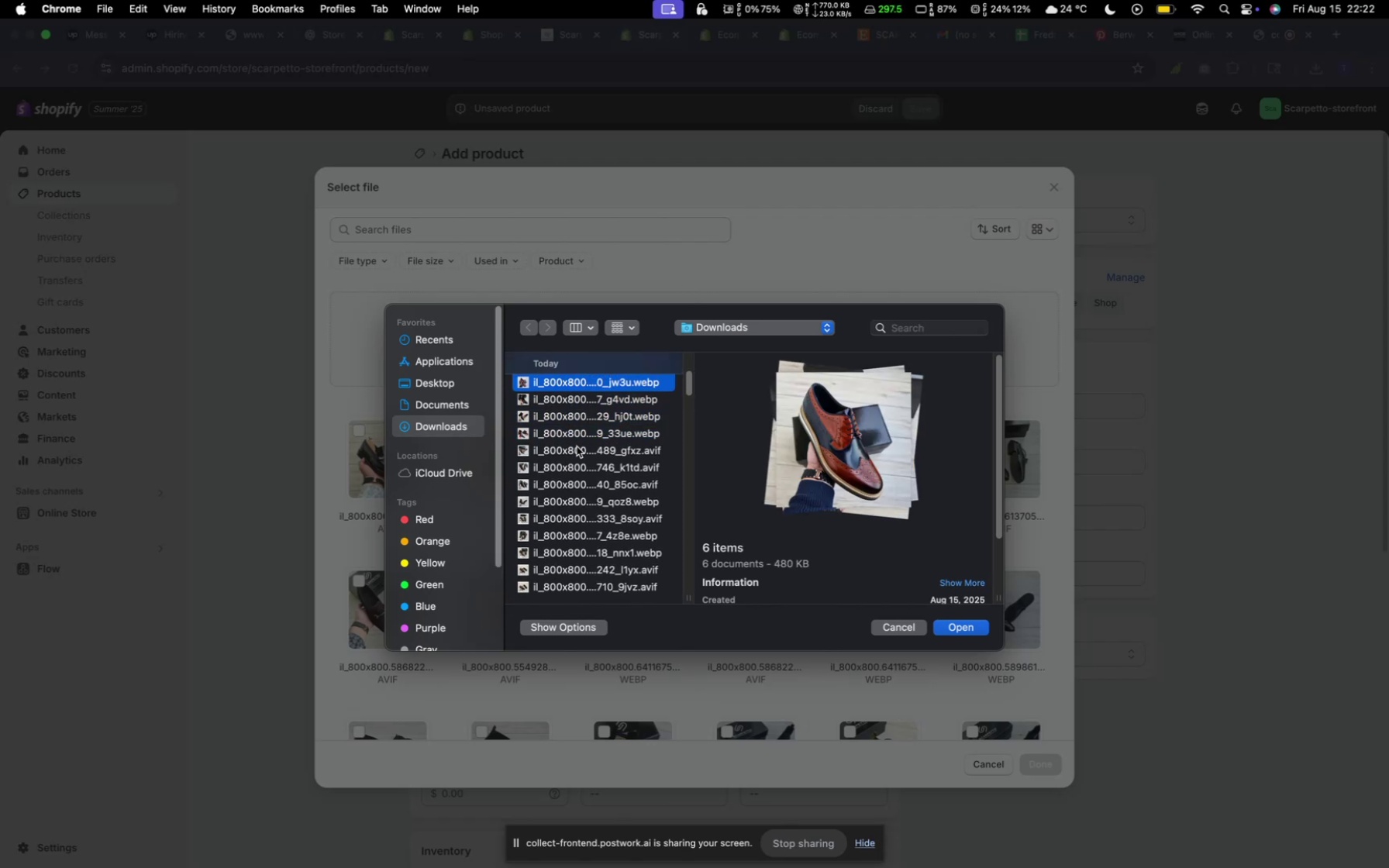 
left_click([577, 450])
 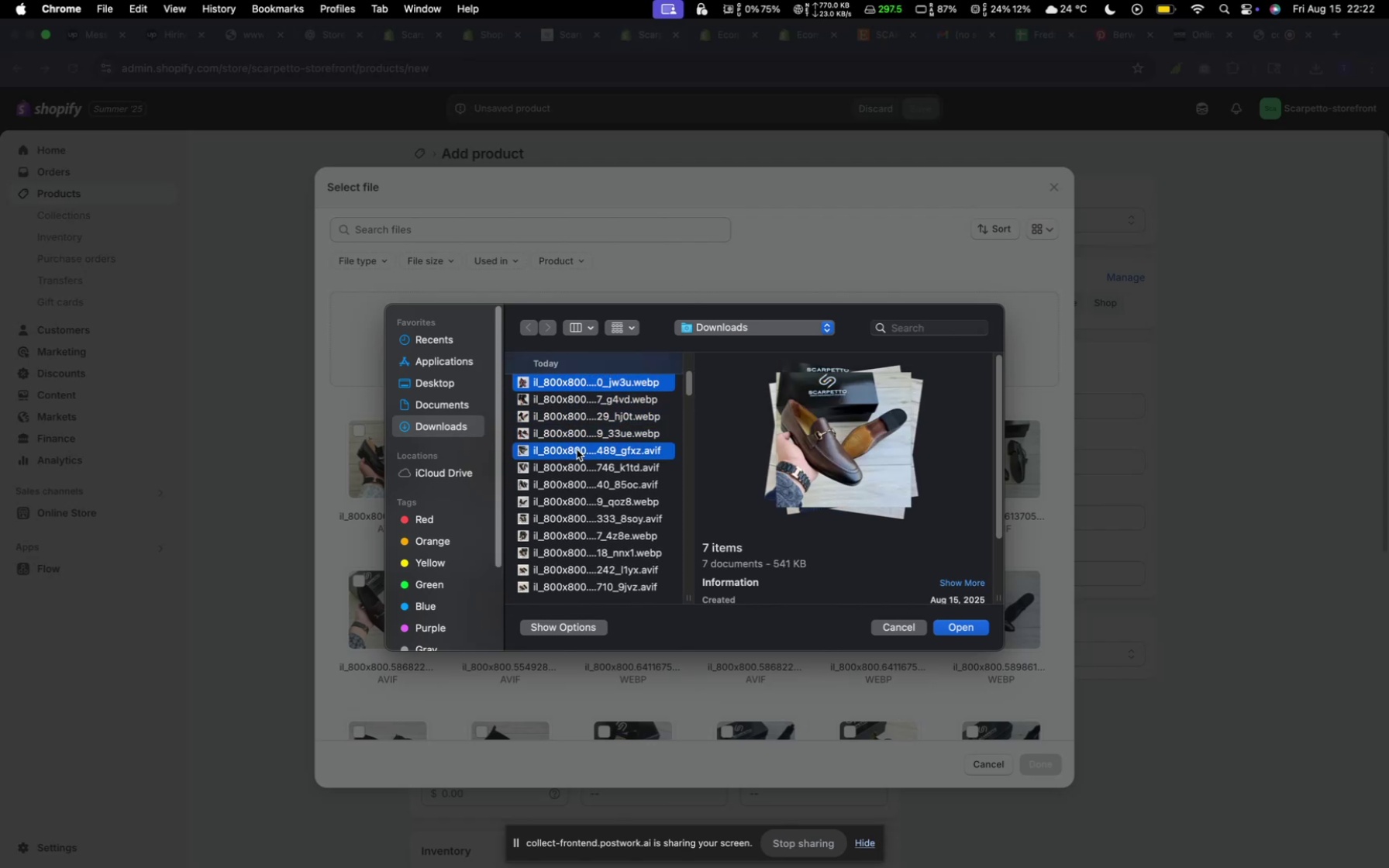 
left_click([577, 450])
 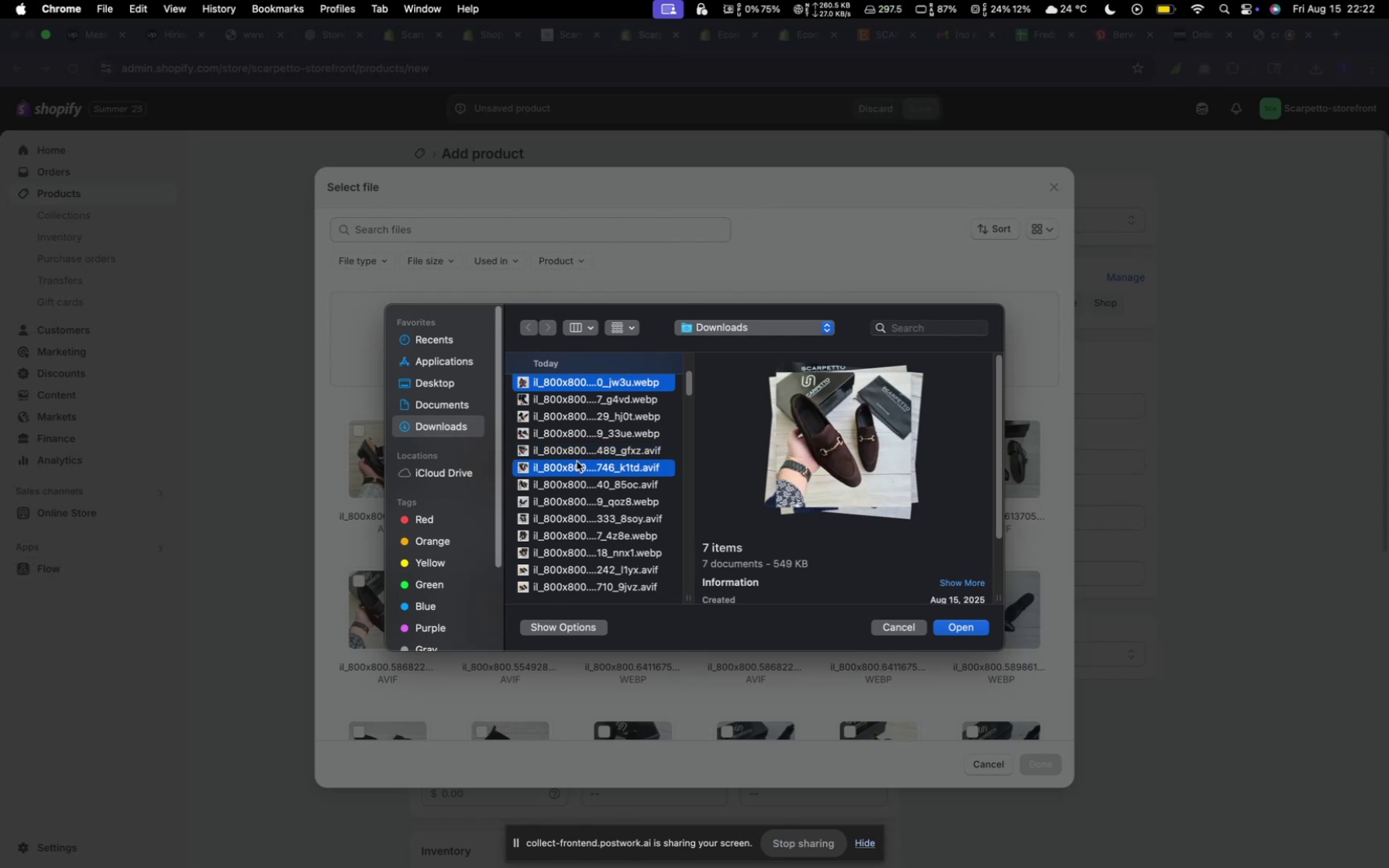 
left_click([577, 461])
 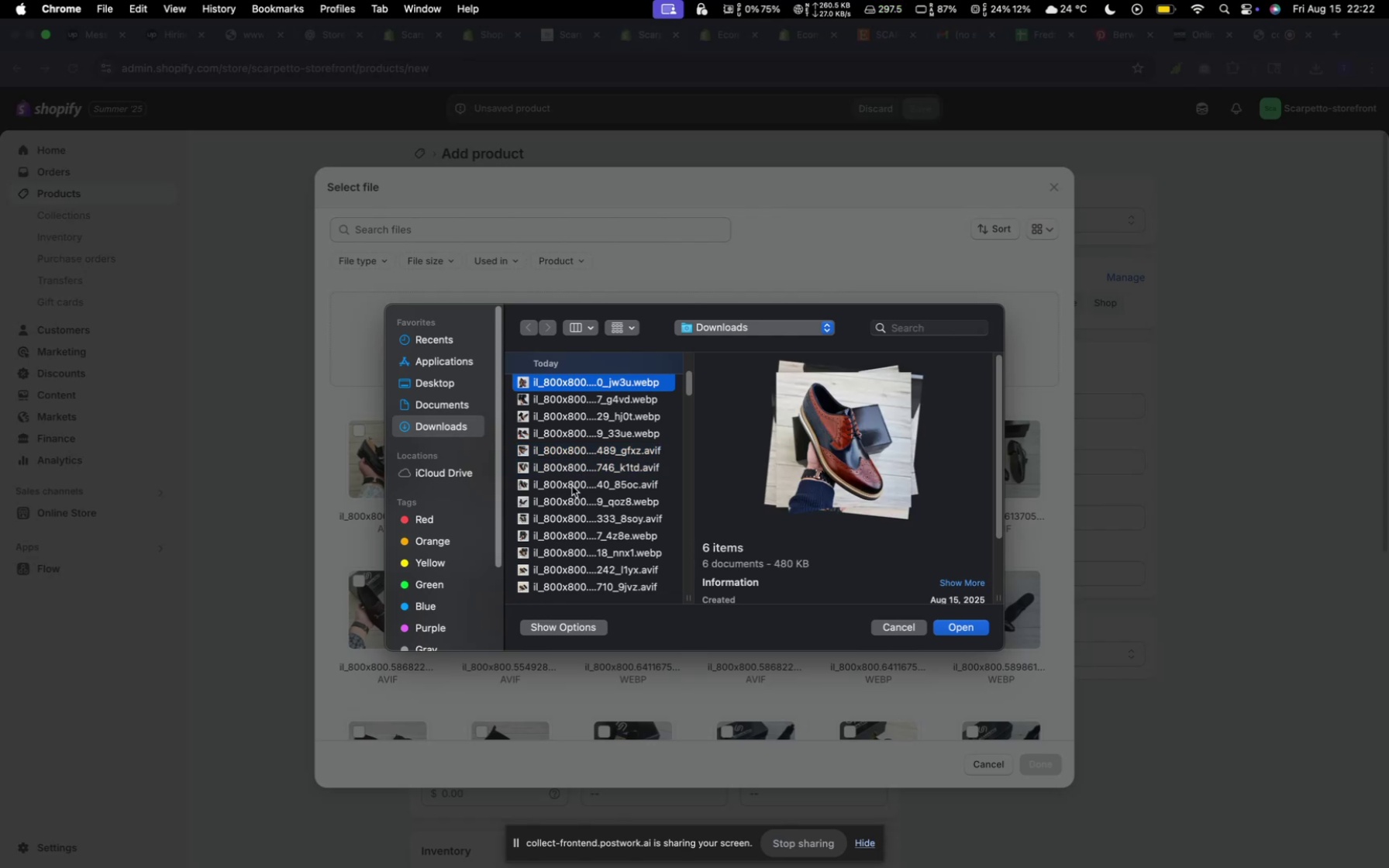 
left_click([572, 486])
 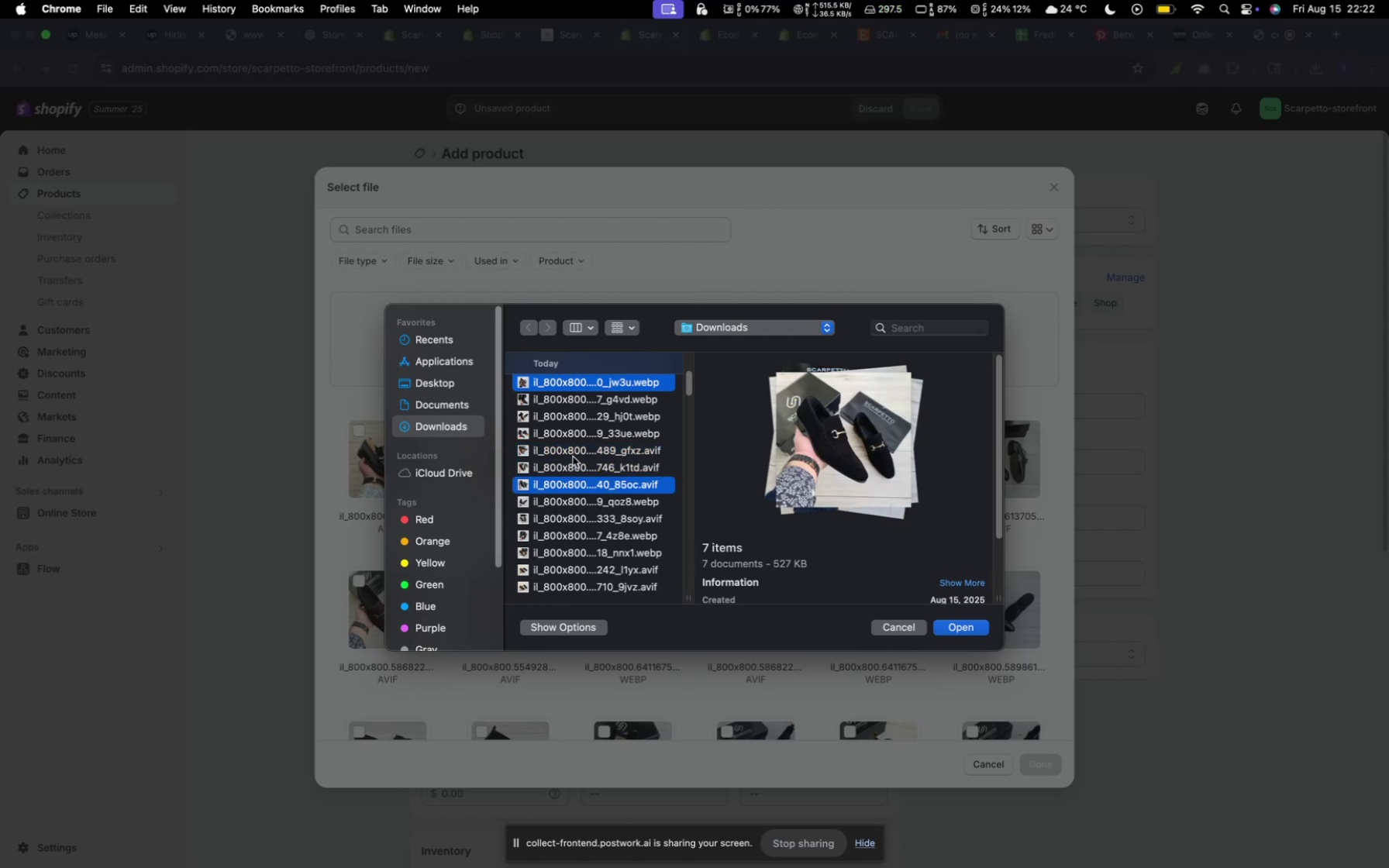 
left_click([573, 460])
 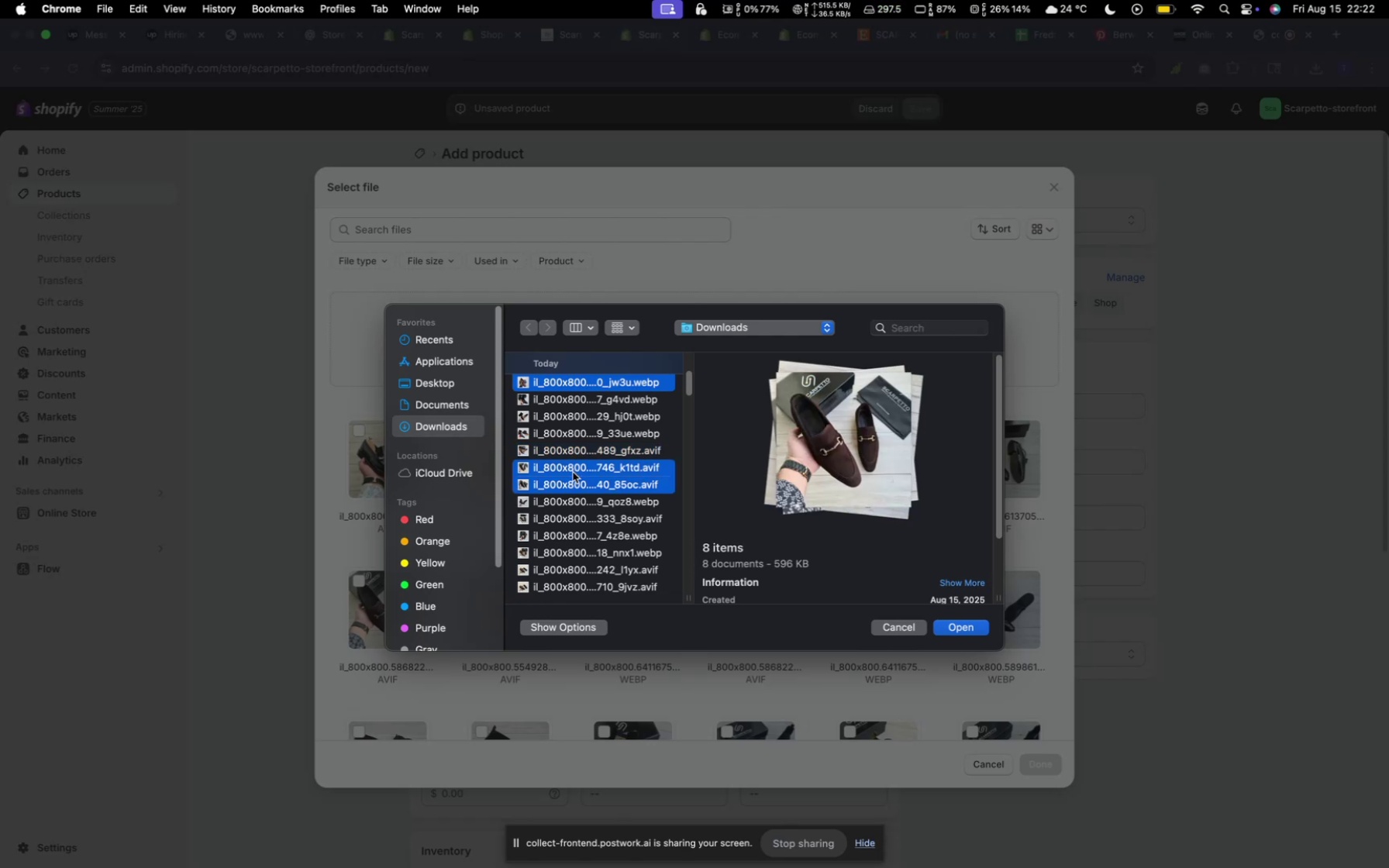 
left_click([573, 470])
 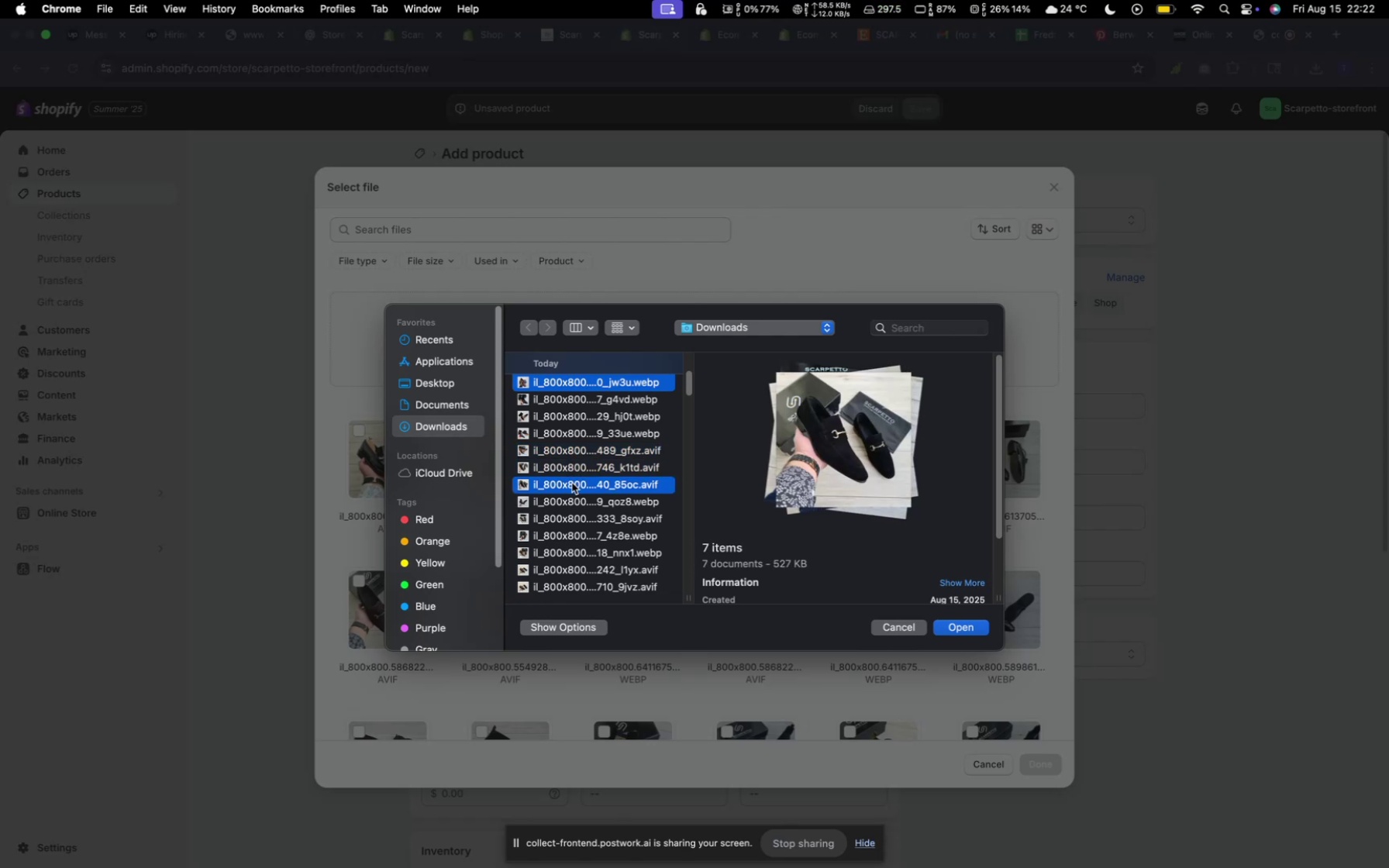 
left_click([572, 483])
 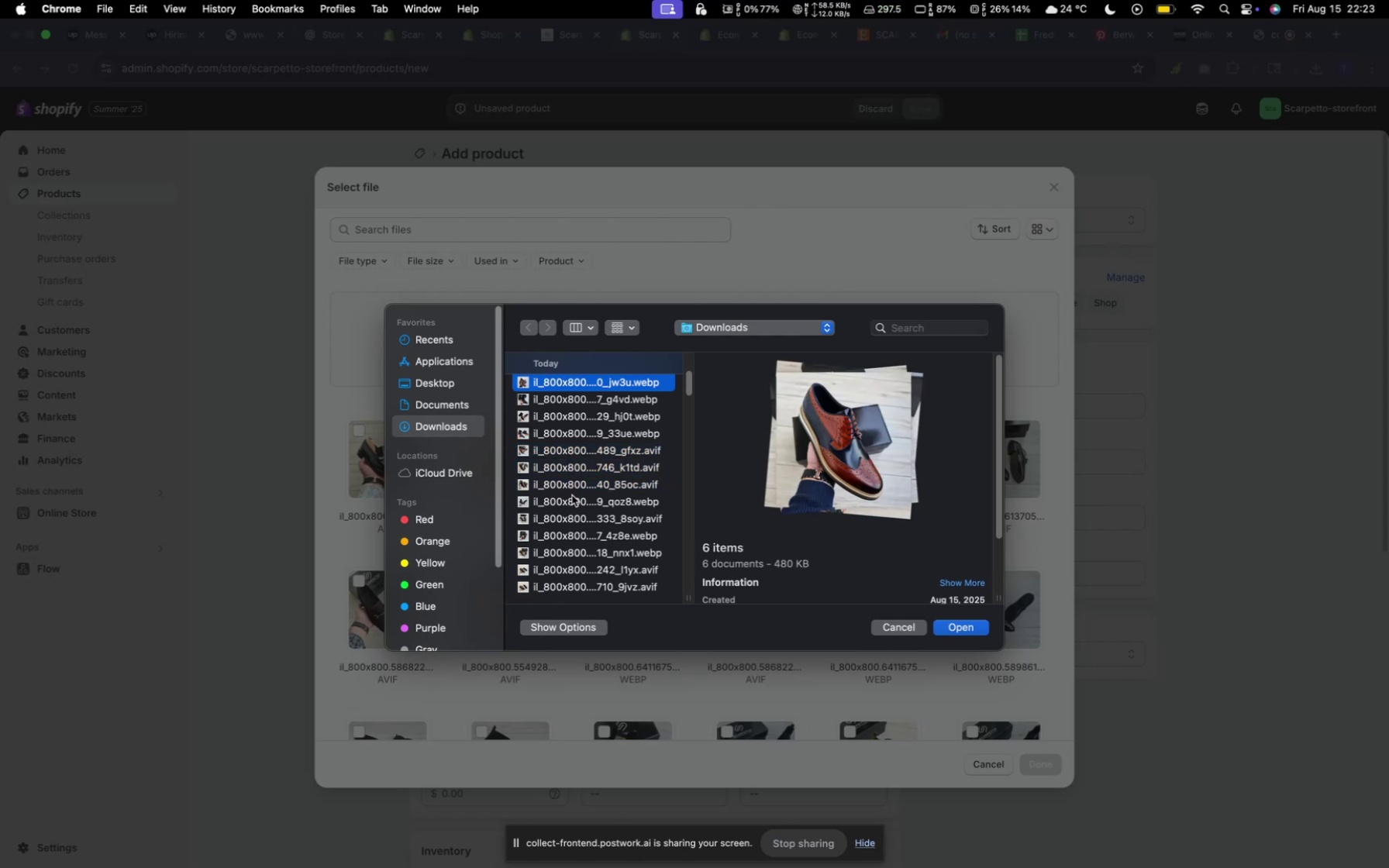 
left_click([572, 498])
 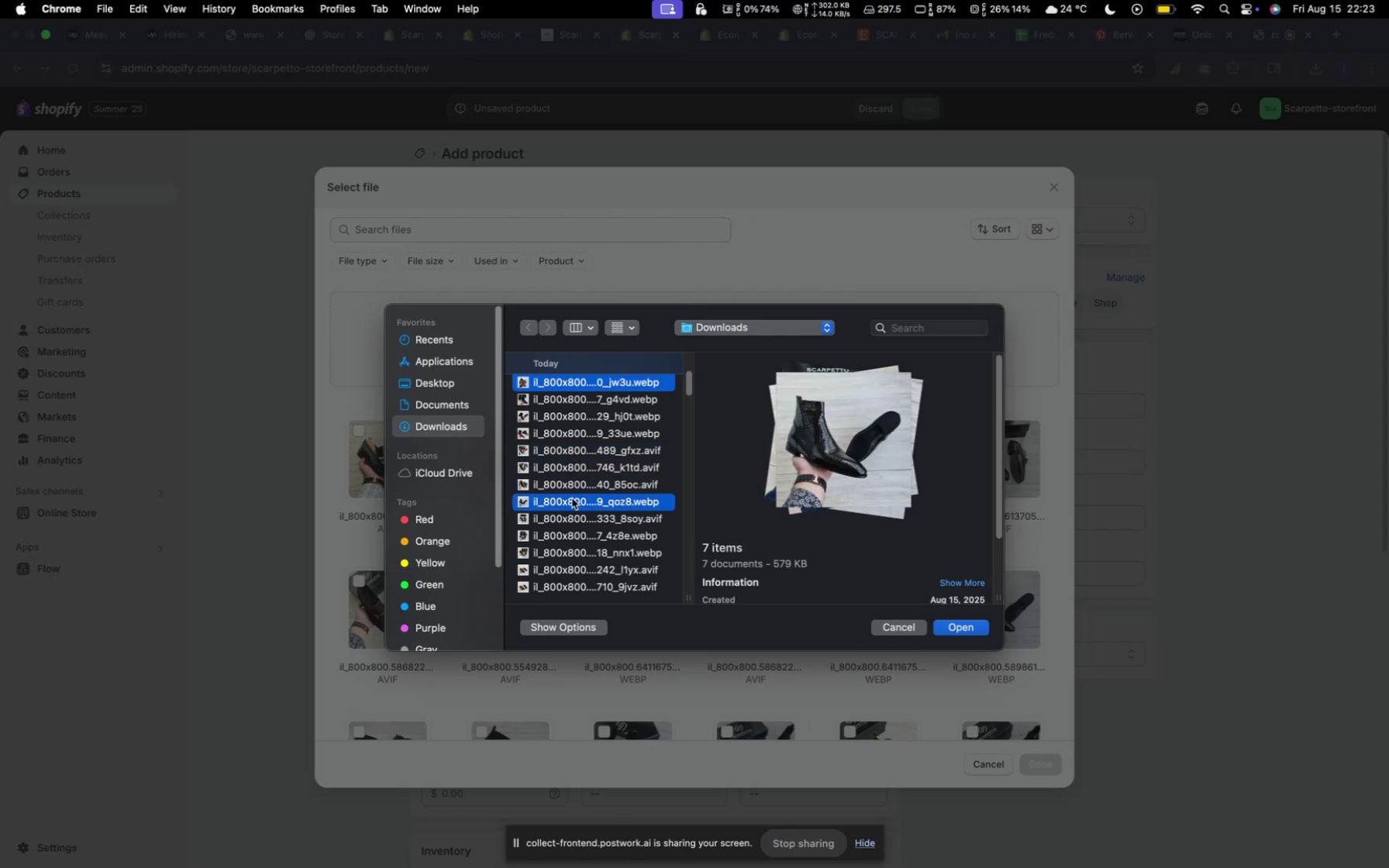 
left_click([572, 498])
 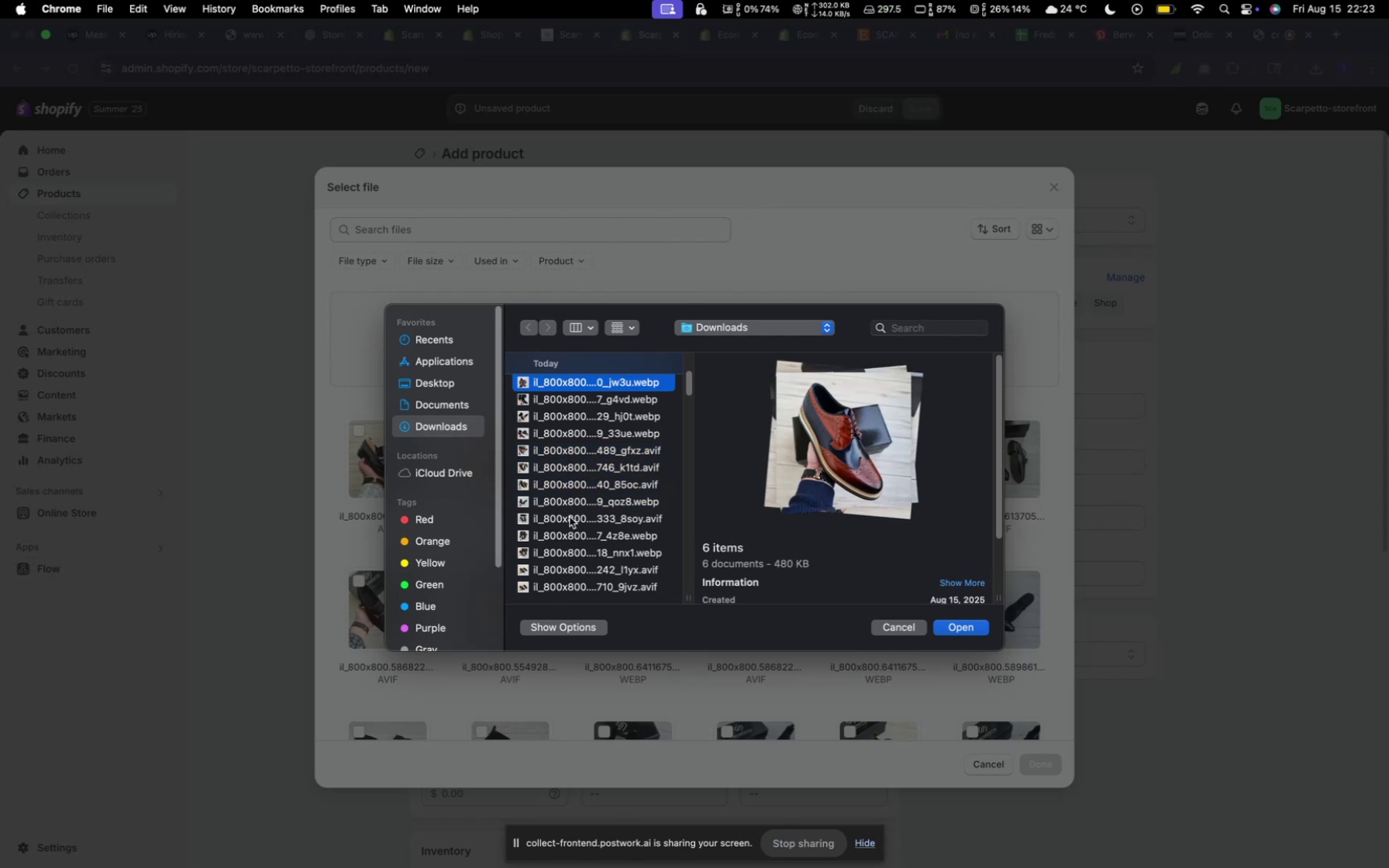 
left_click([570, 517])
 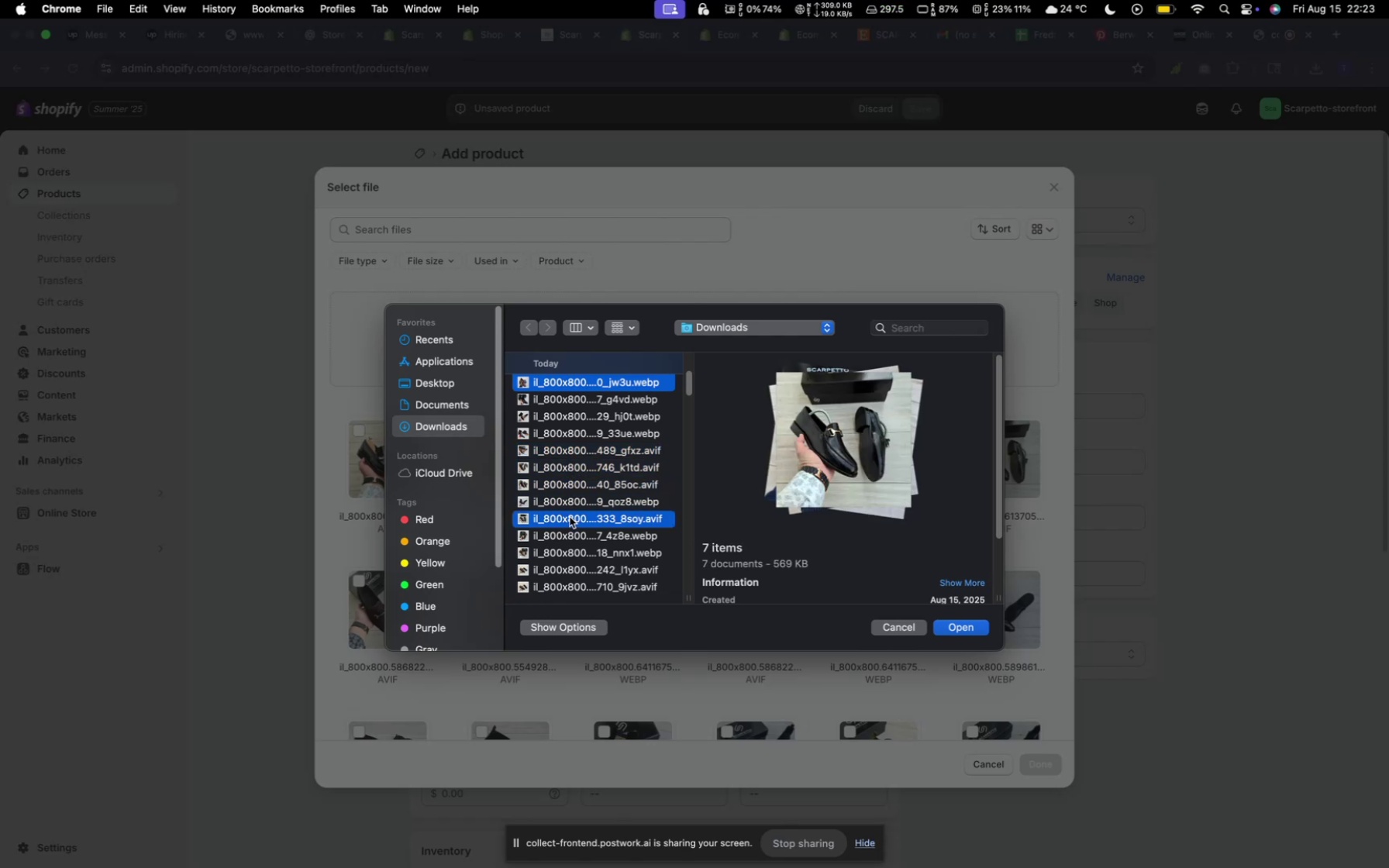 
left_click([570, 517])
 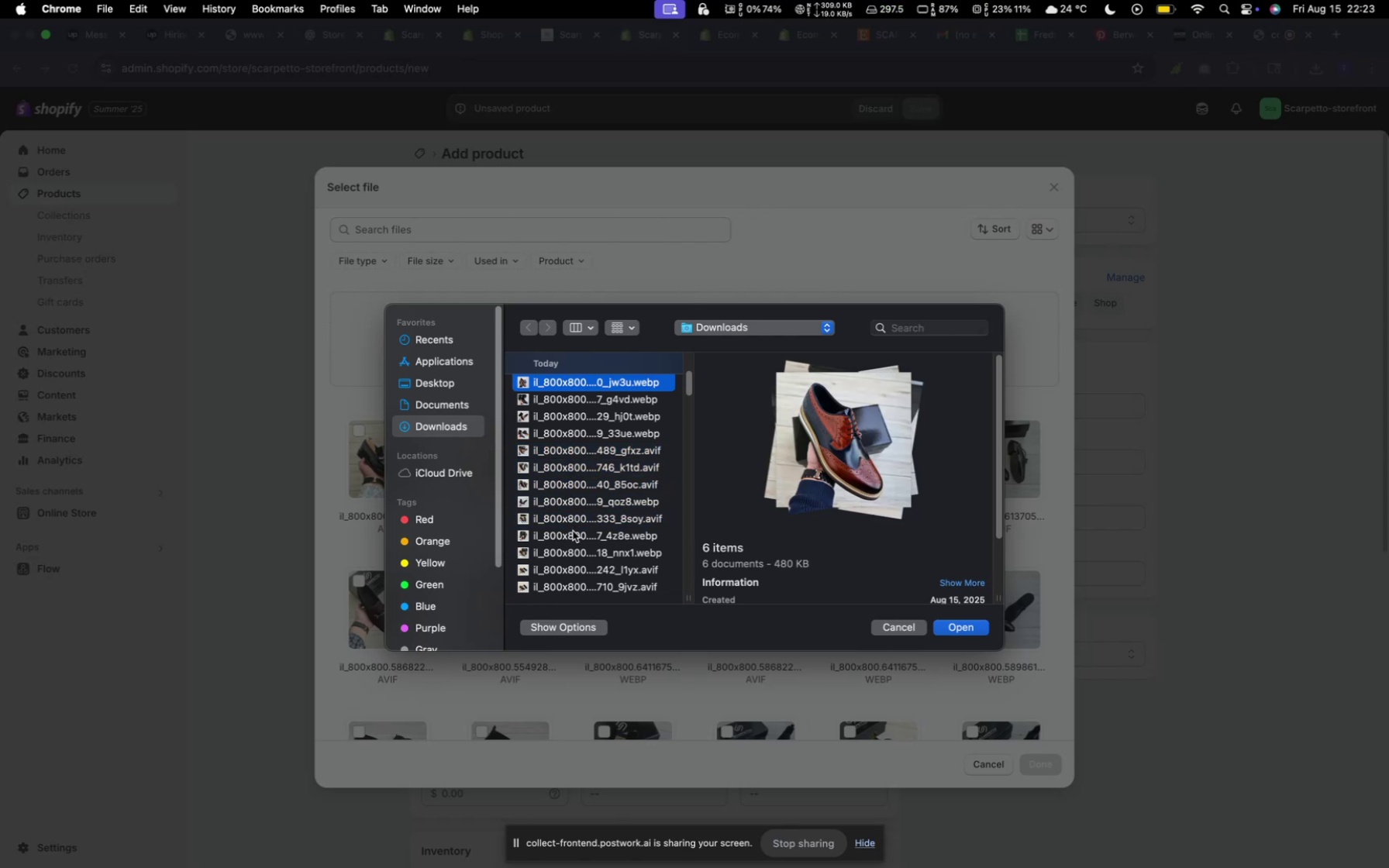 
left_click([573, 531])
 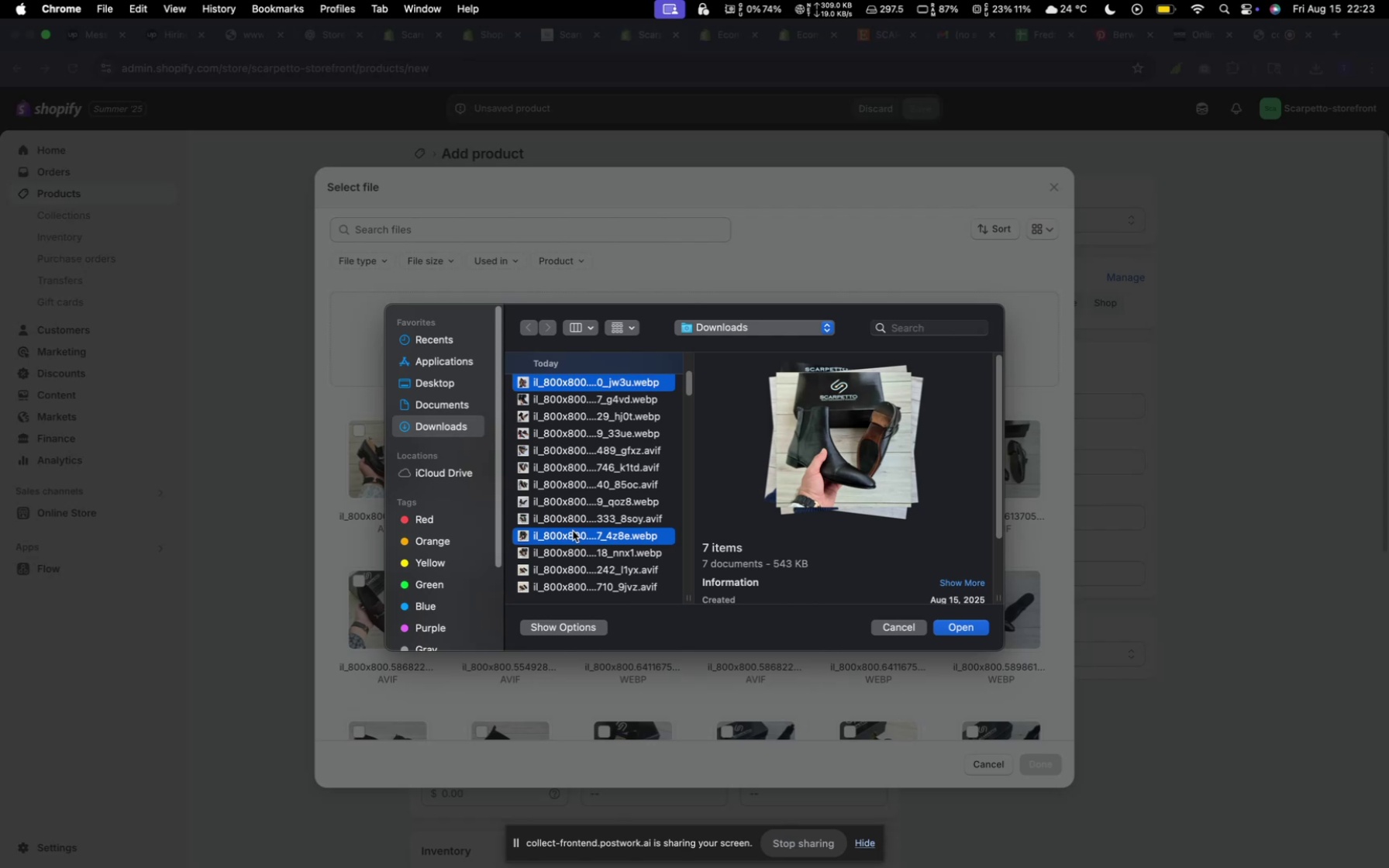 
left_click([573, 531])
 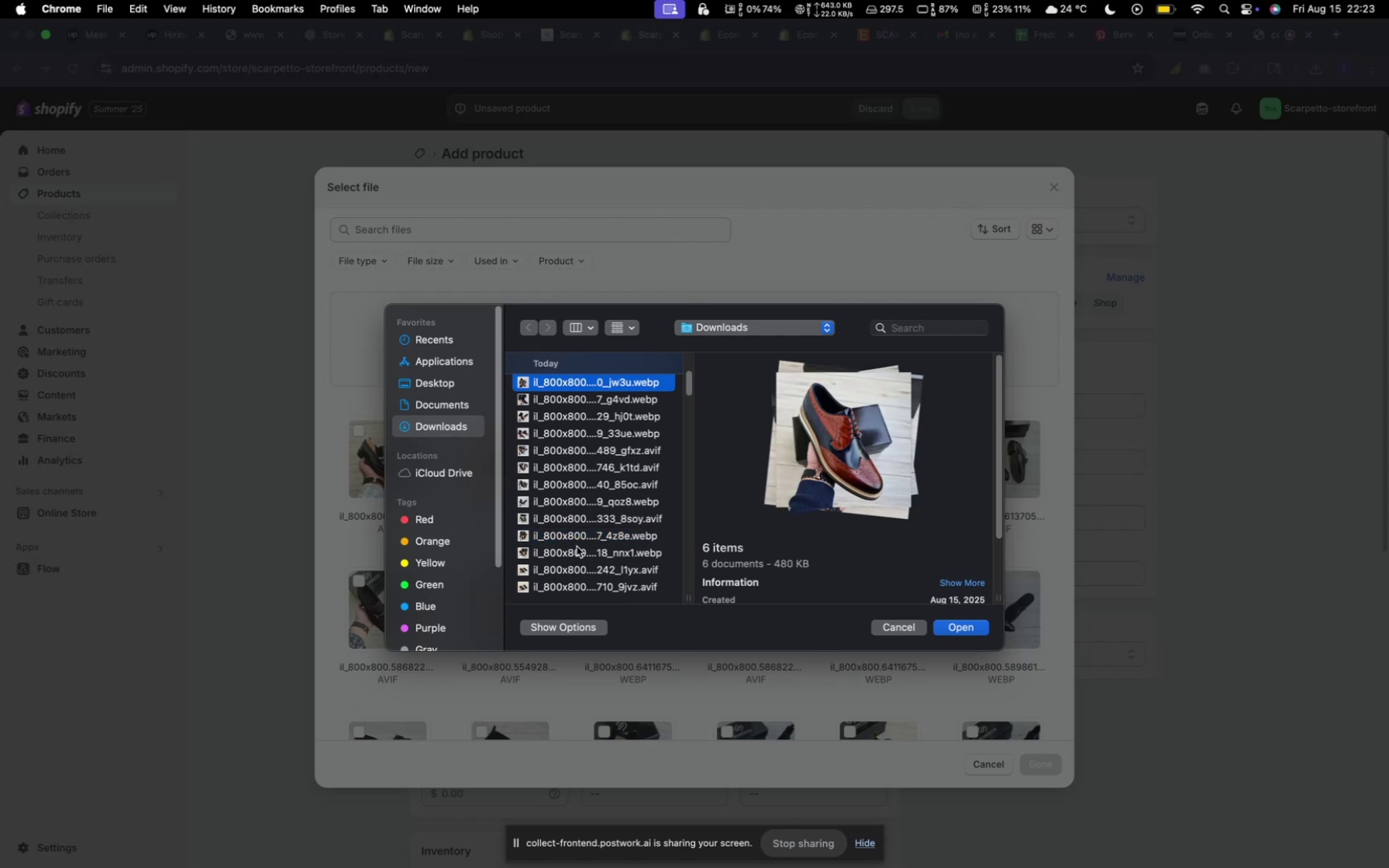 
left_click([577, 546])
 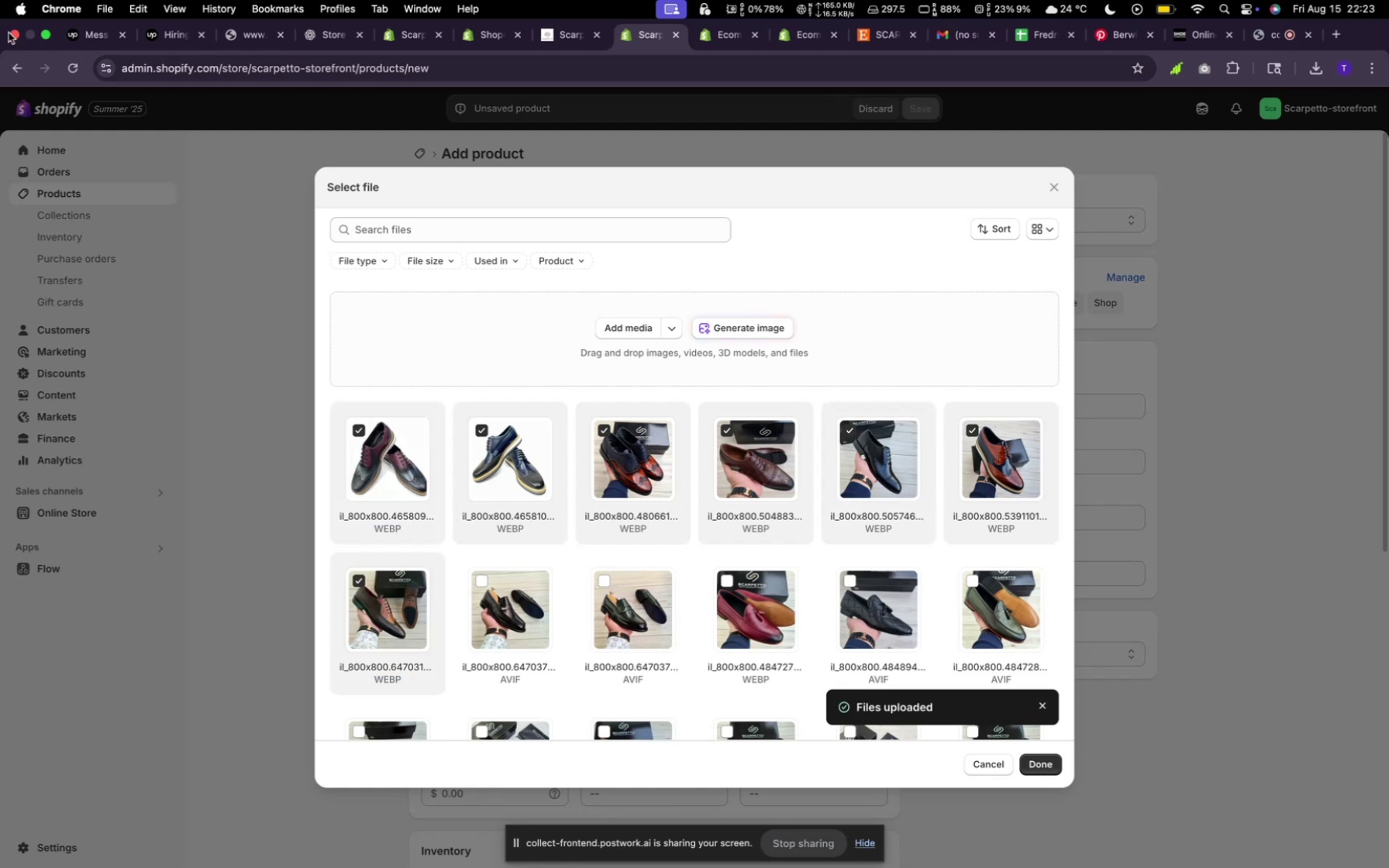 
wait(46.76)
 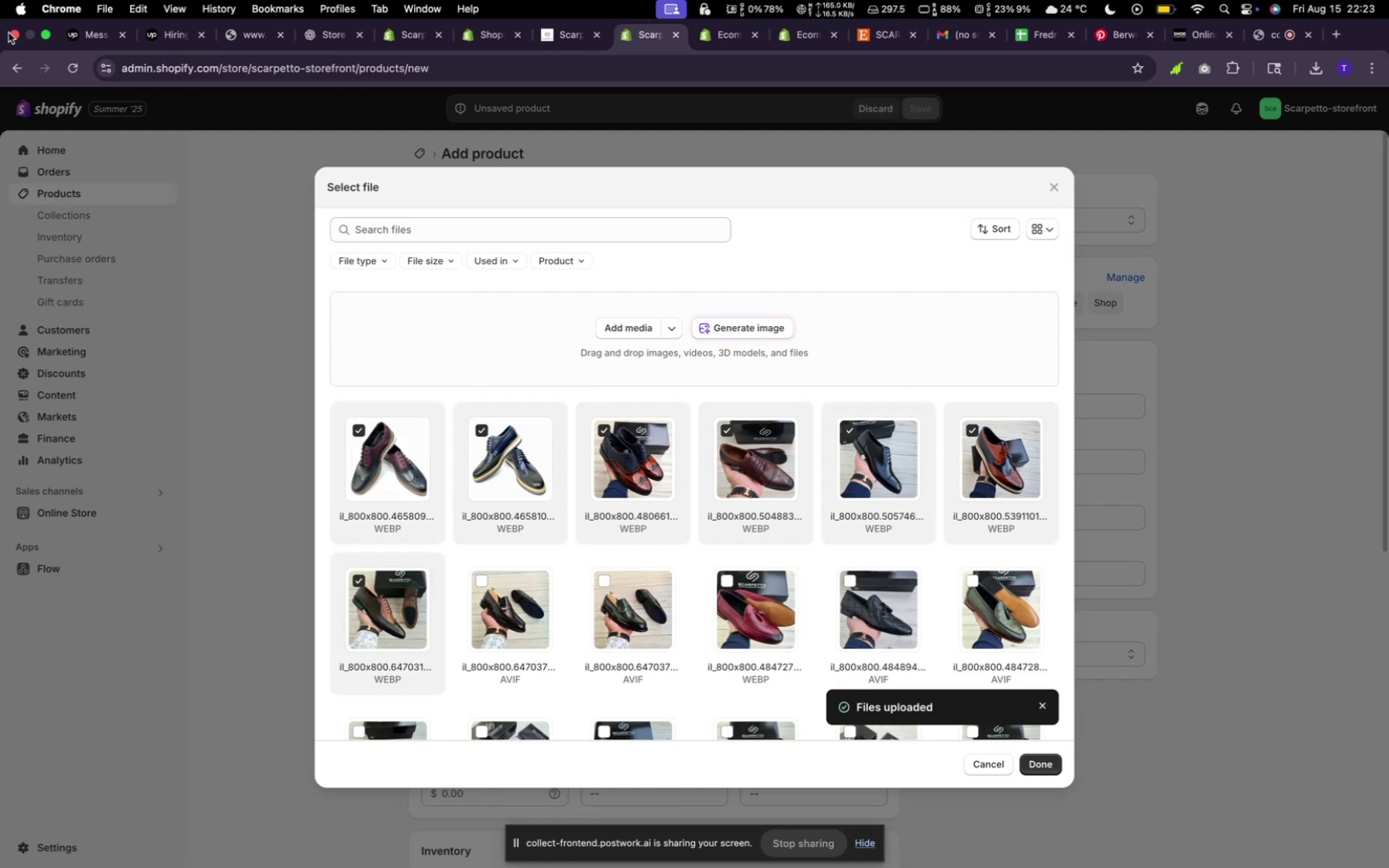 
left_click([353, 578])
 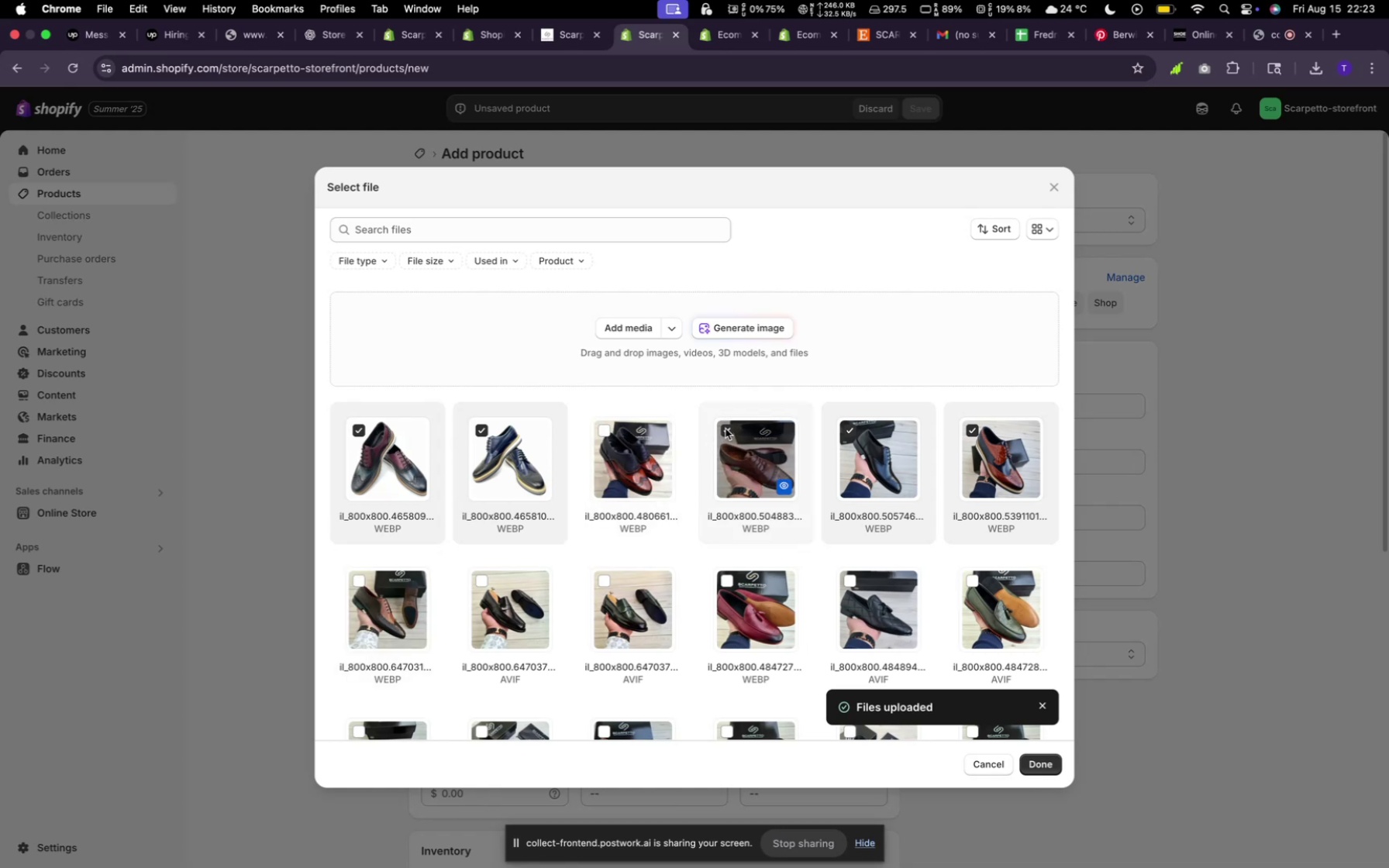 
left_click([850, 428])
 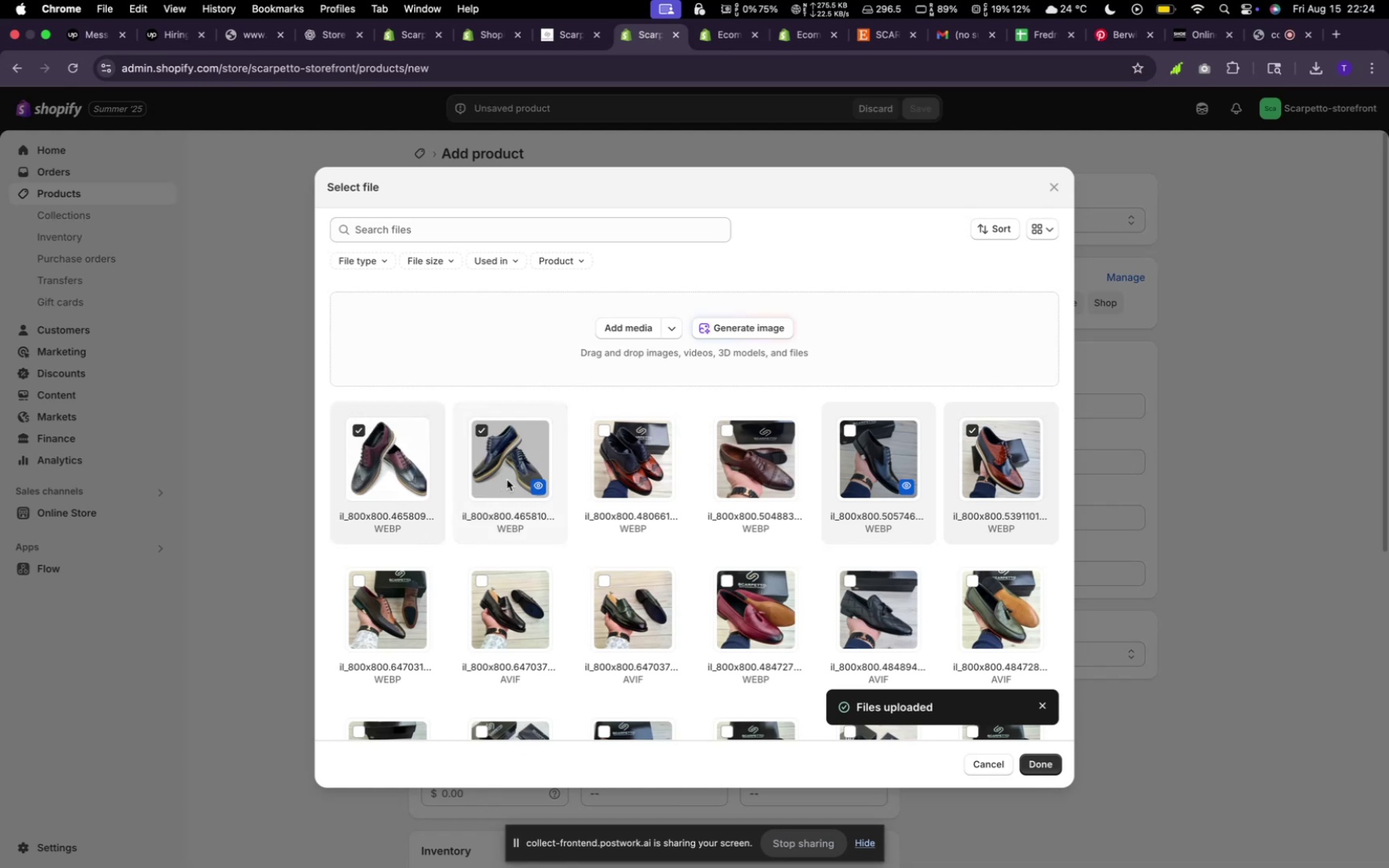 
wait(12.6)
 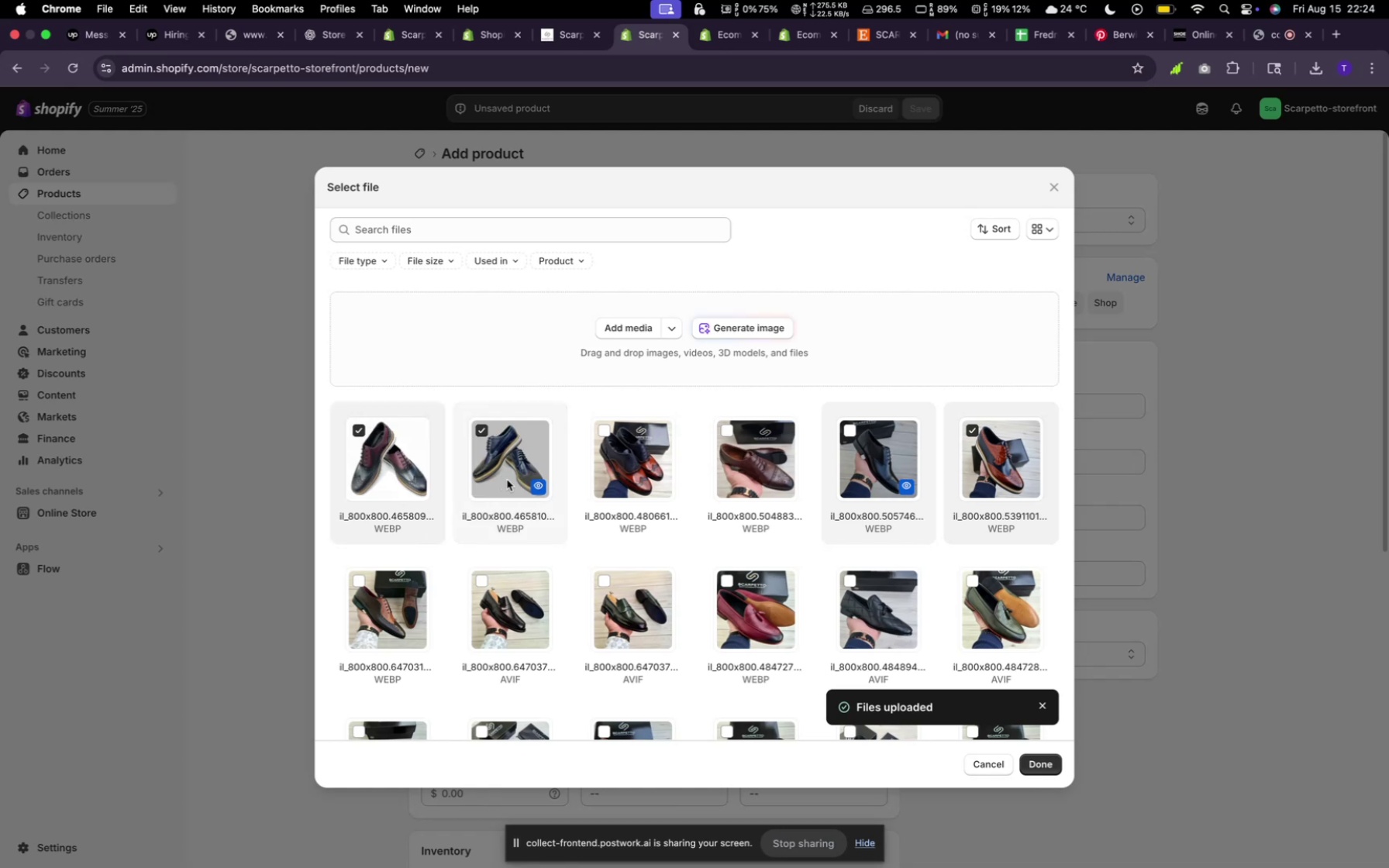 
left_click([1060, 760])
 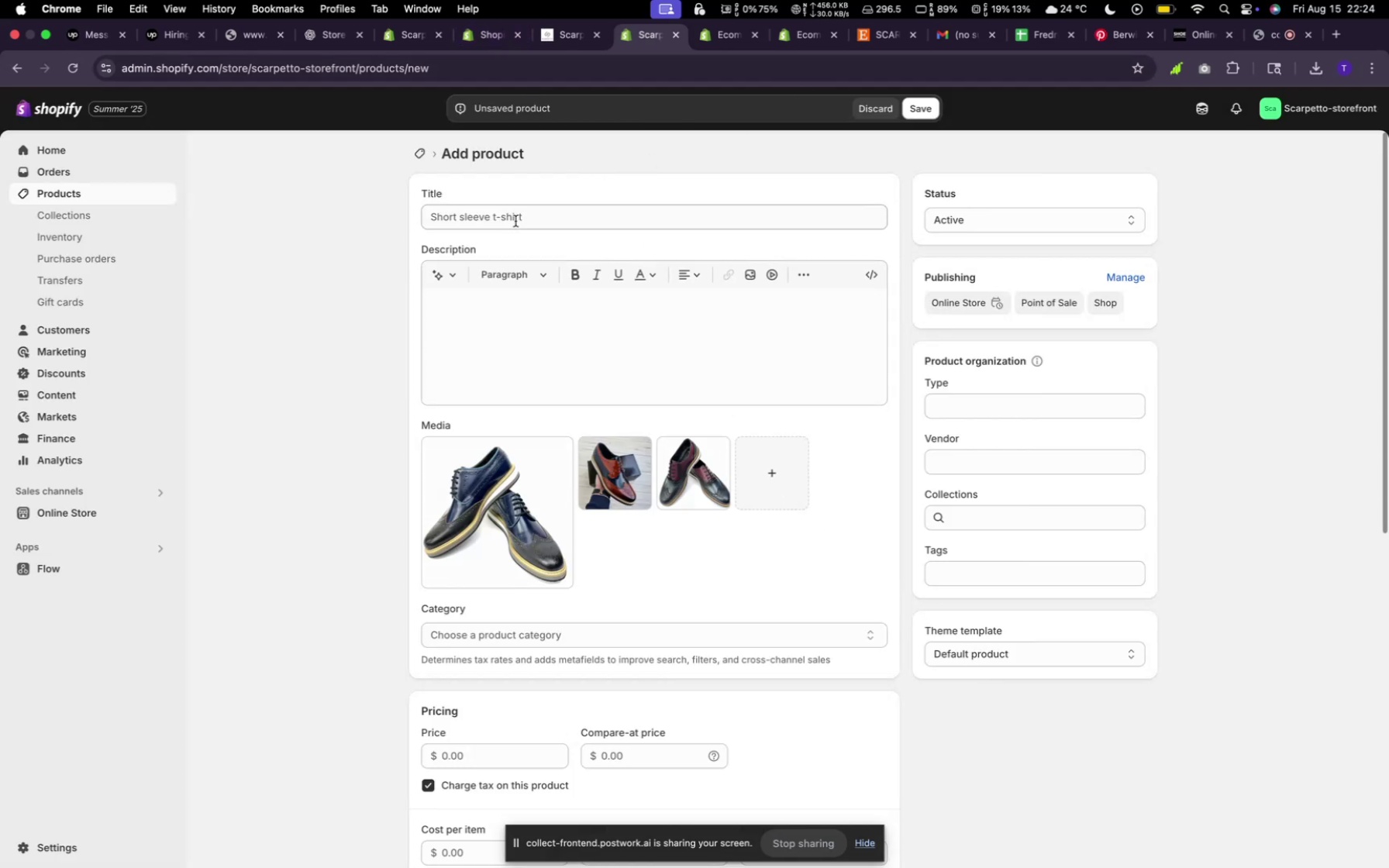 
type(FLat )
key(Backspace)
key(Backspace)
key(Backspace)
key(Backspace)
type(lat Soa)
key(Backspace)
type(le Oxof)
 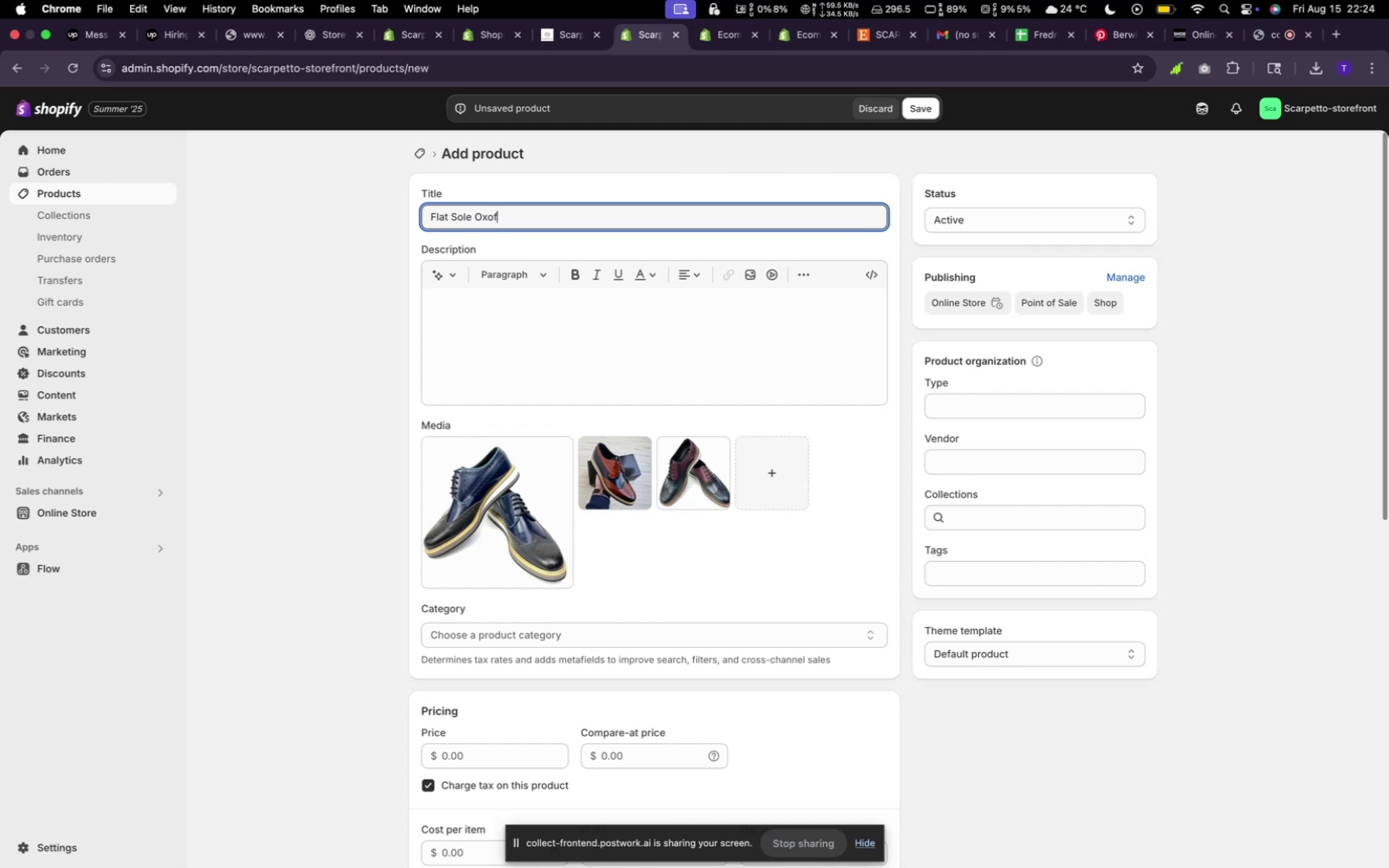 
hold_key(key=ShiftLeft, duration=0.52)
 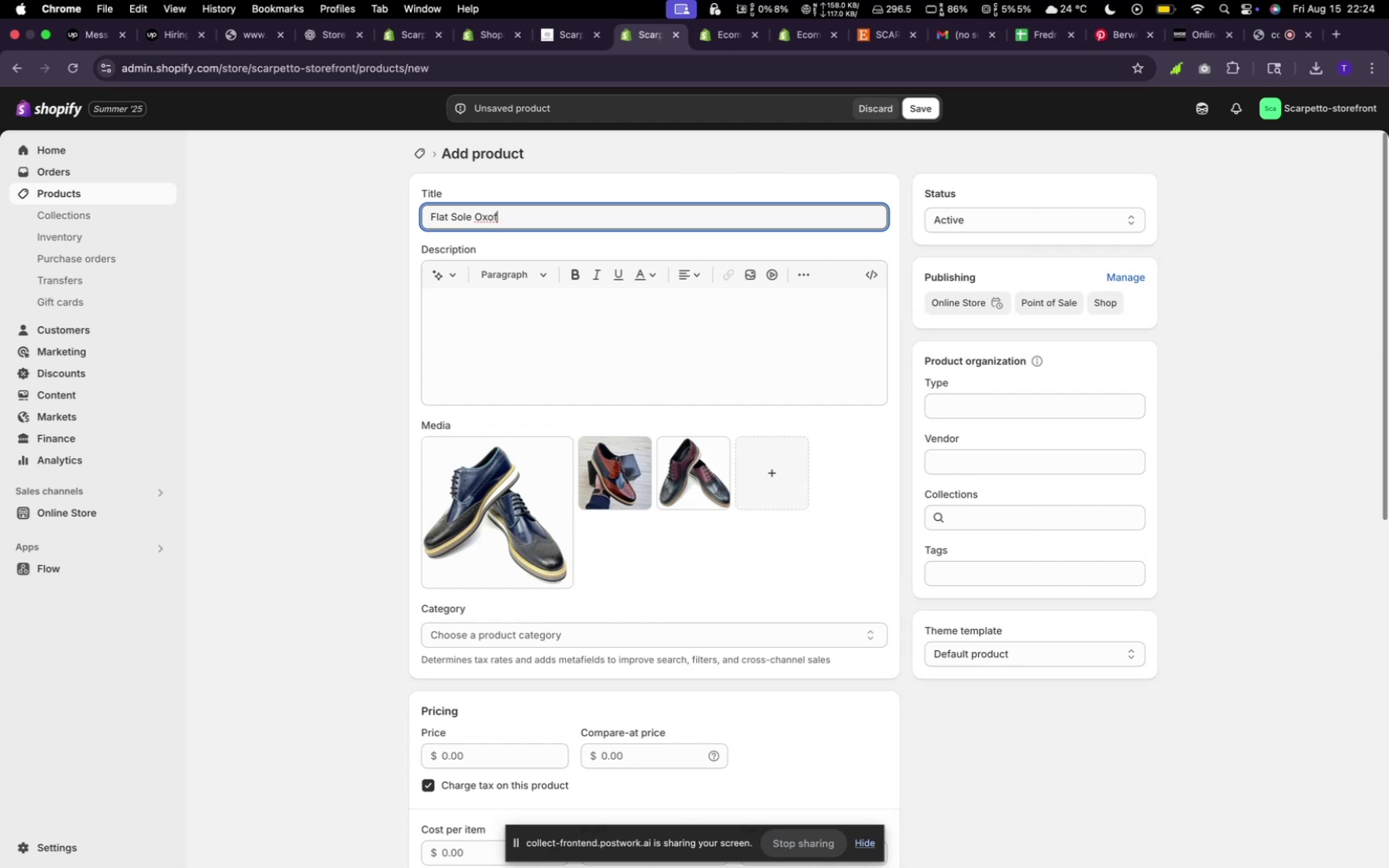 
type(ord Brouges)
 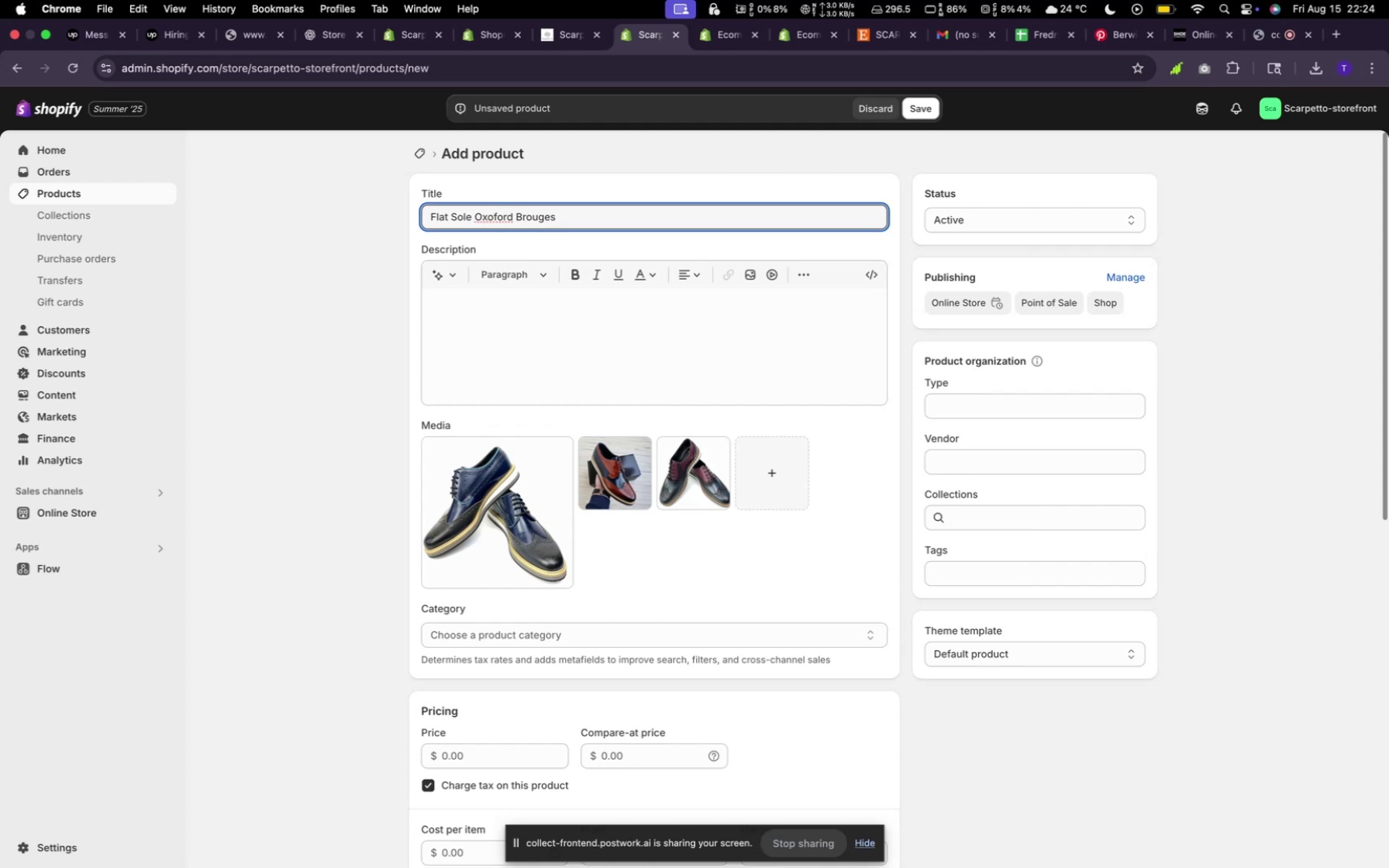 
wait(21.97)
 